 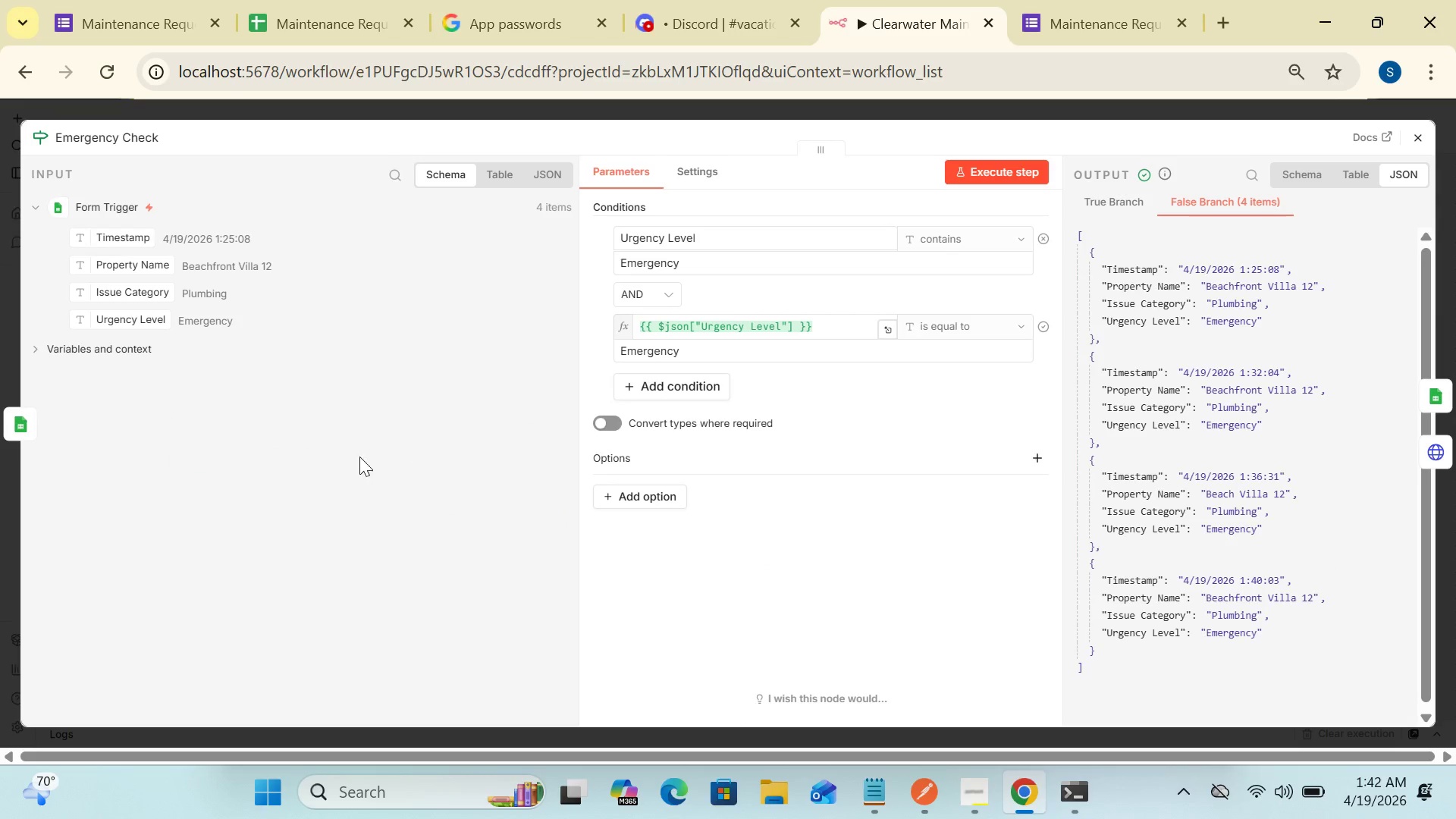 
left_click([888, 330])
 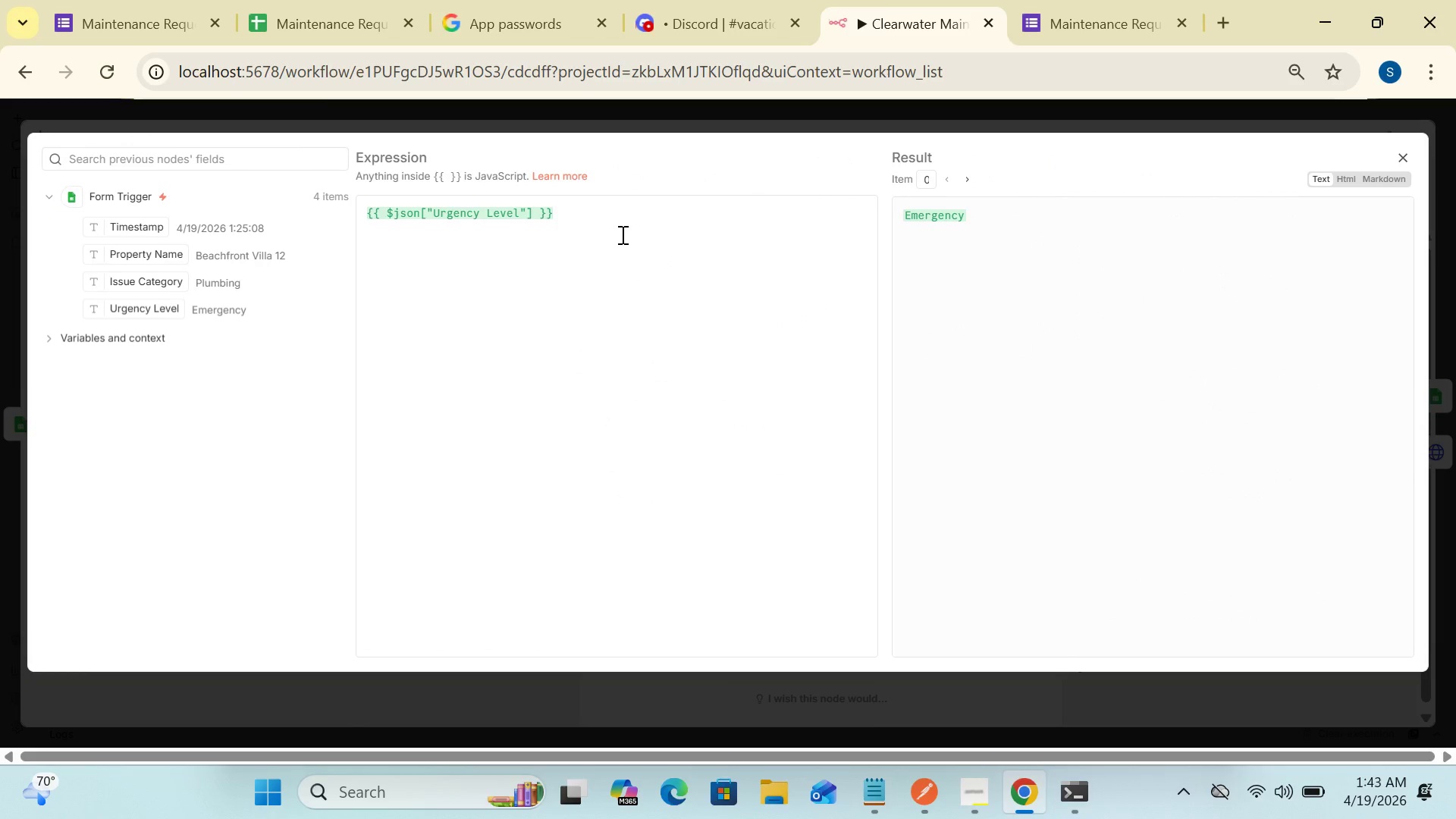 
left_click([621, 234])
 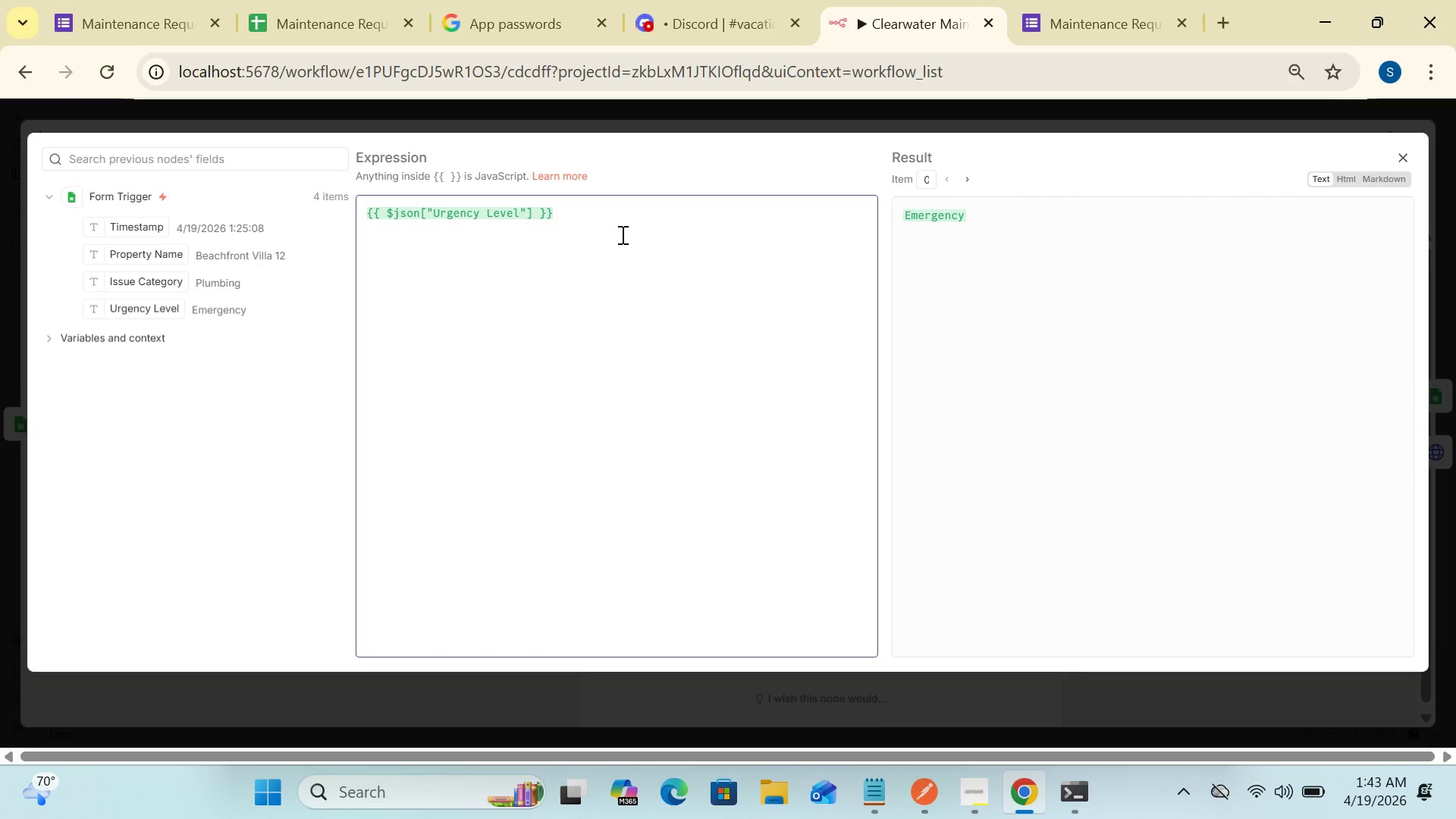 
key(Control+A)
 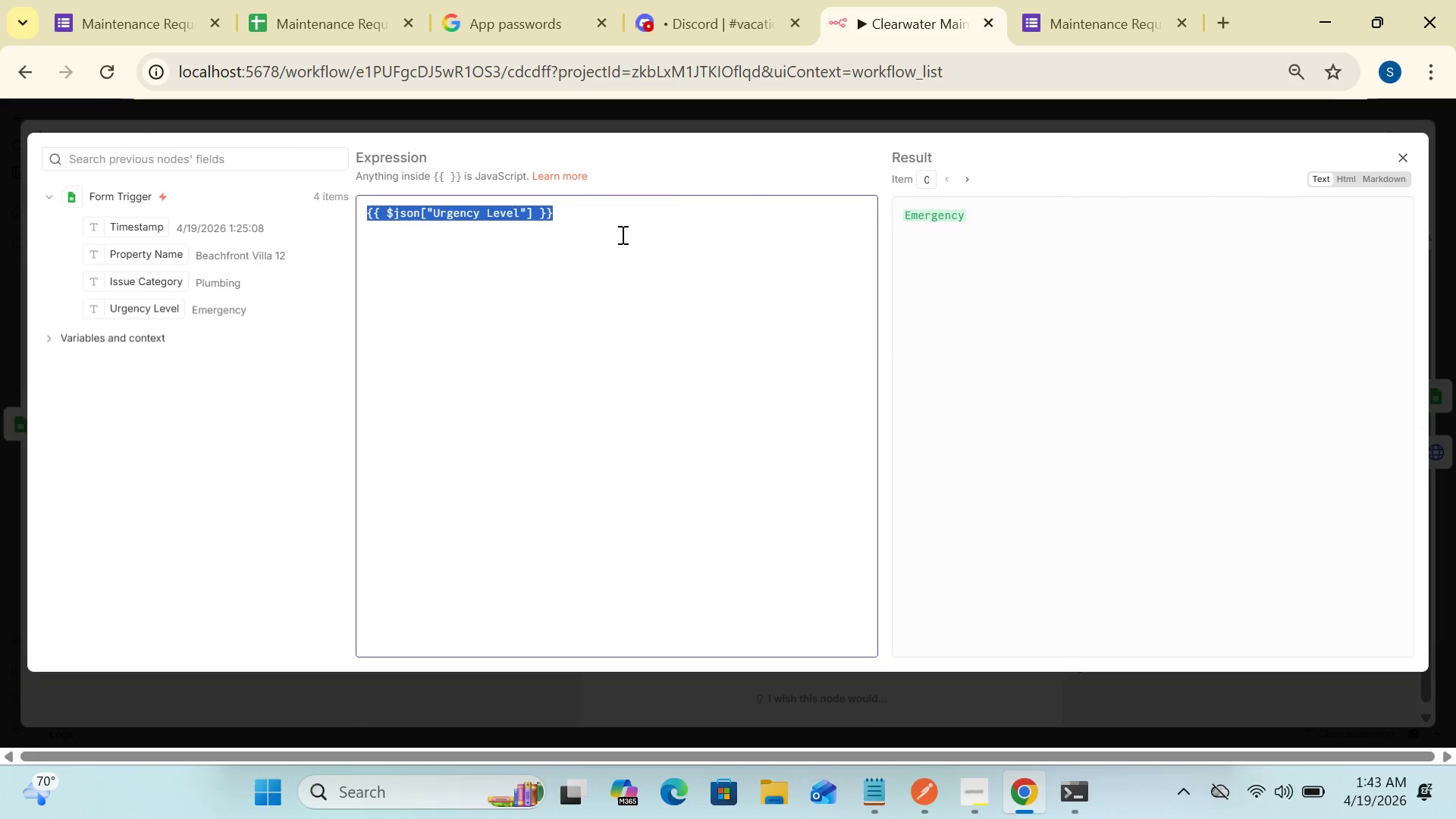 
key(Delete)
 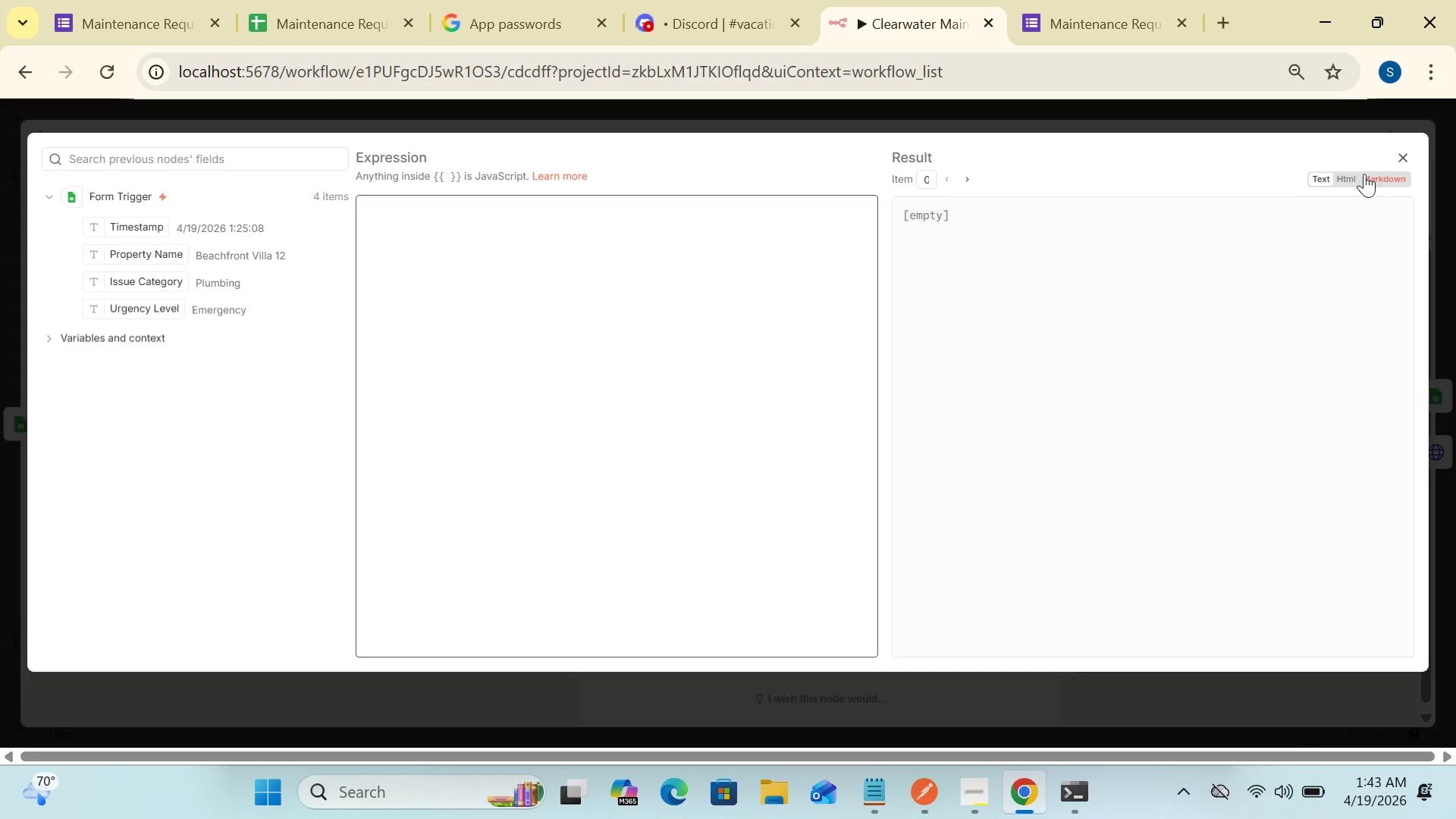 
left_click([1395, 162])
 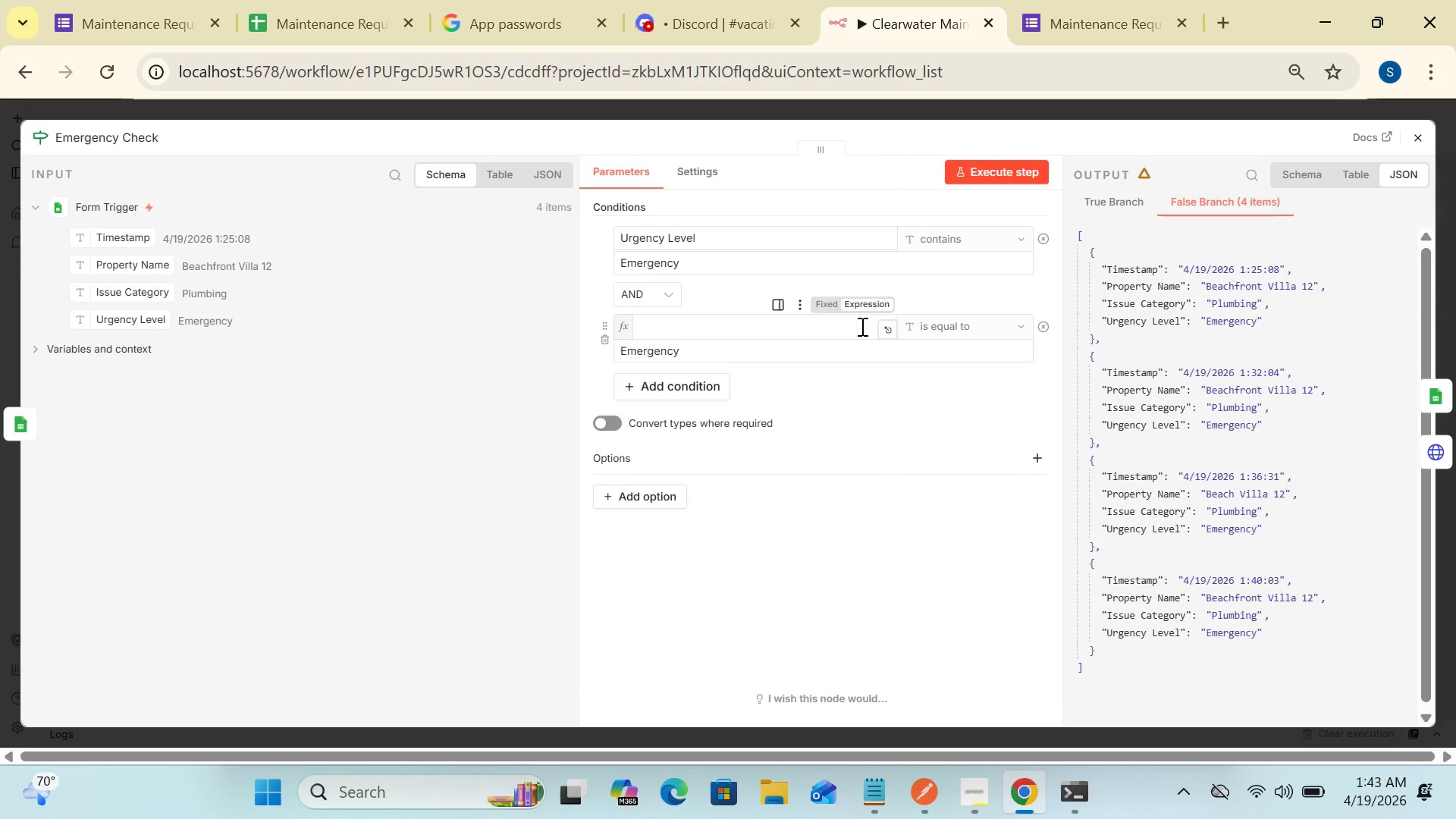 
left_click([894, 327])
 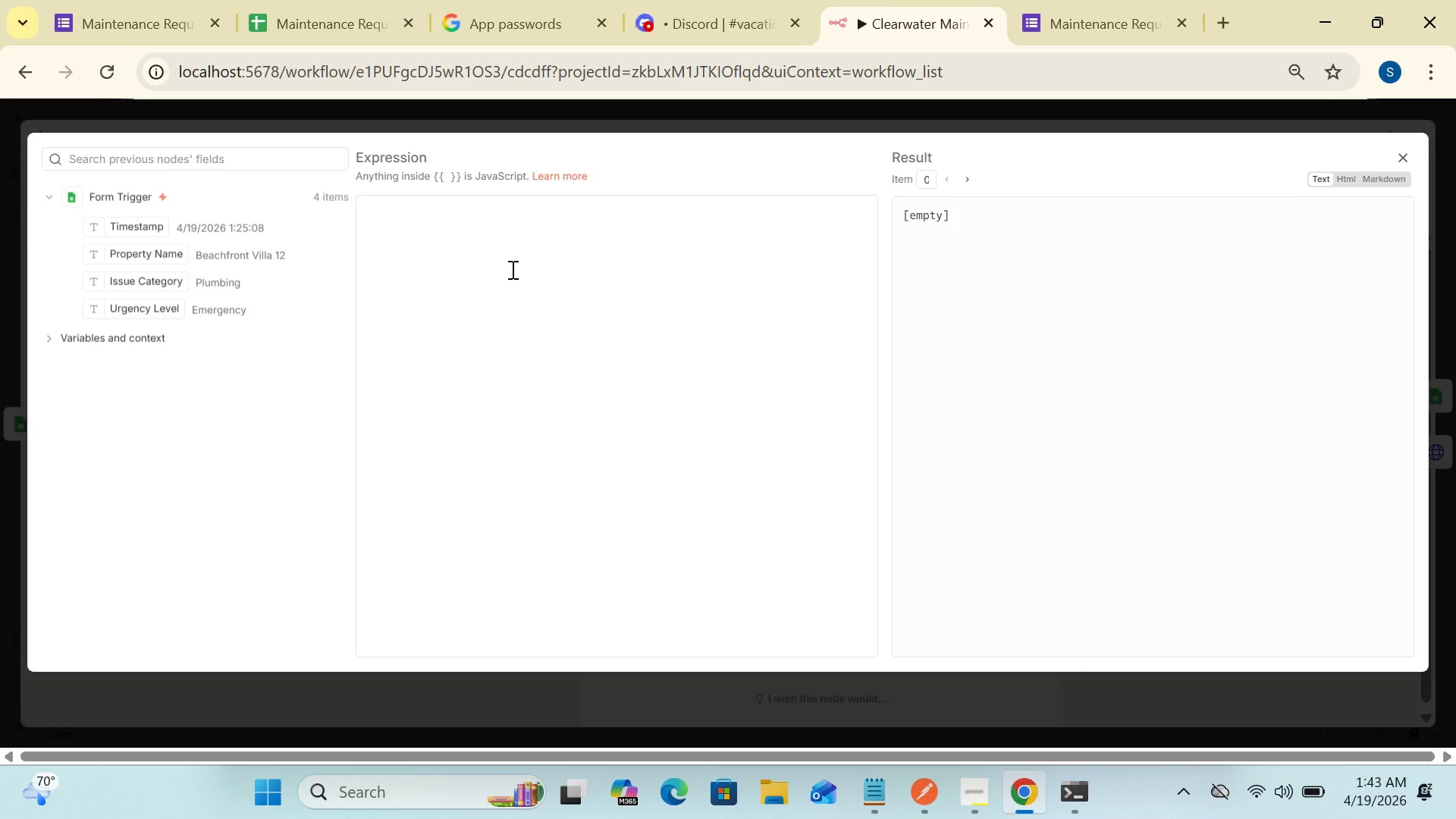 
left_click([490, 252])
 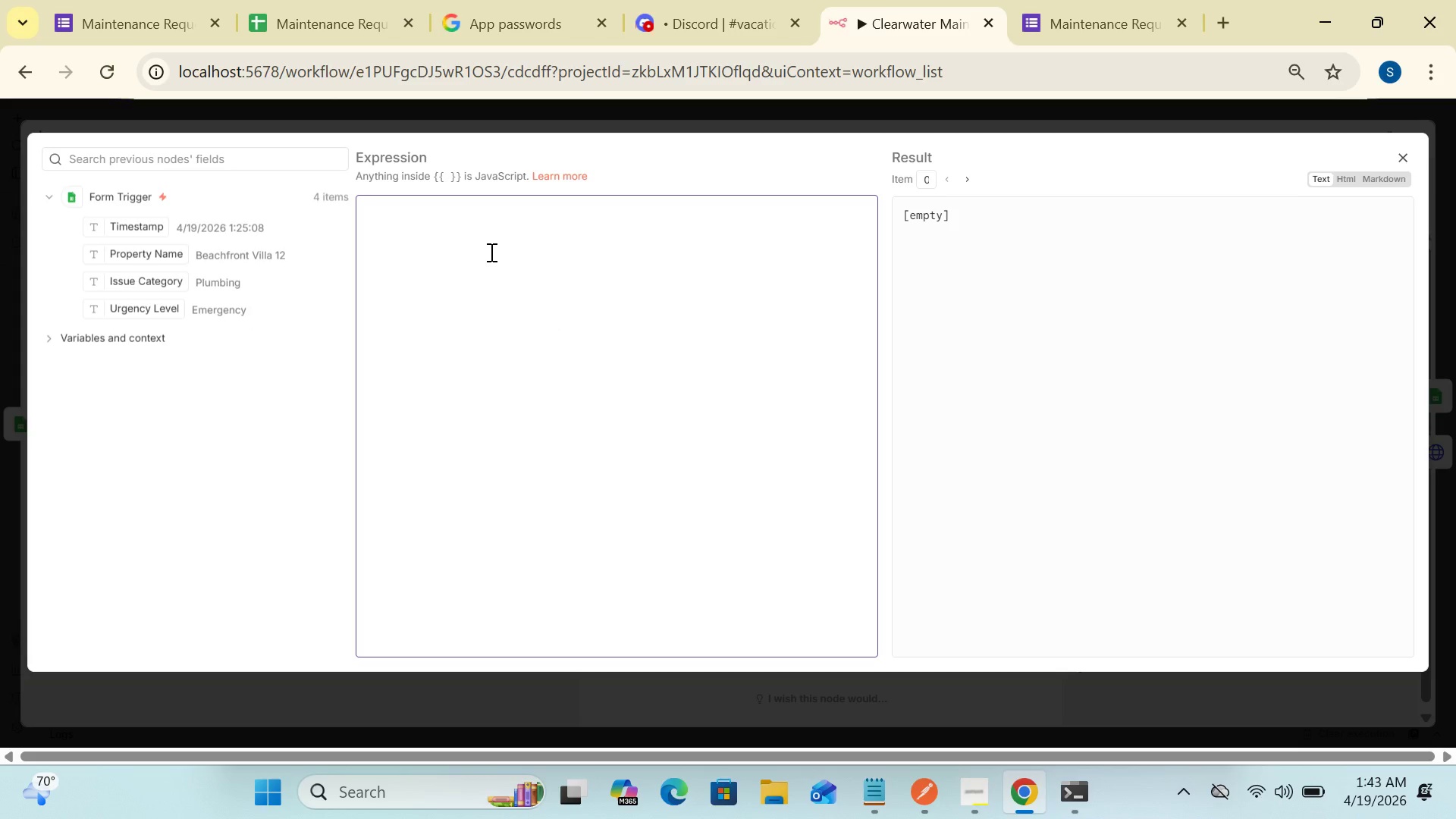 
type({{$json['Urgency Level)
 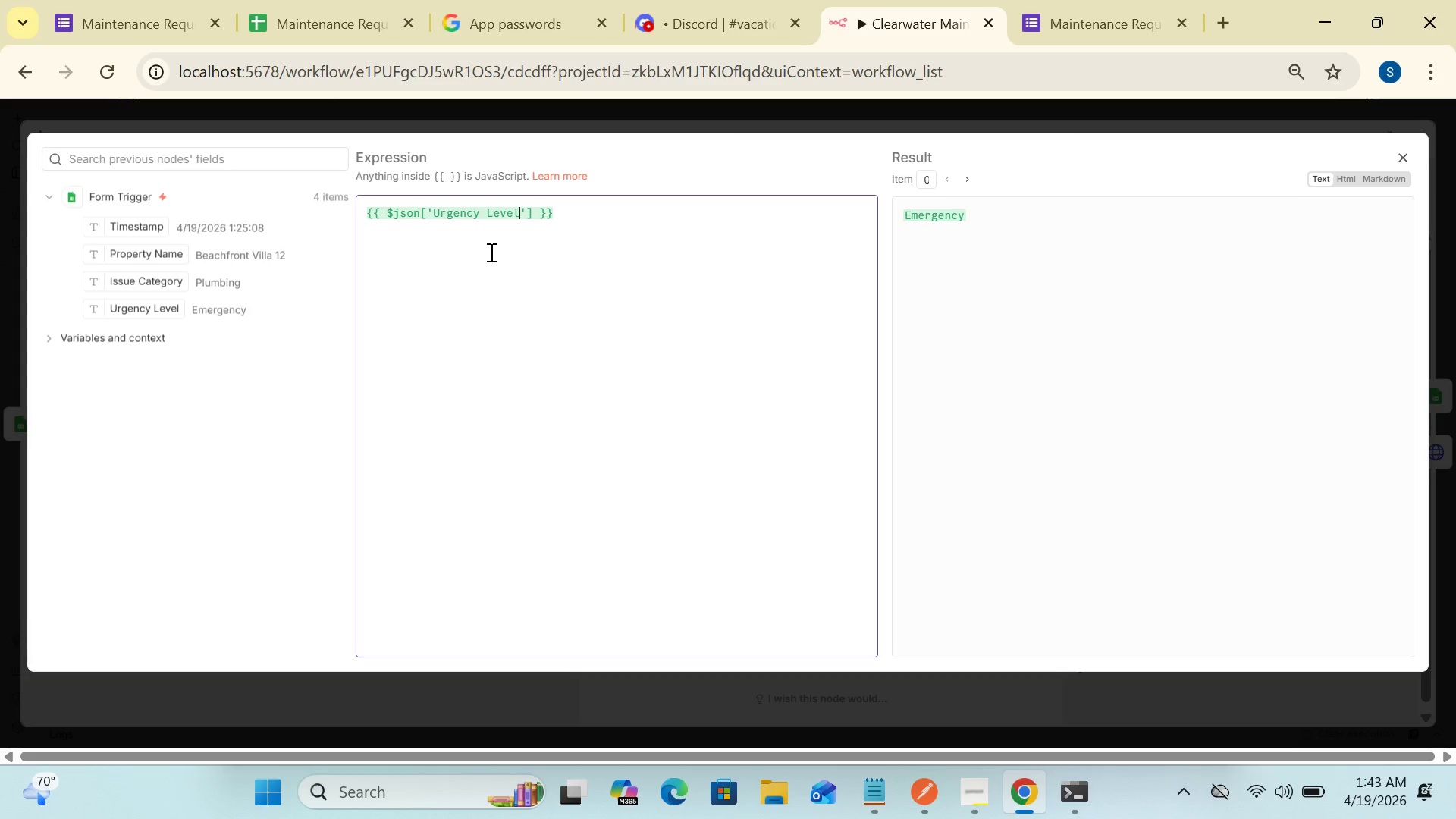 
wait(14.08)
 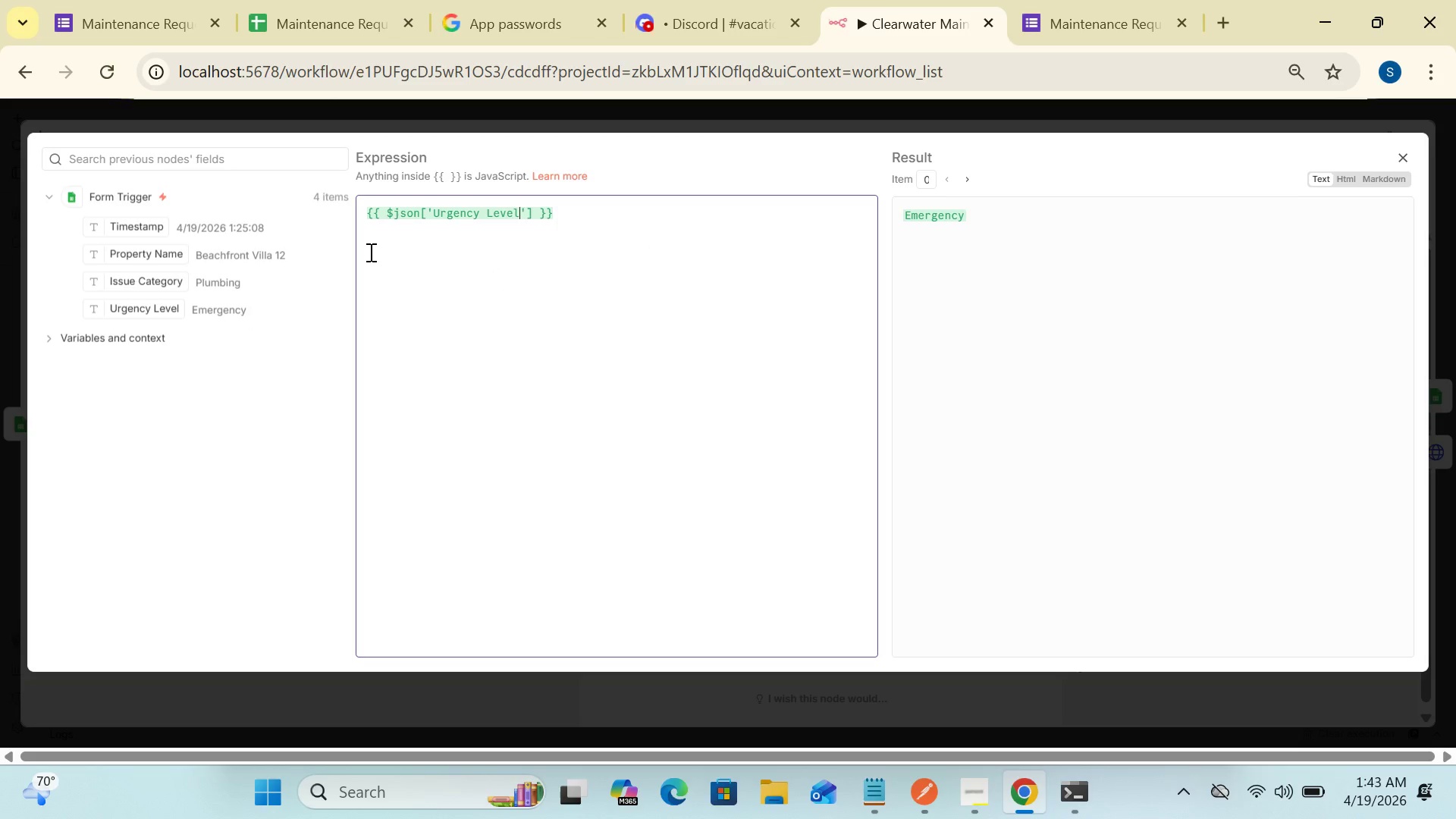 
left_click([1410, 155])
 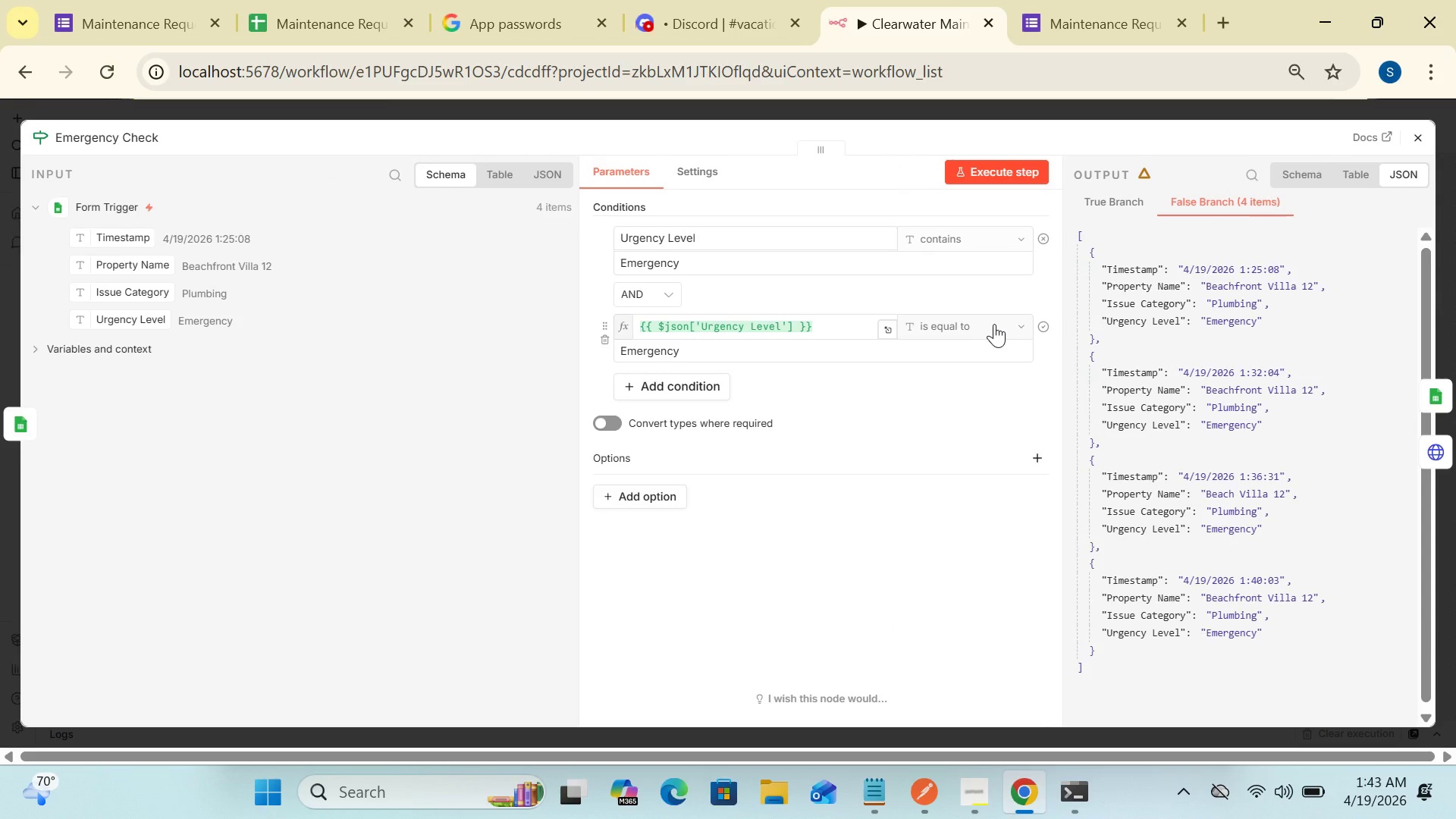 
wait(5.98)
 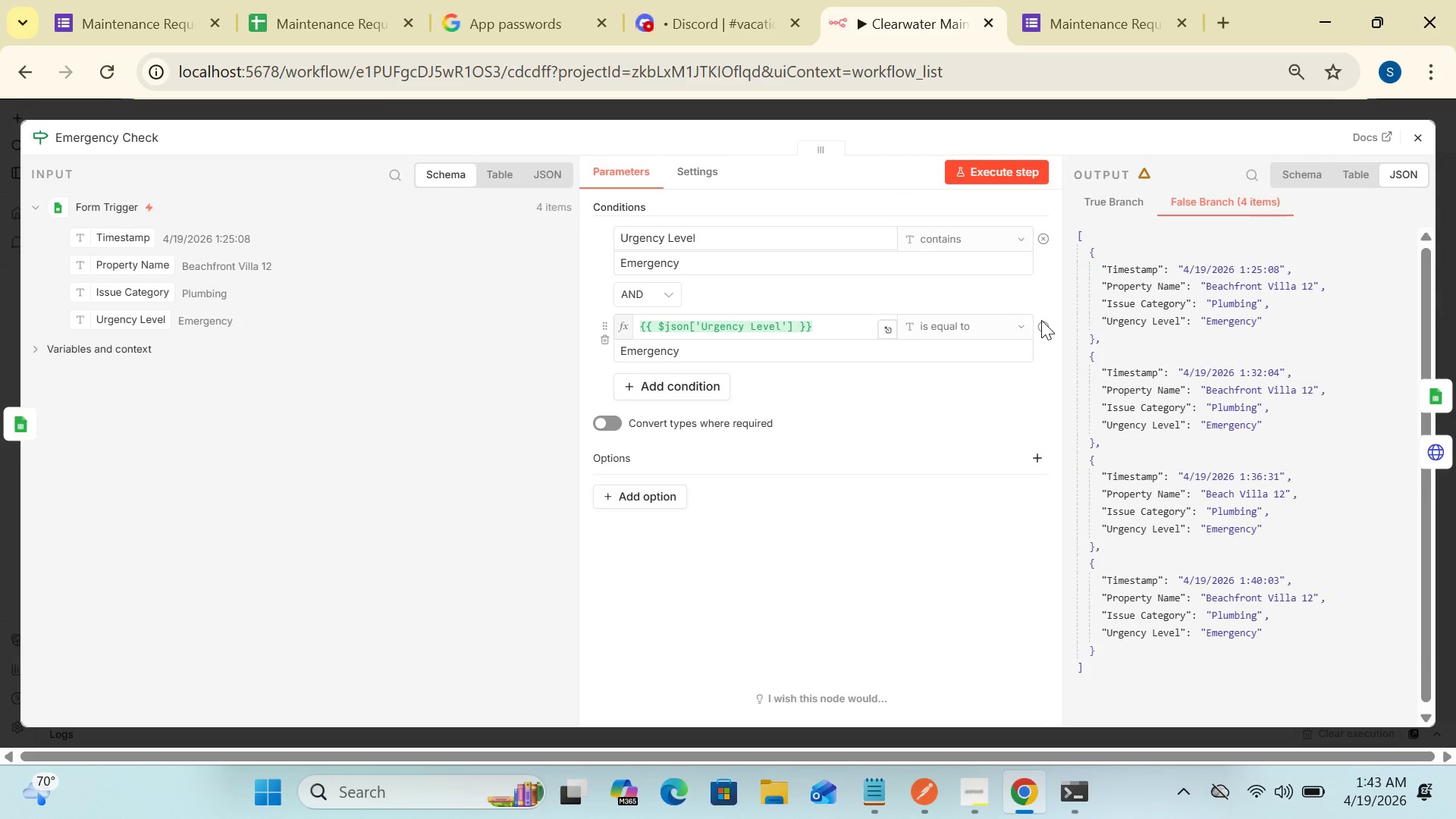 
mouse_move([994, 375])
 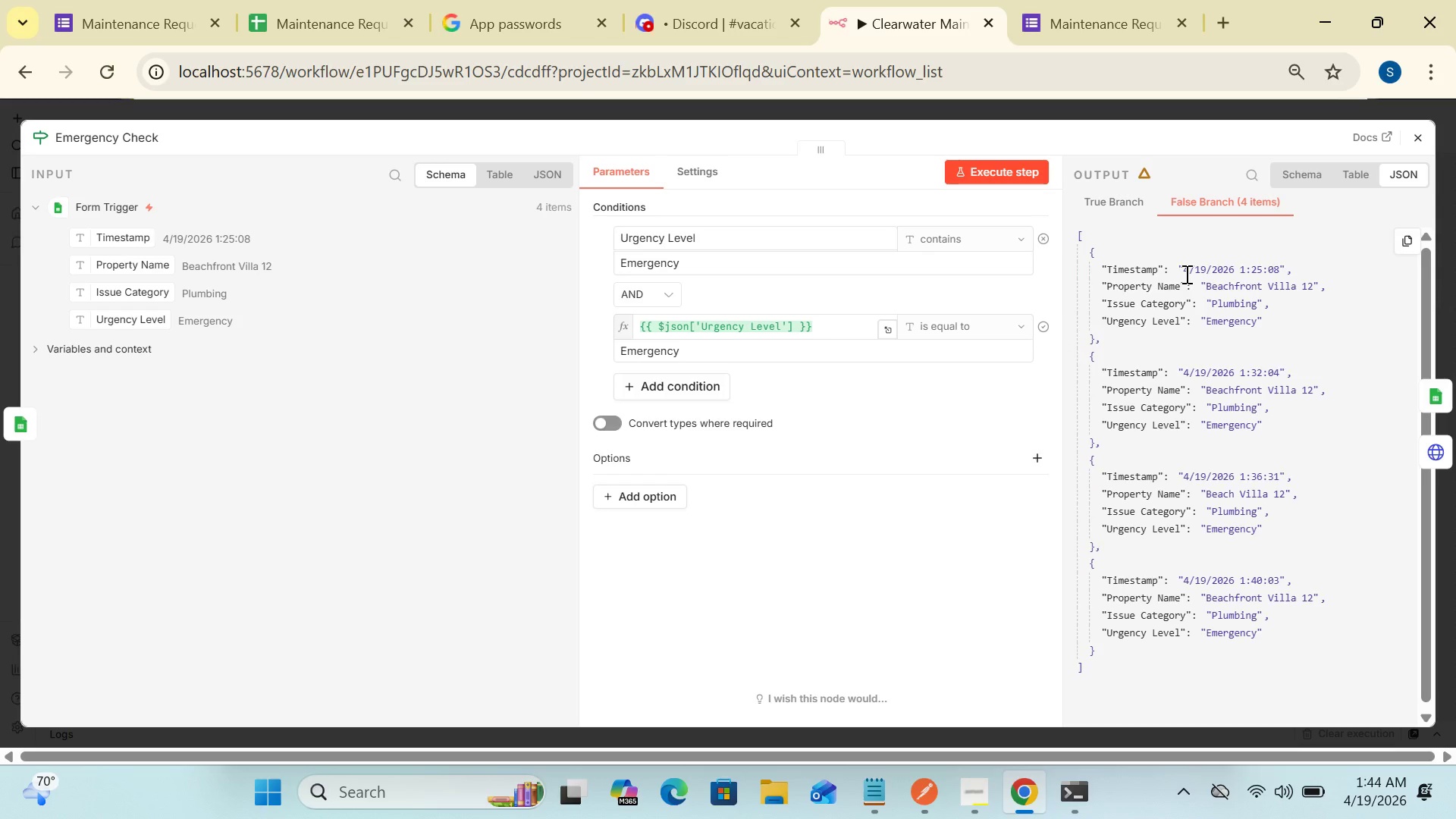 
wait(6.43)
 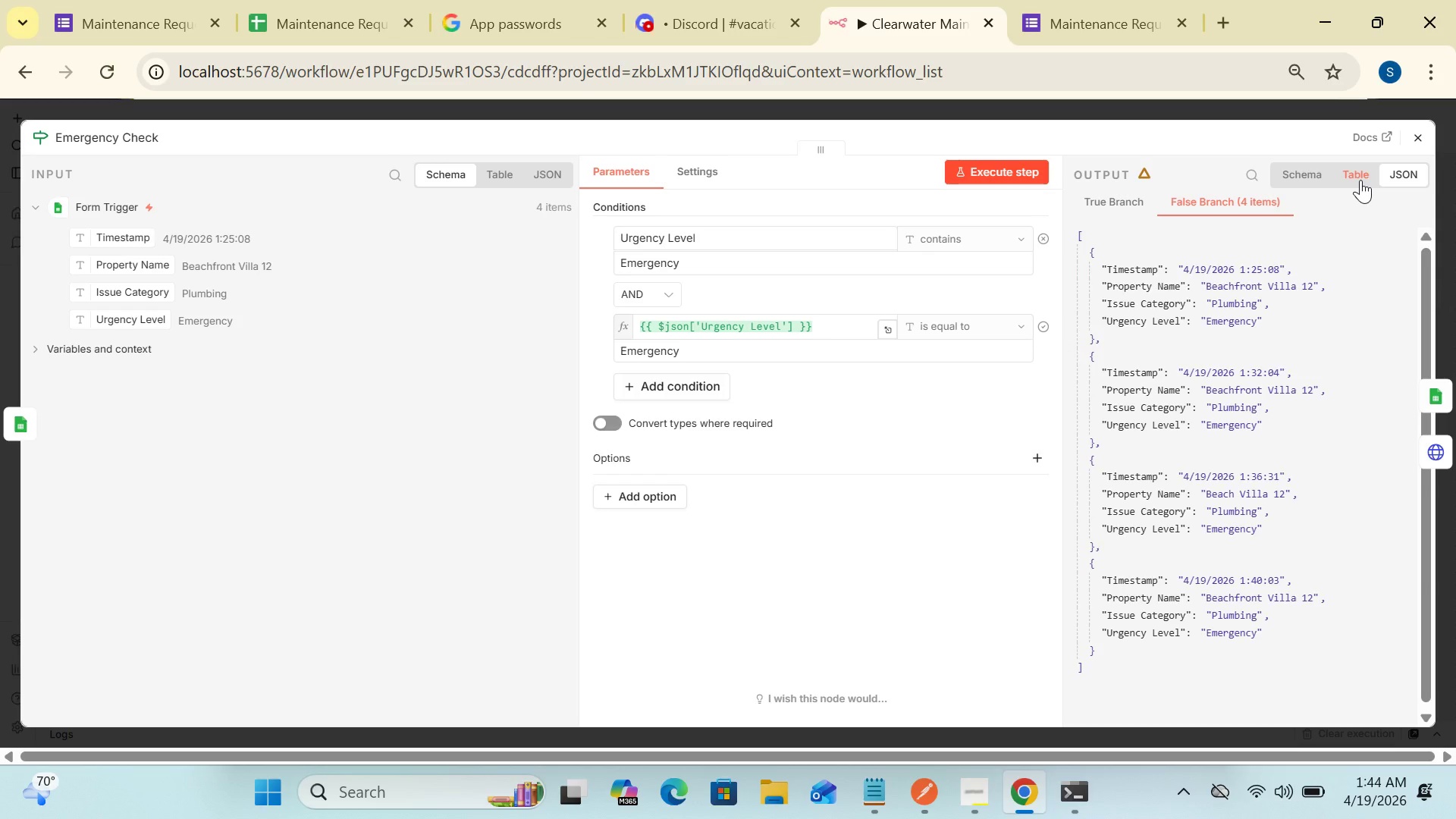 
mouse_move([1414, 138])
 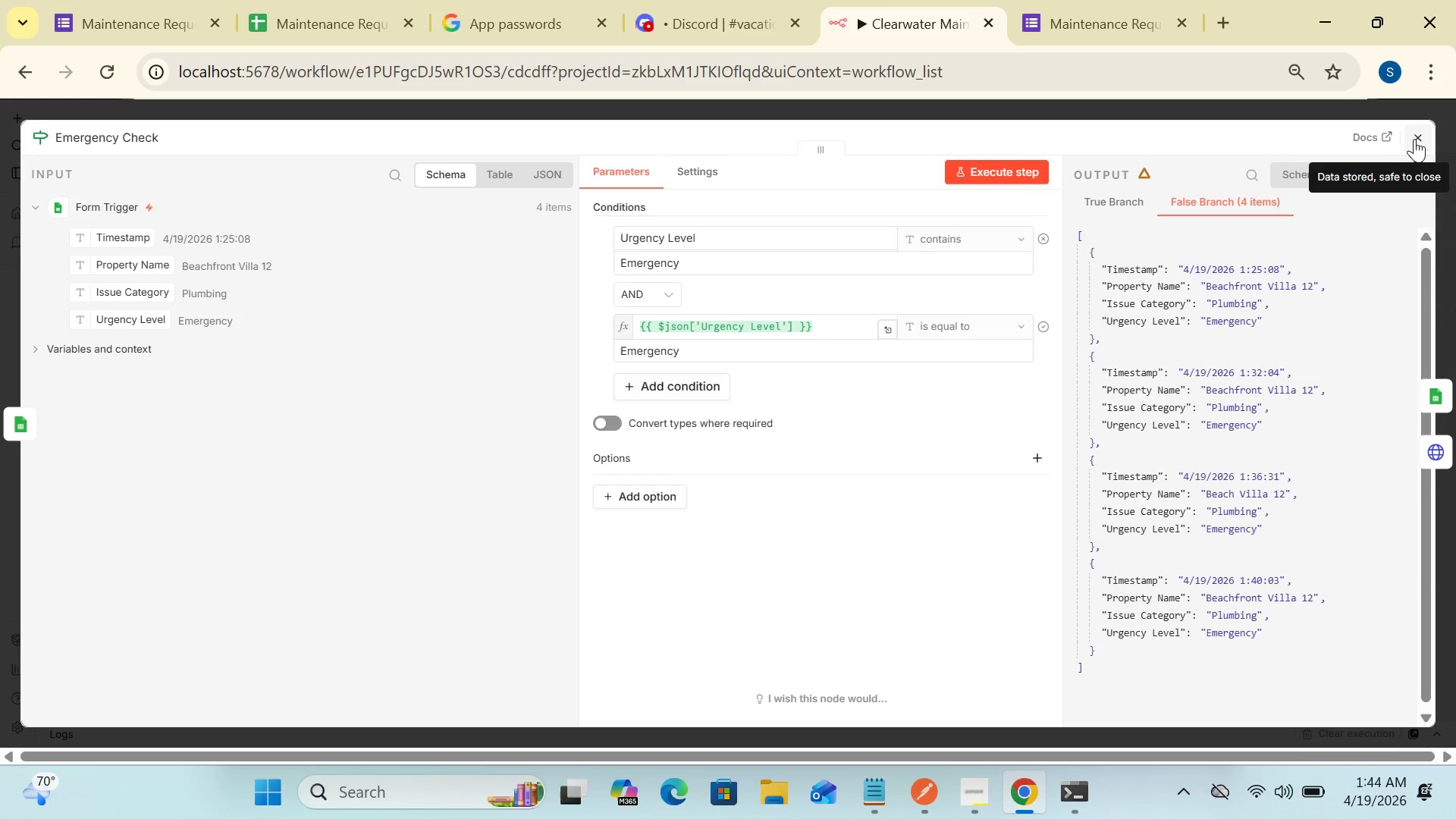 
left_click([1417, 136])
 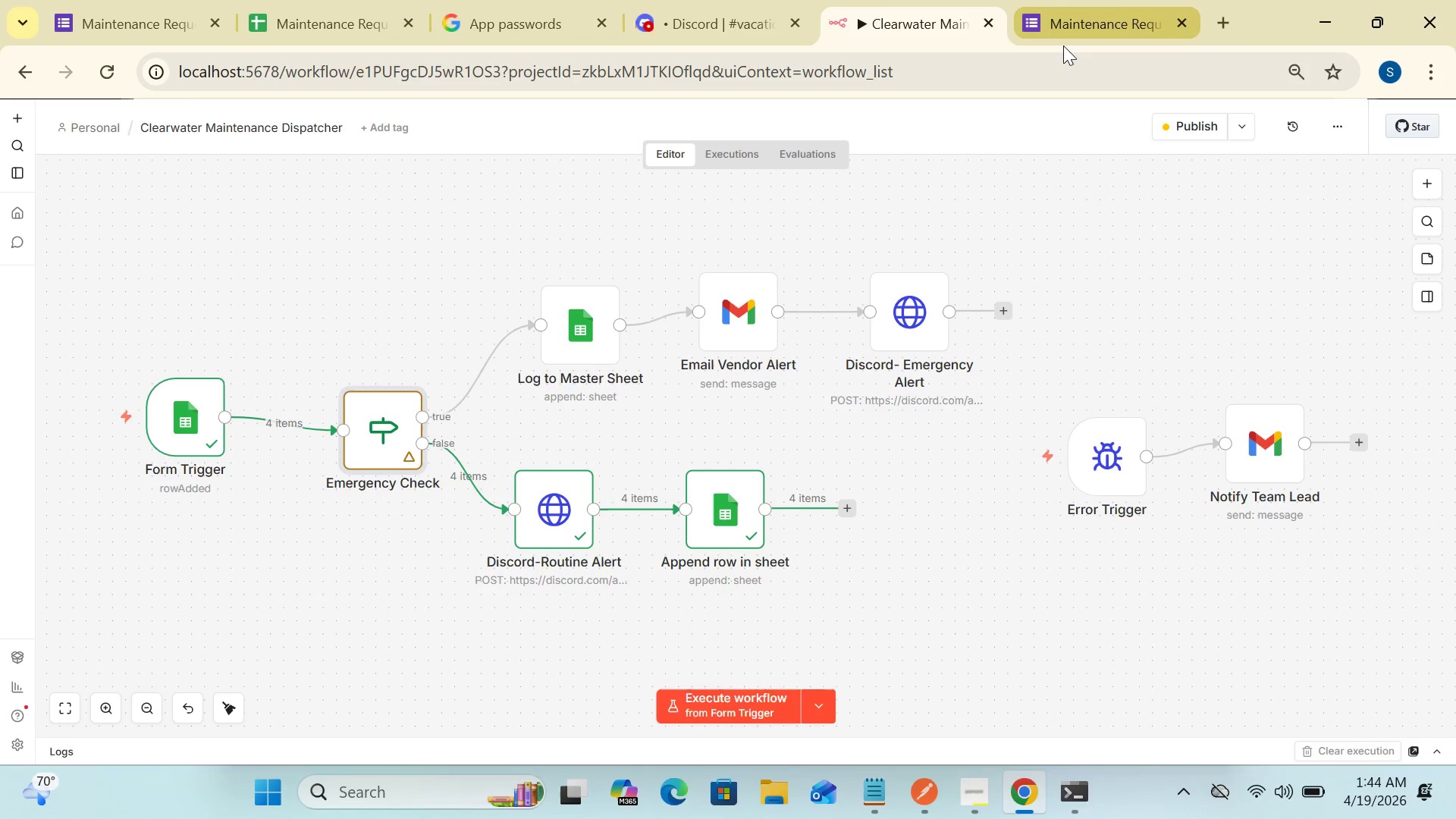 
left_click([1062, 17])
 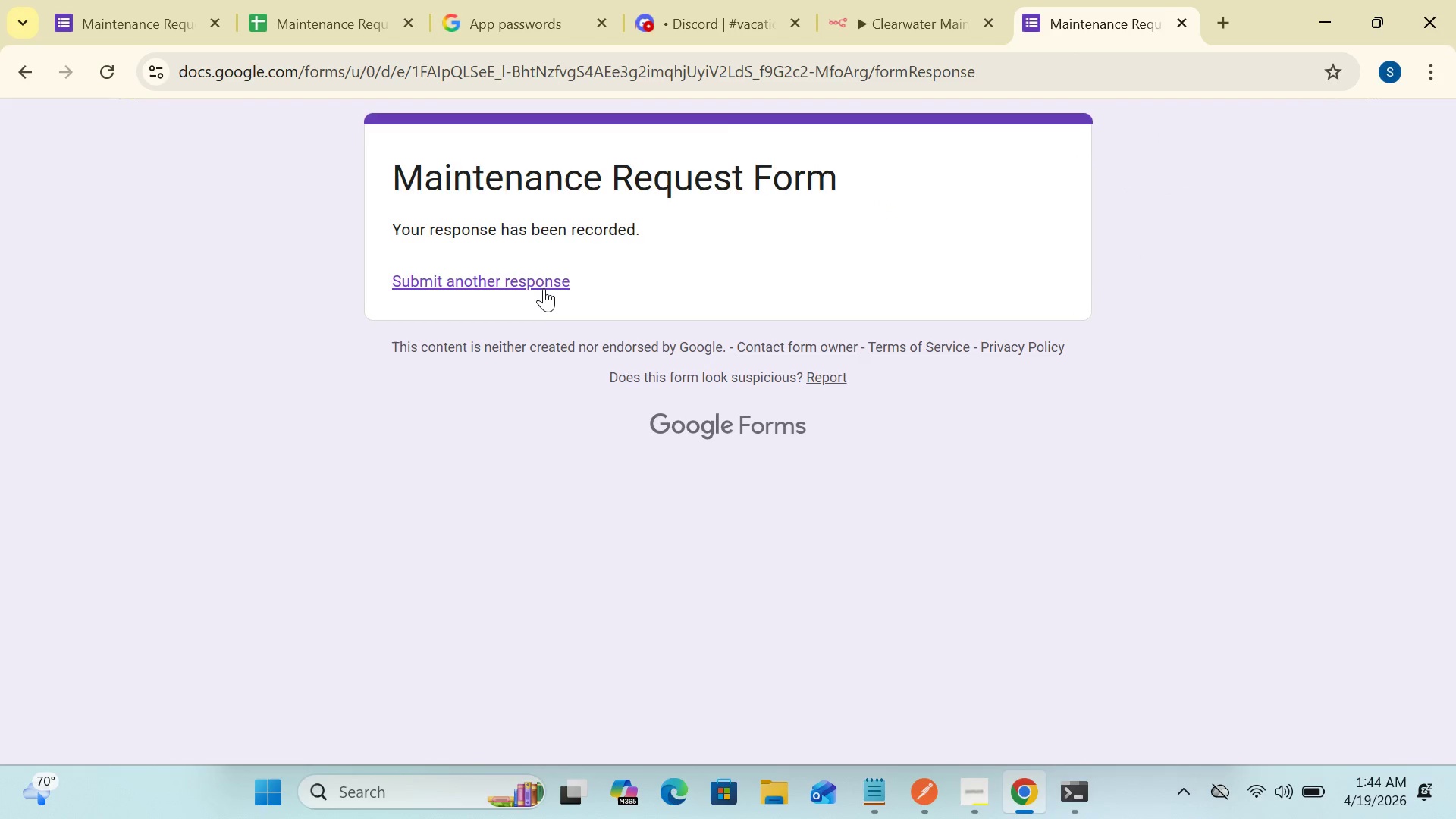 
left_click([536, 281])
 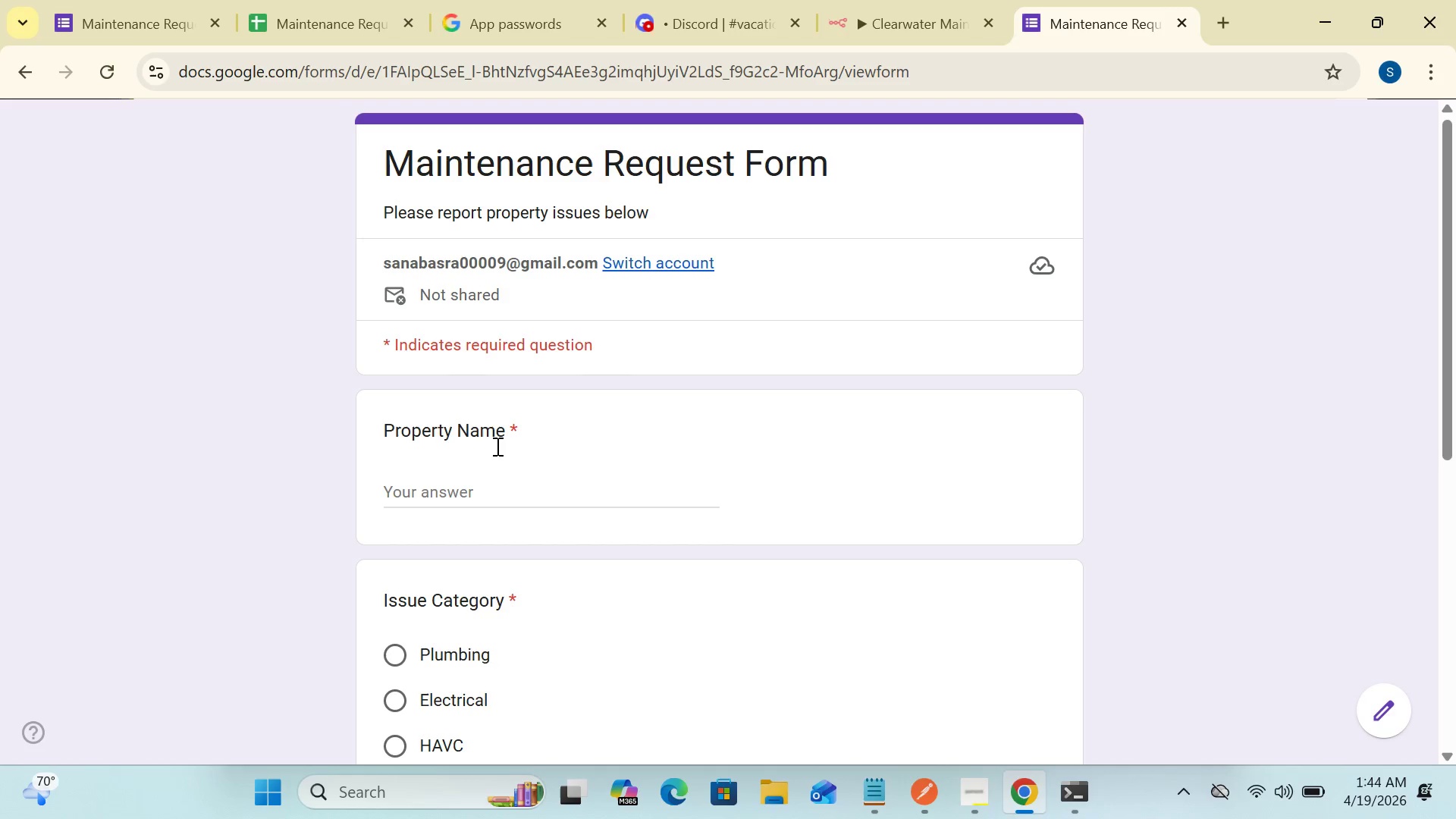 
left_click([479, 486])
 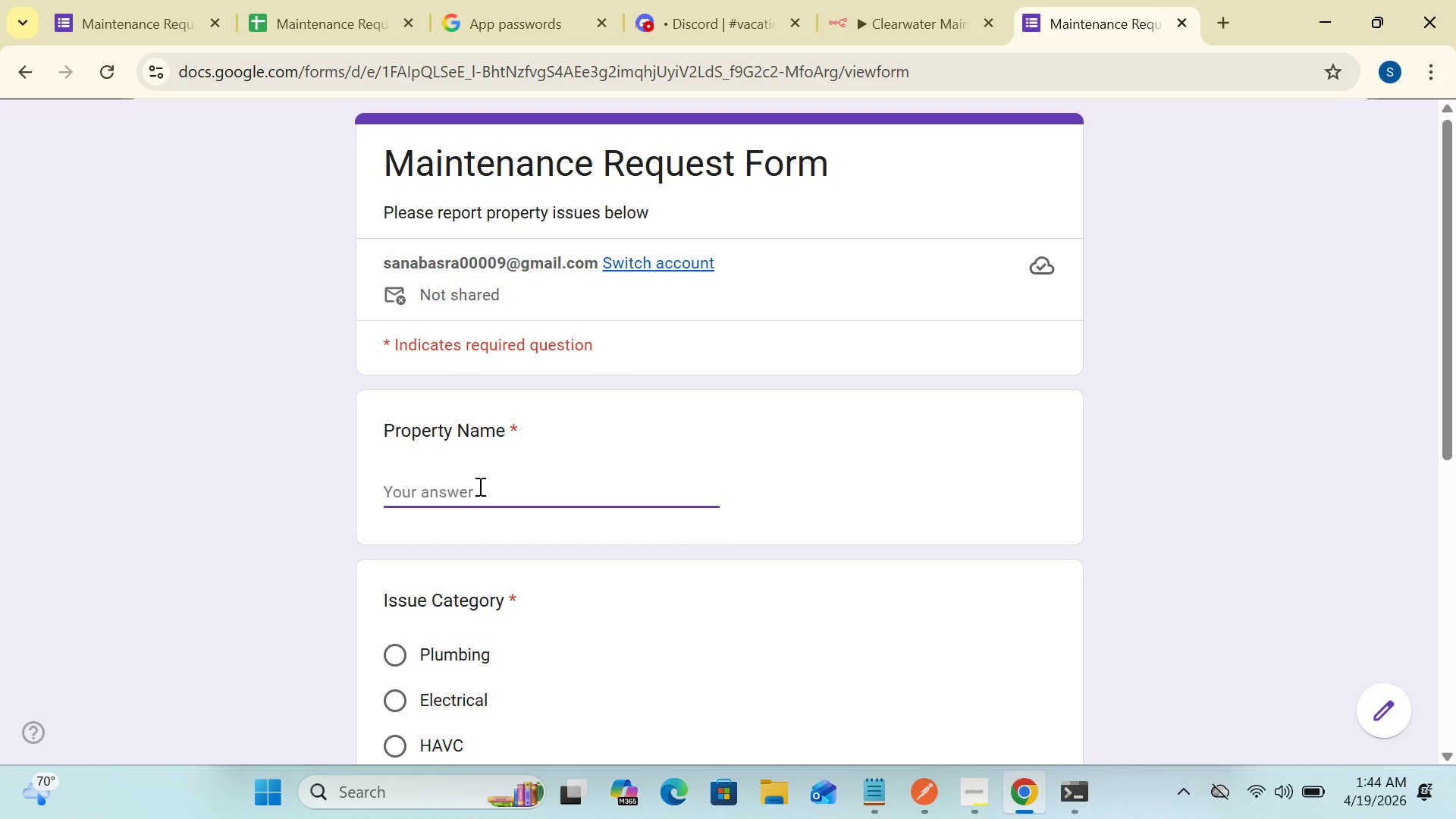 
type(Beach v)
key(Backspace)
type(Villa)
 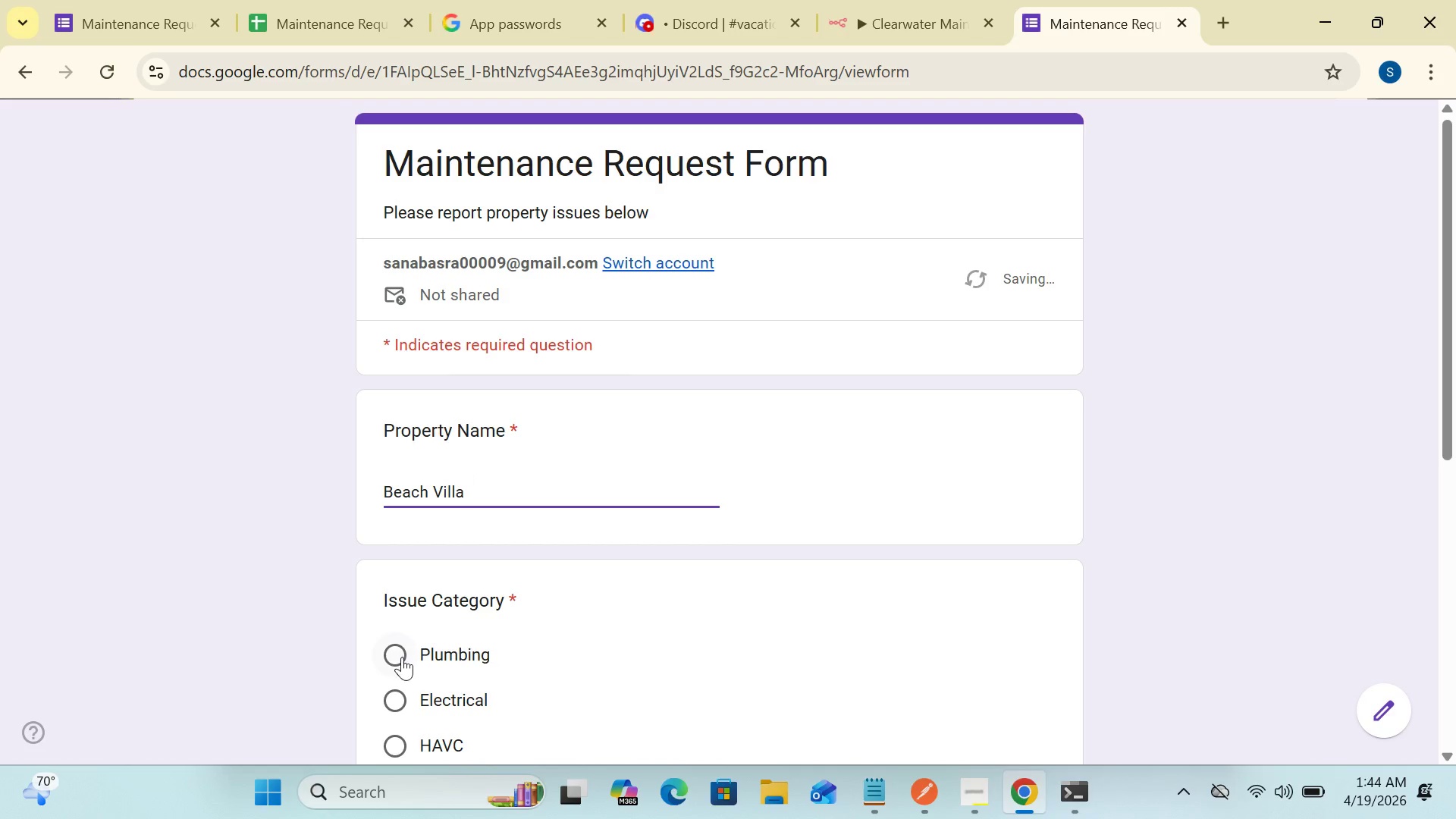 
double_click([400, 656])
 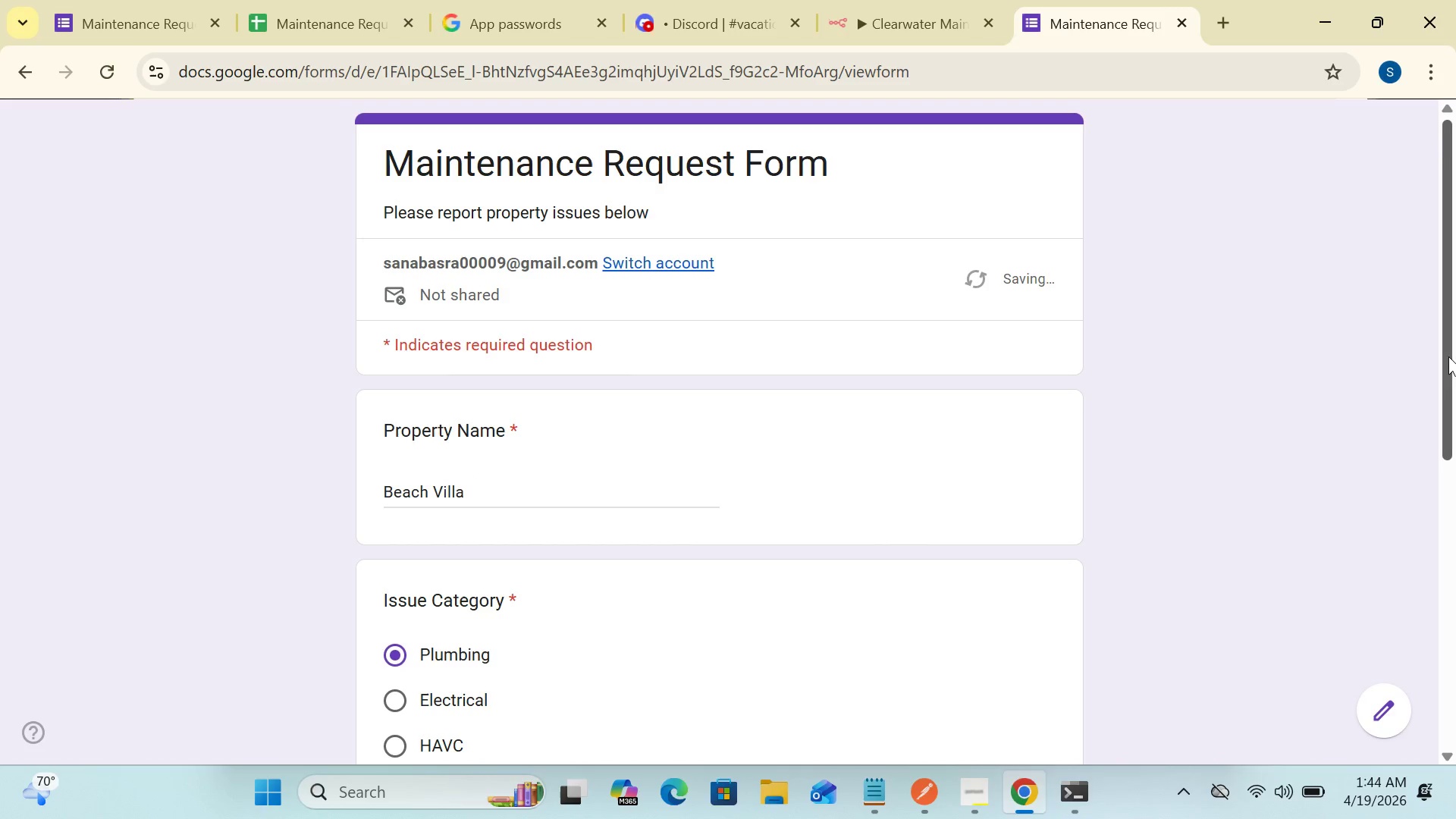 
left_click_drag(start_coordinate=[1446, 358], to_coordinate=[1453, 540])
 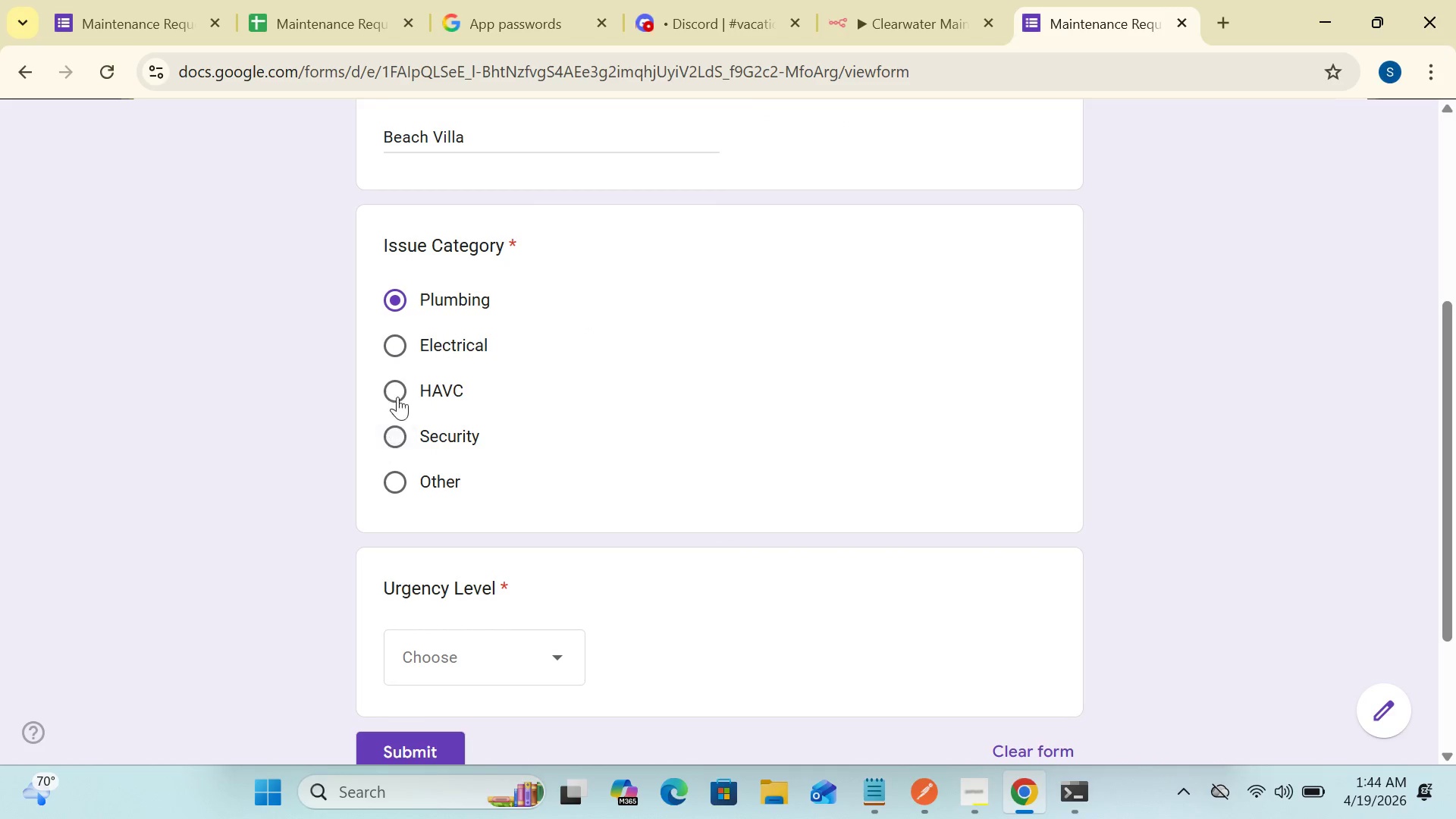 
wait(5.08)
 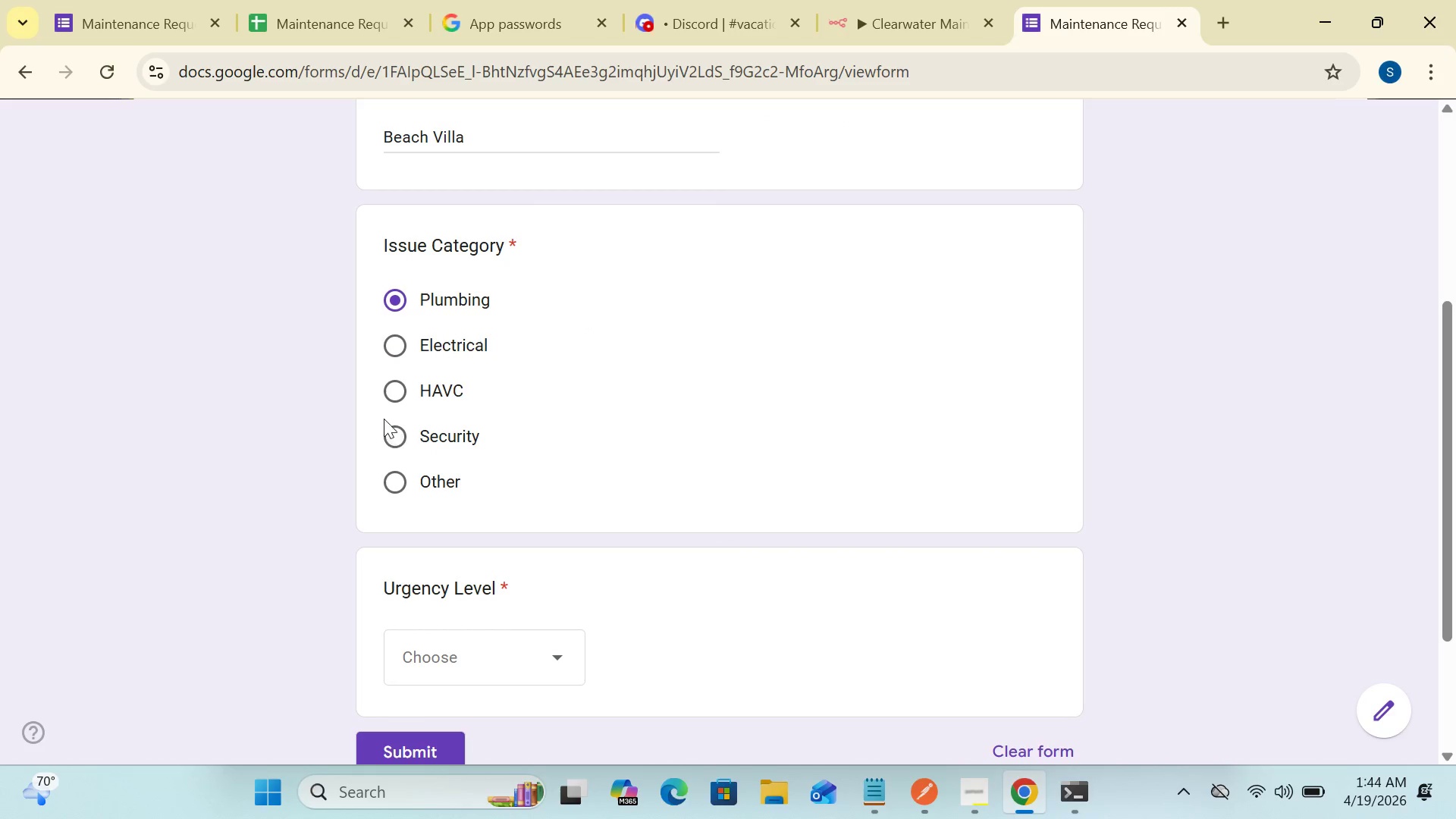 
left_click([398, 388])
 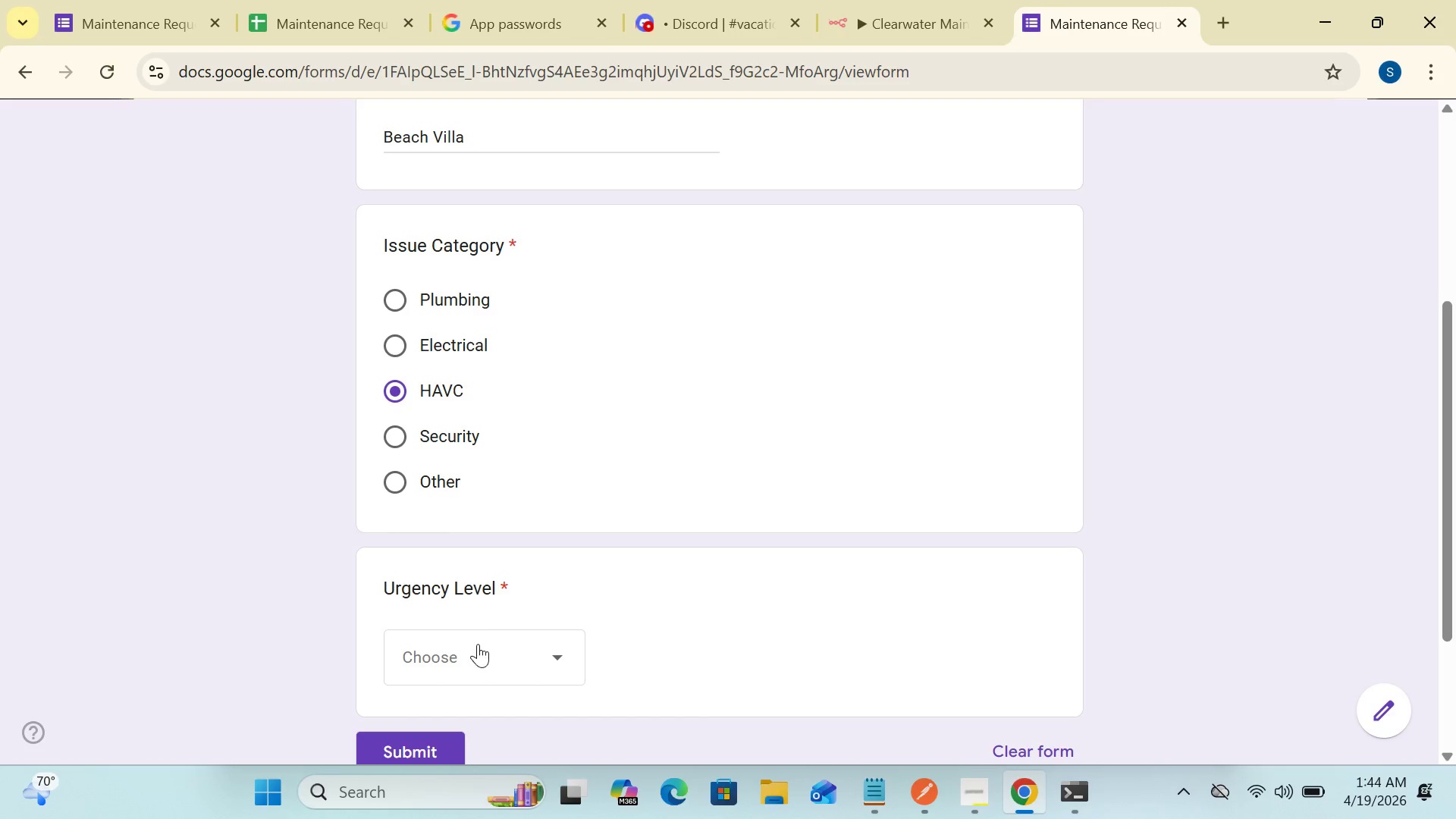 
left_click([479, 647])
 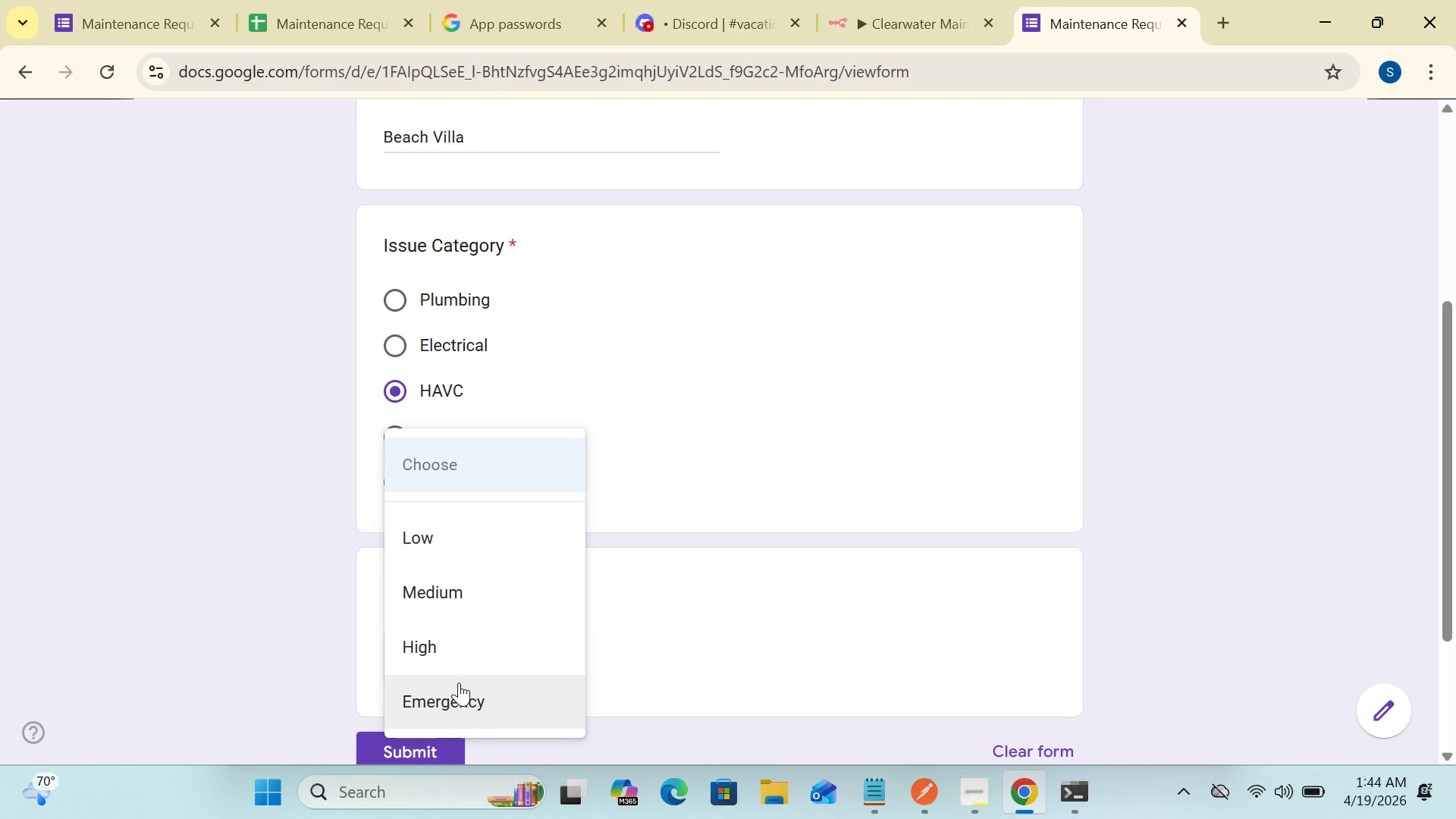 
left_click([457, 686])
 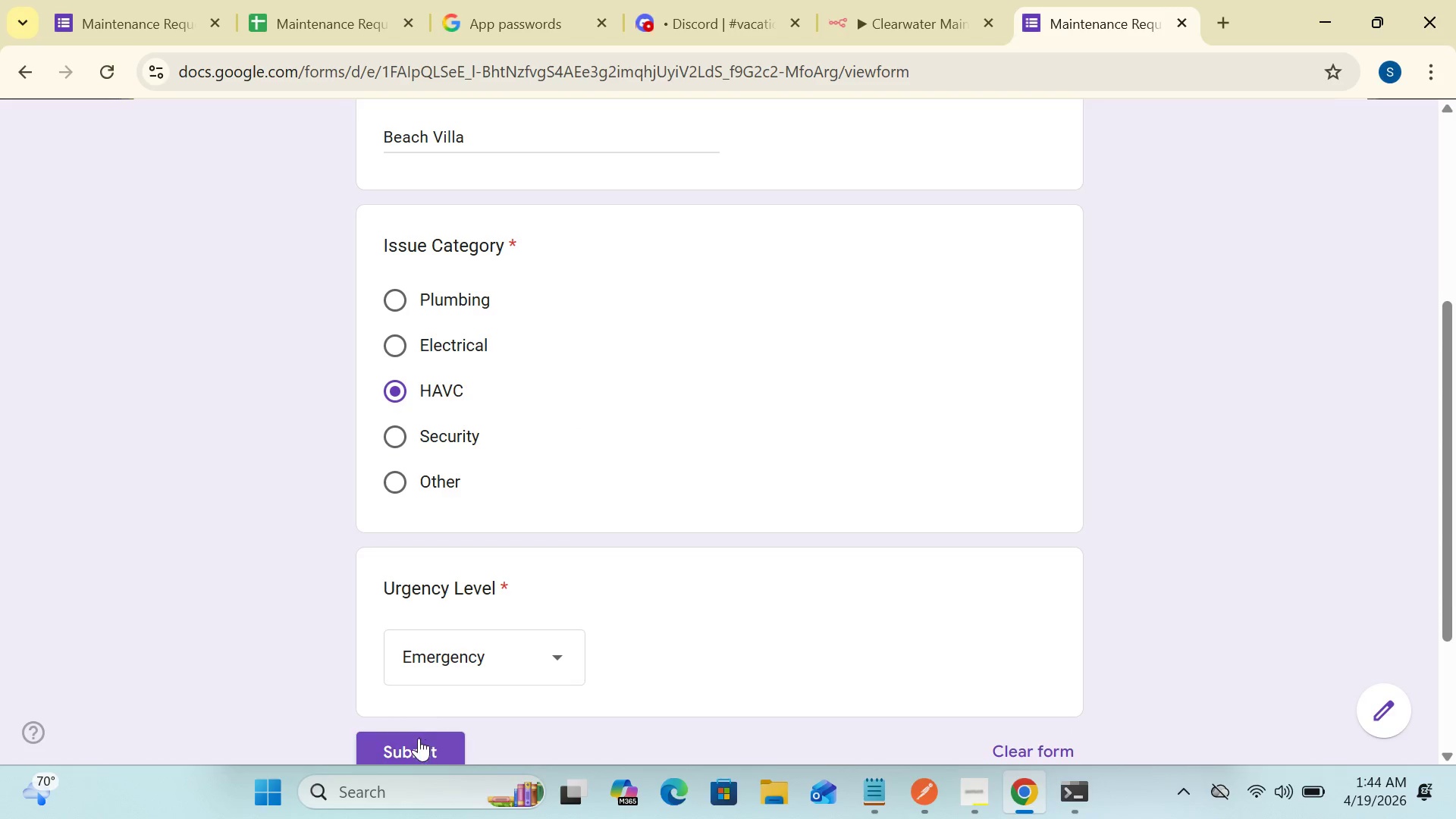 
left_click([419, 738])
 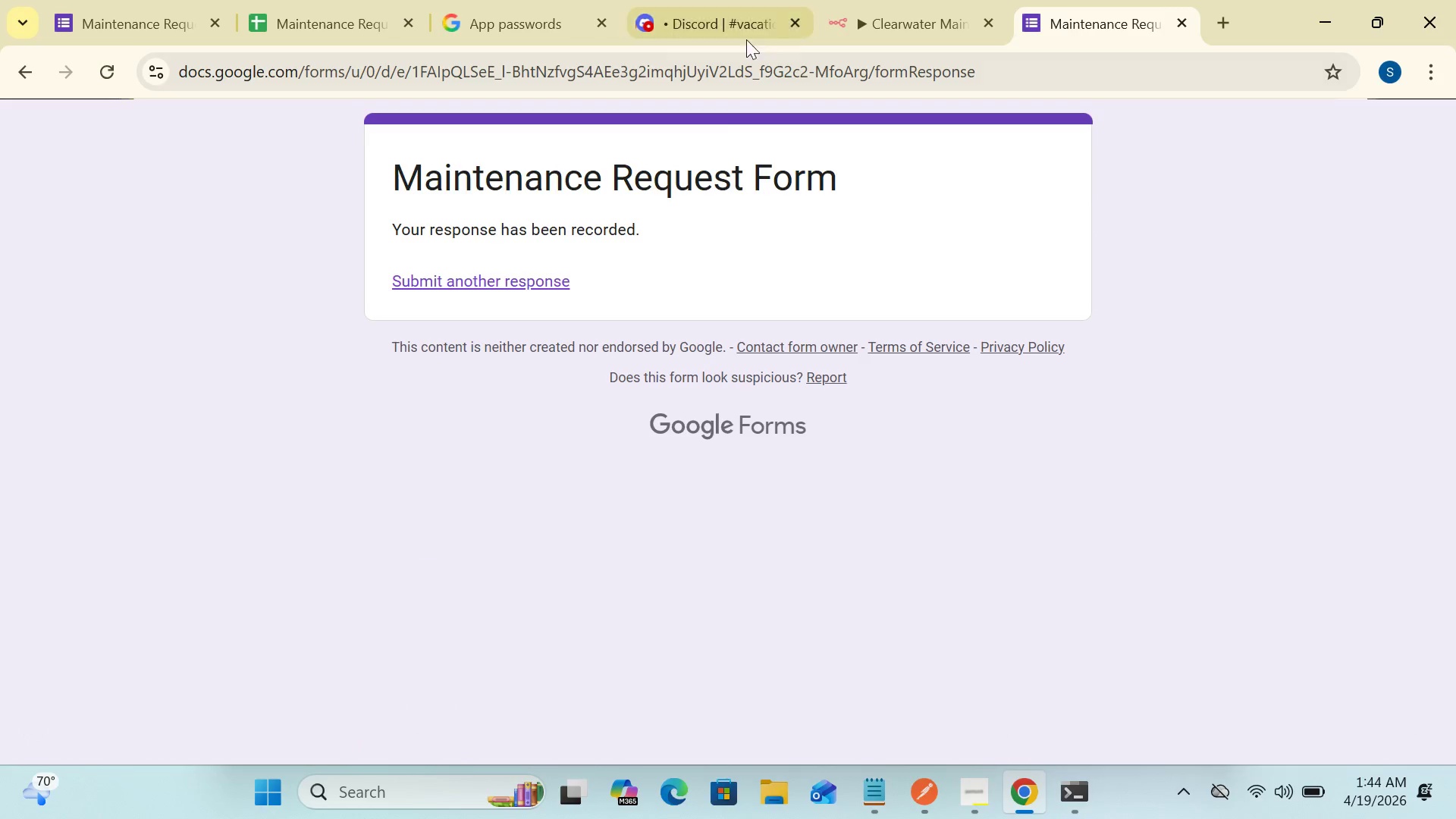 
left_click([855, 14])
 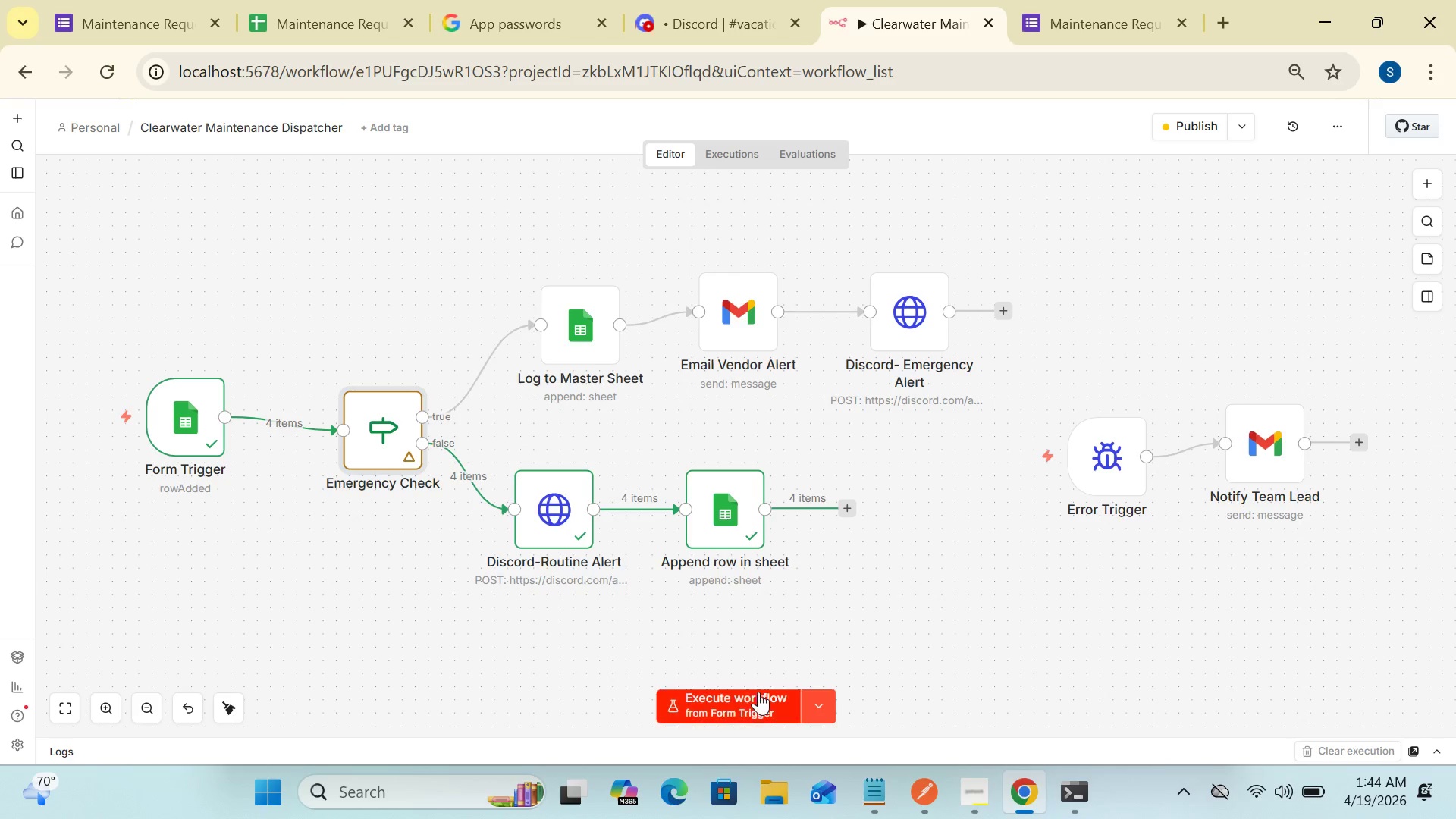 
left_click([745, 700])
 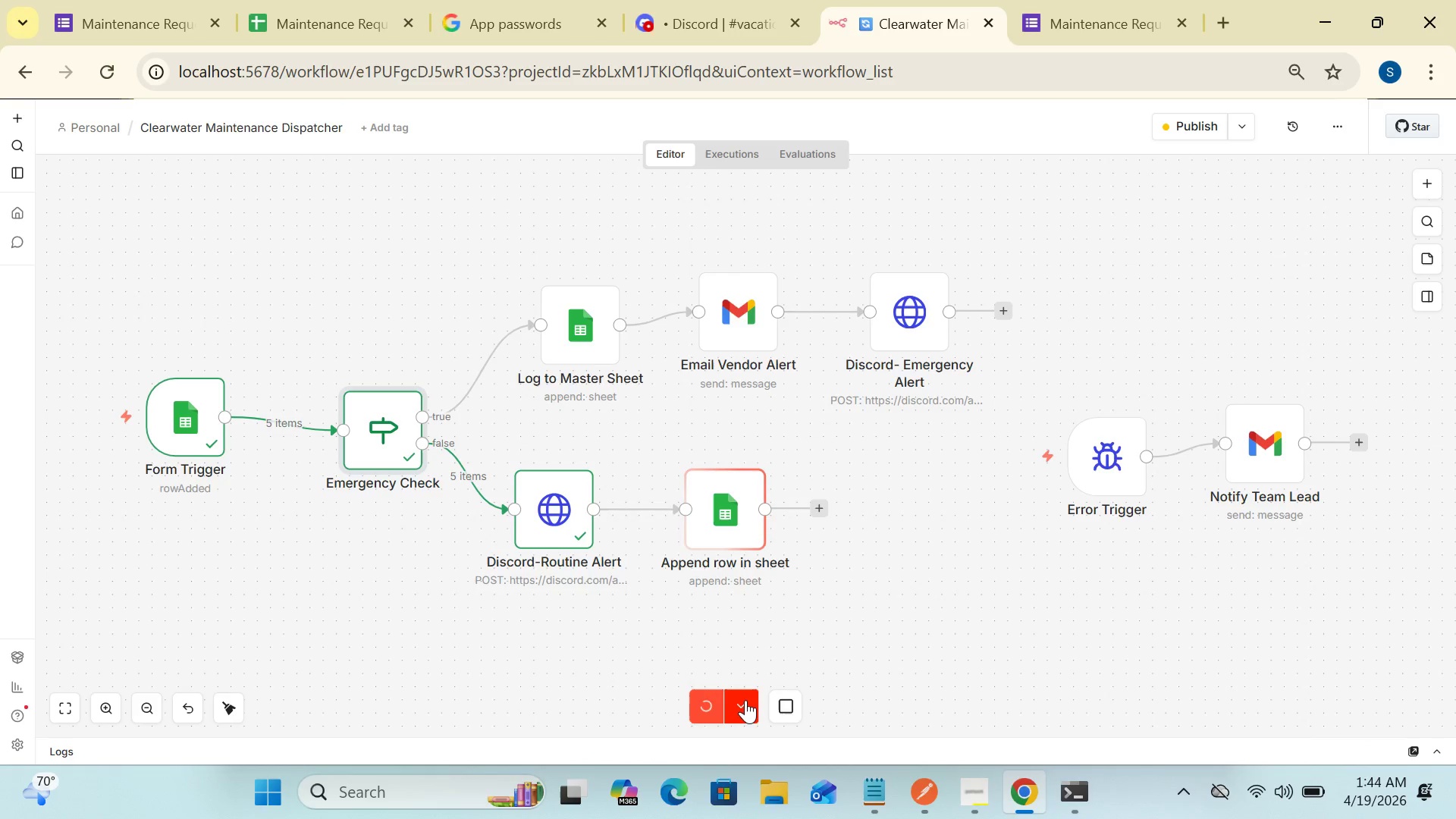 
wait(8.06)
 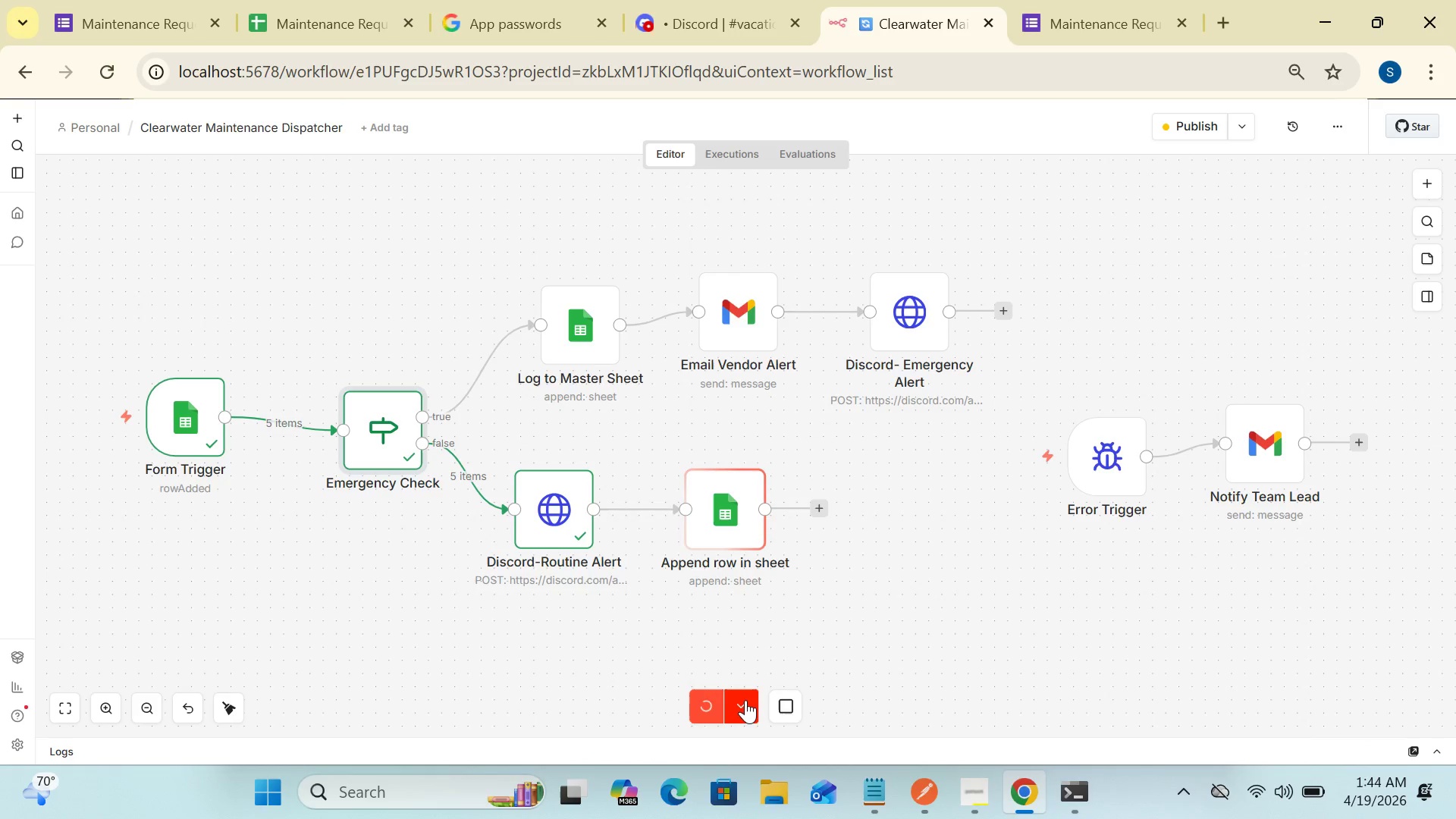 
left_click([347, 33])
 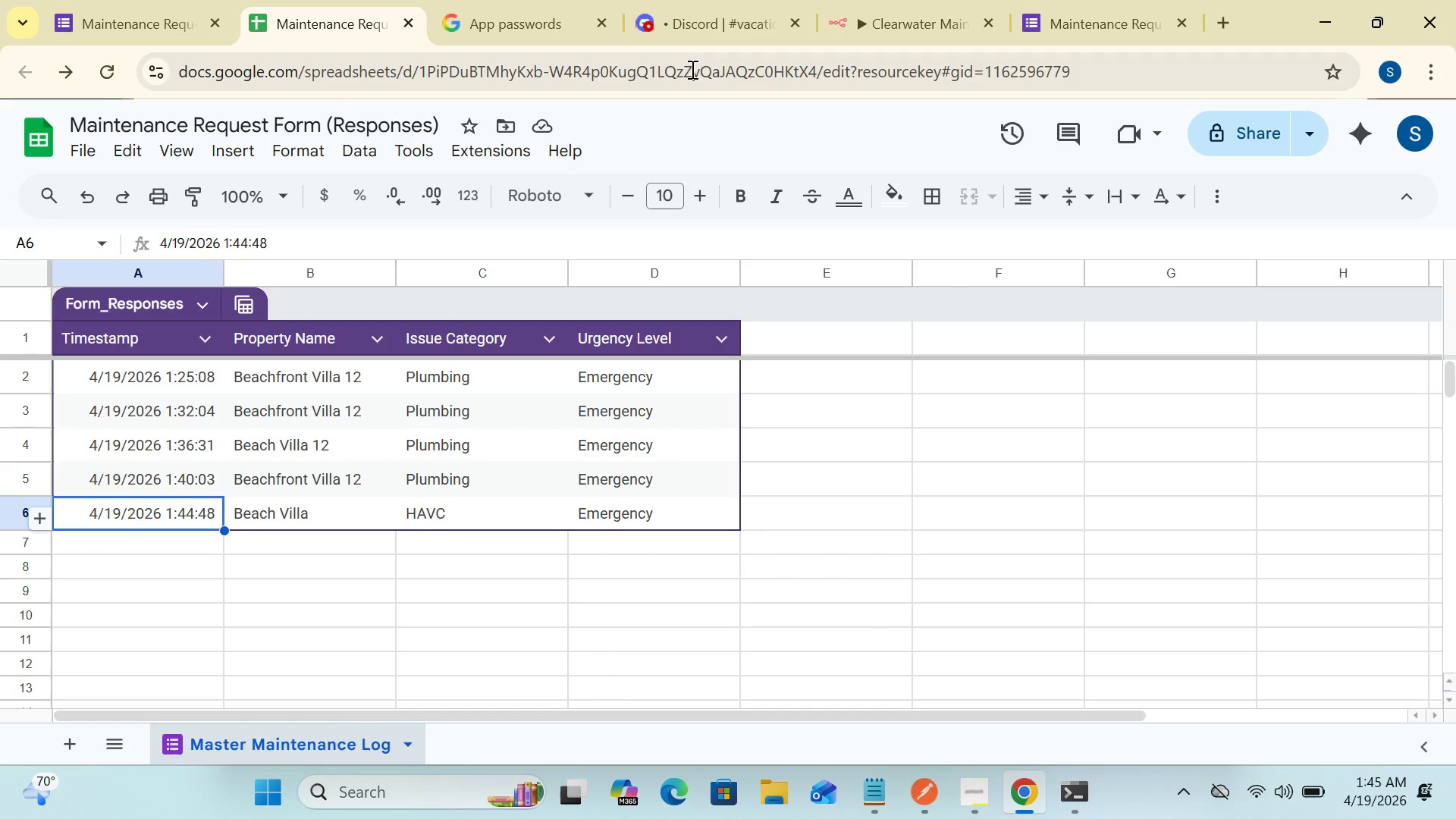 
wait(7.94)
 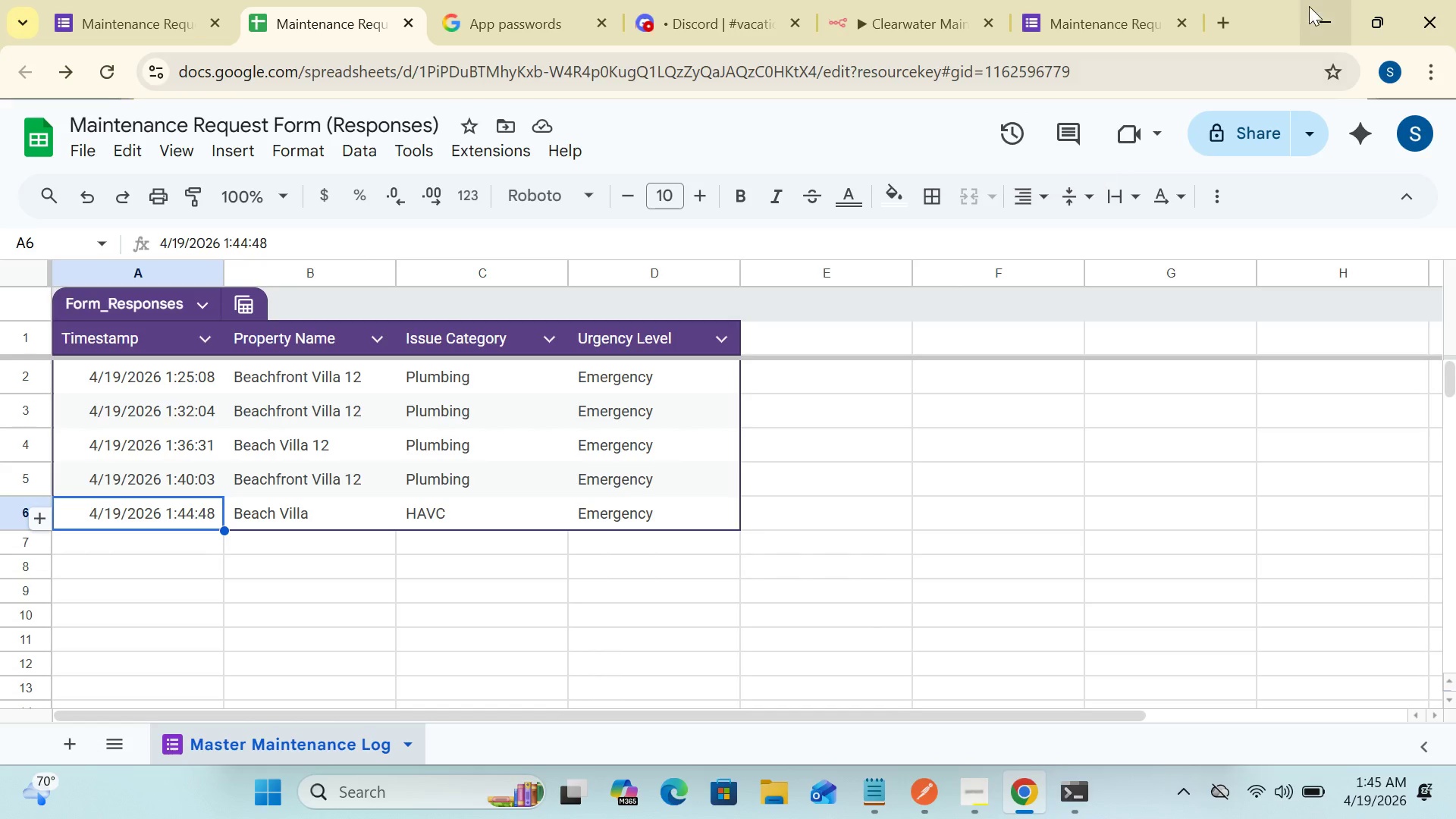 
left_click([870, 15])
 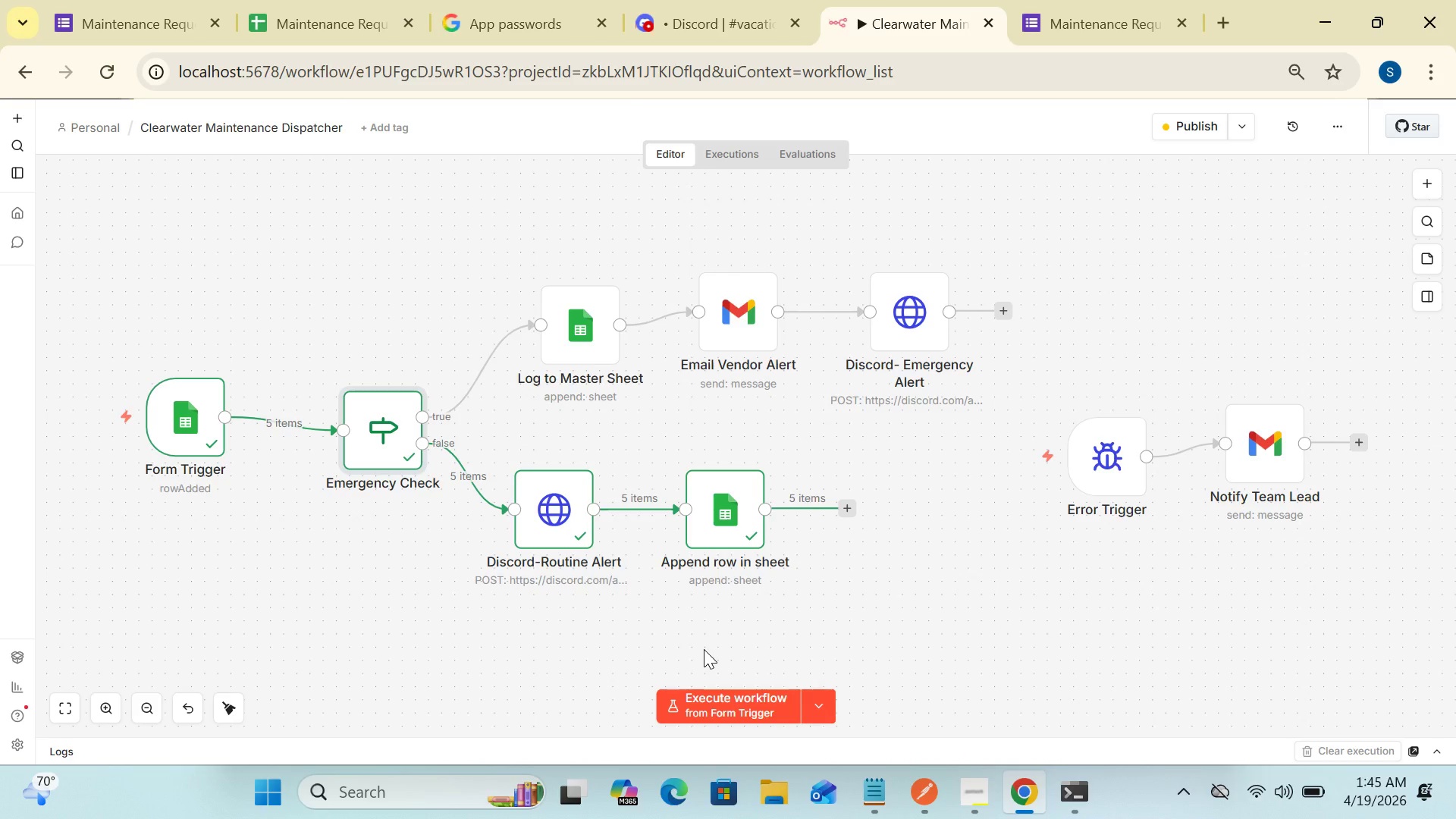 
wait(21.72)
 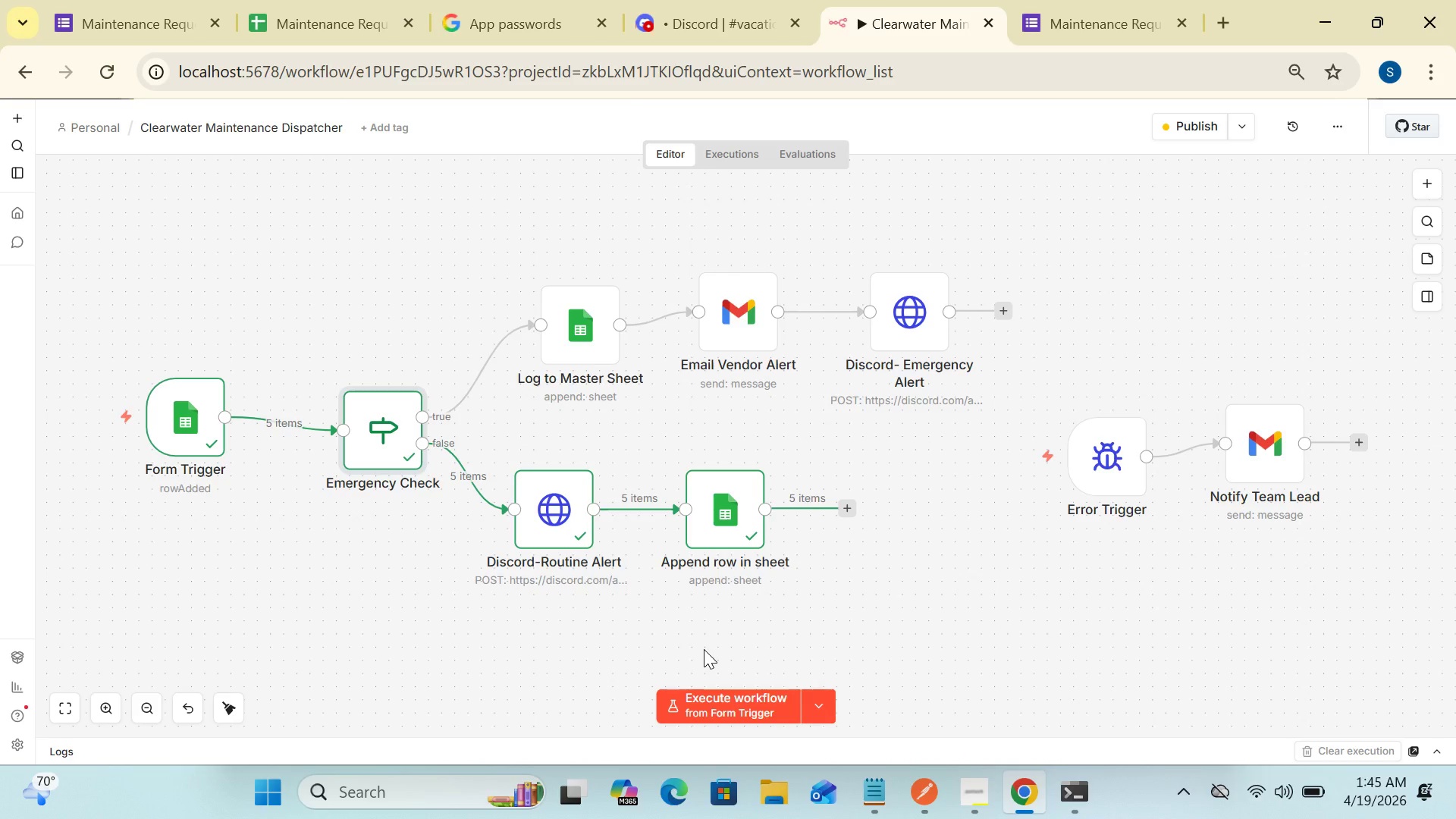 
left_click([378, 20])
 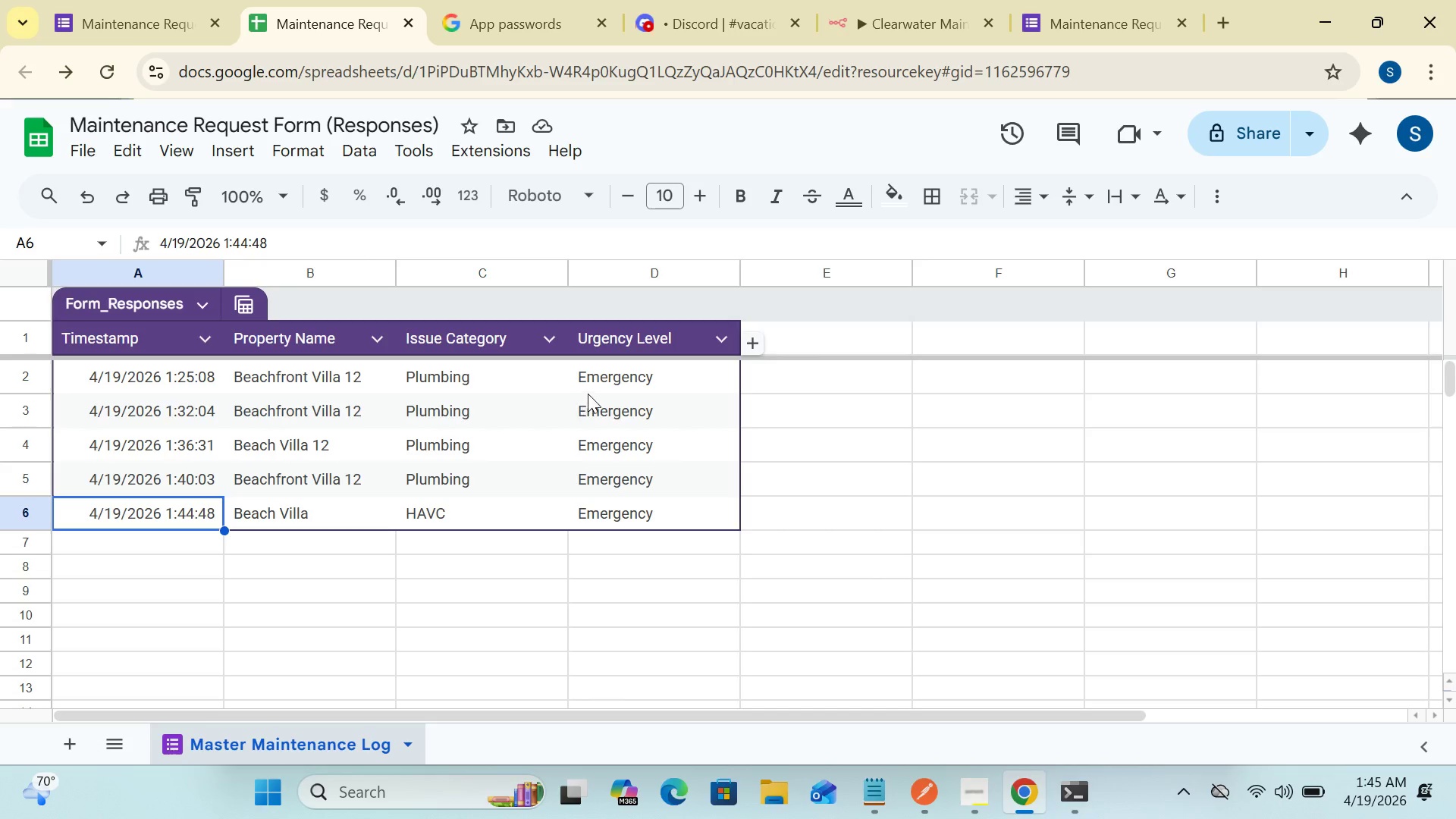 
wait(10.26)
 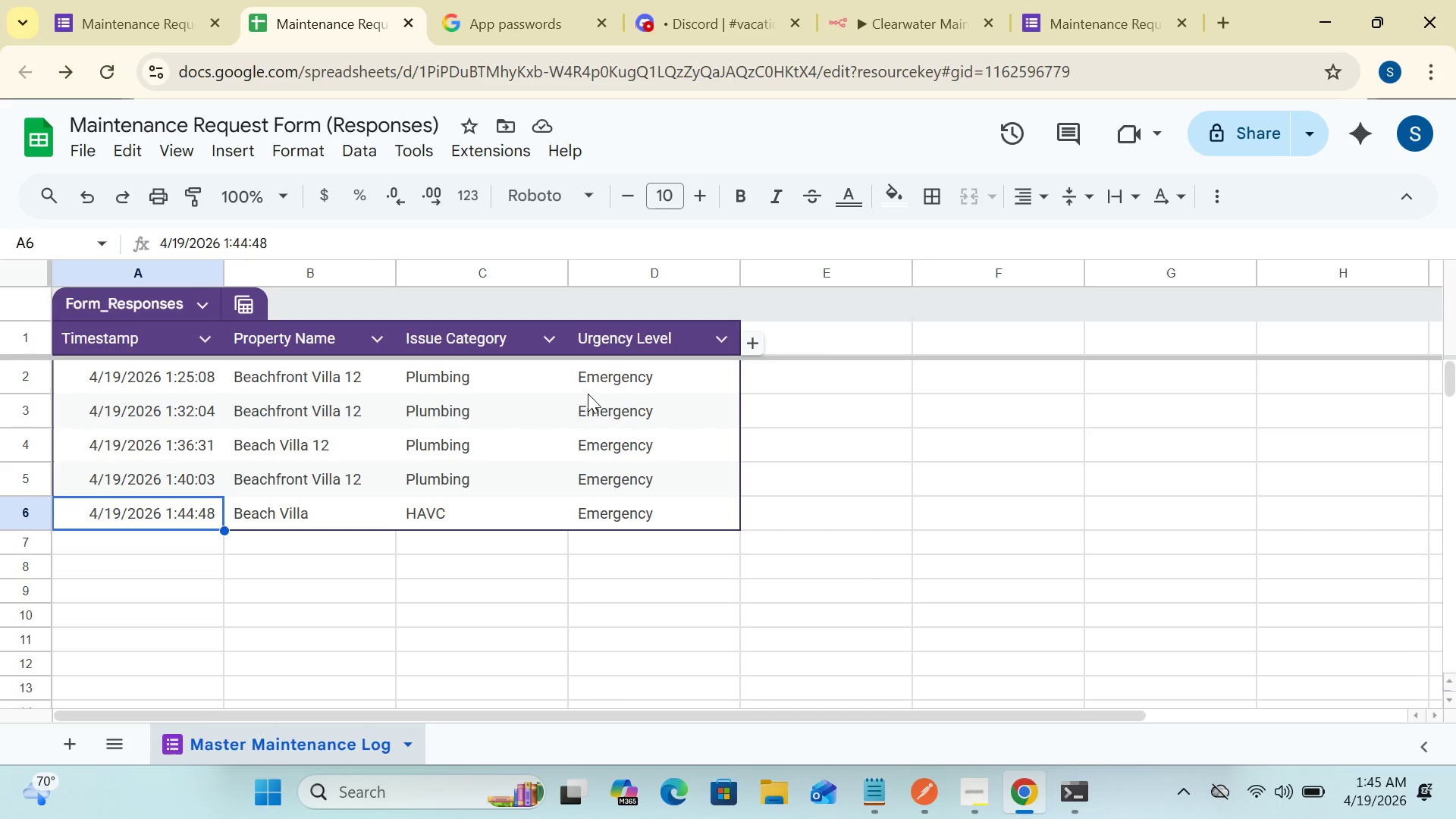 
left_click([917, 27])
 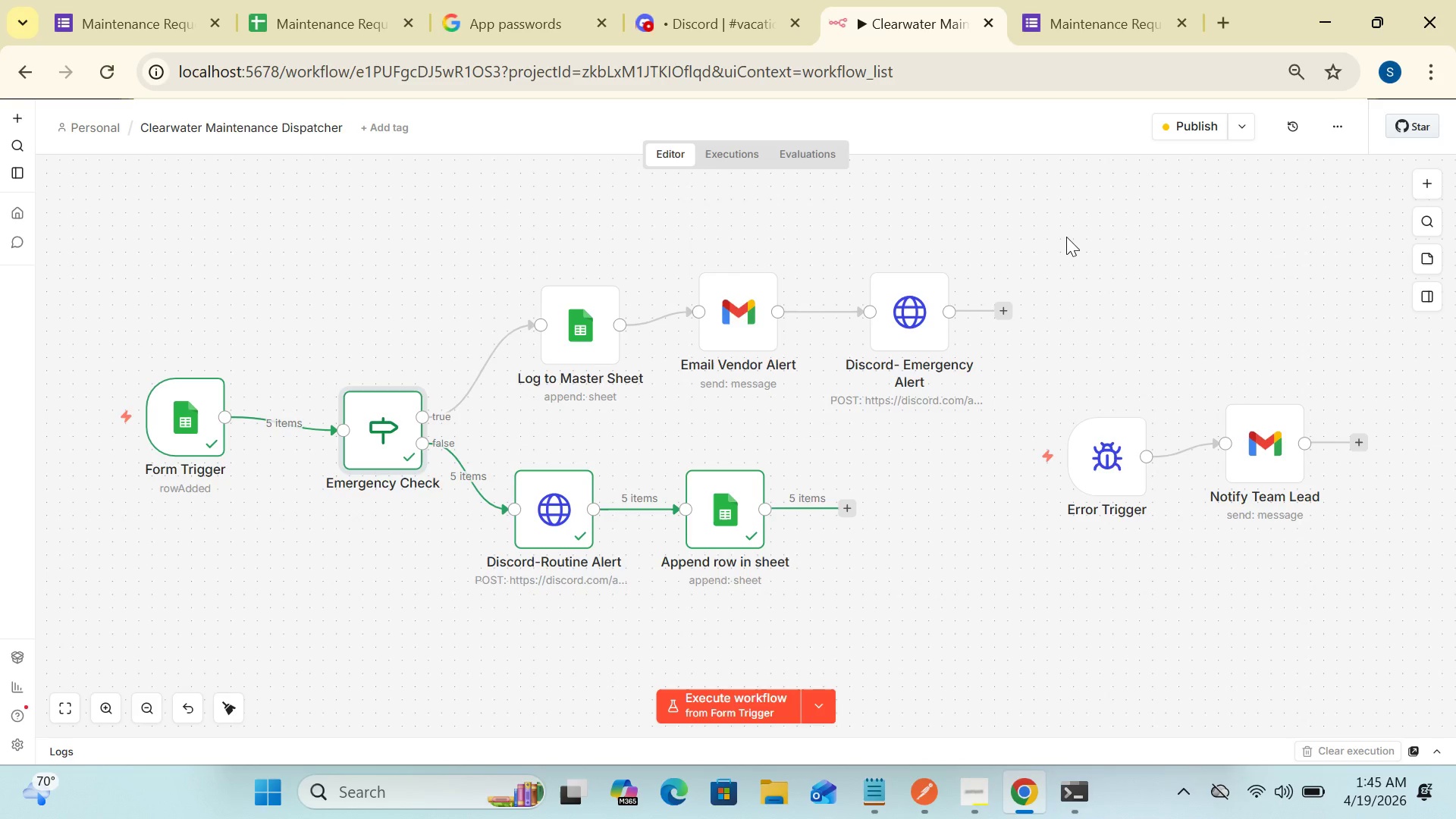 
wait(23.06)
 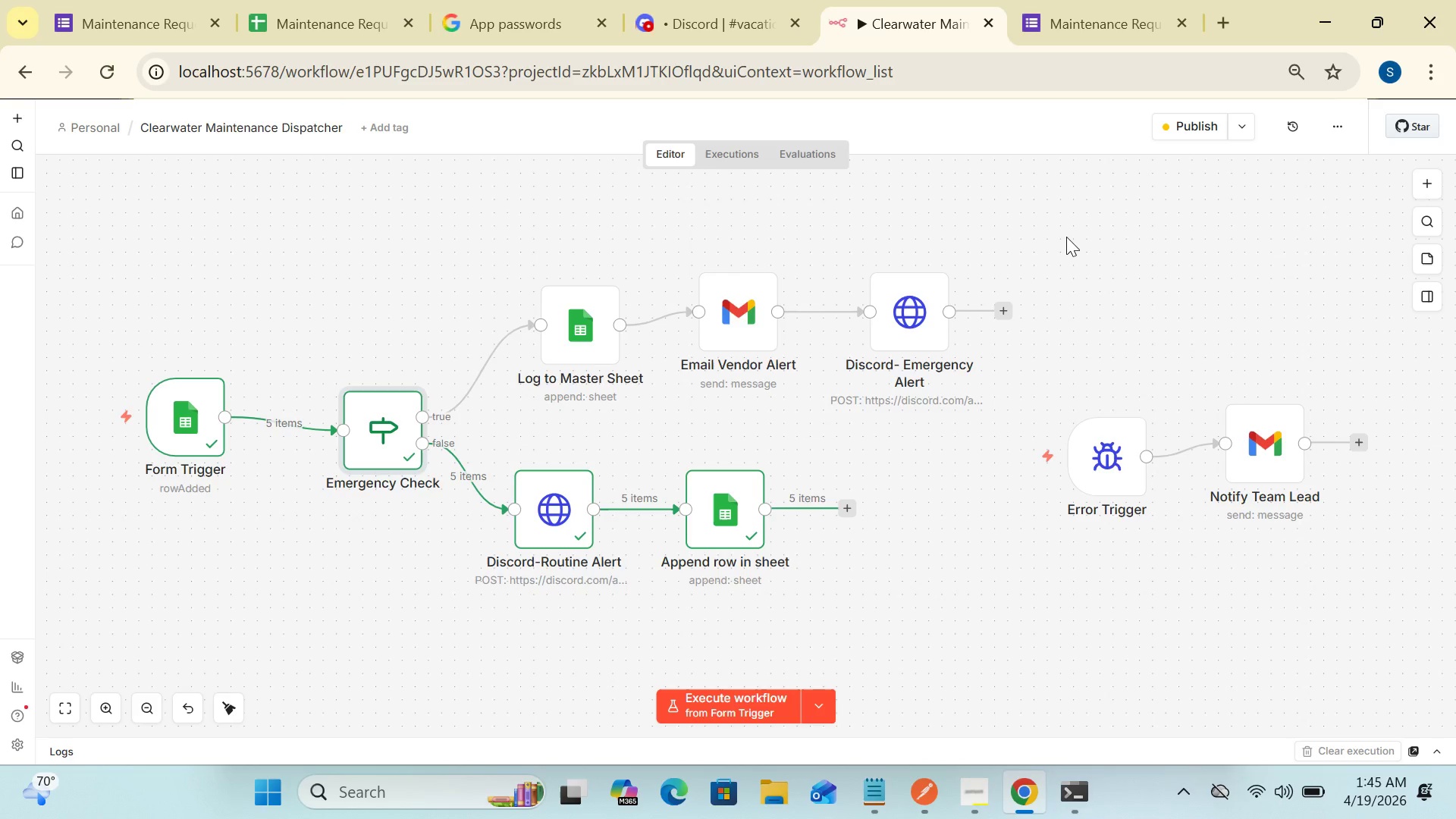 
double_click([394, 438])
 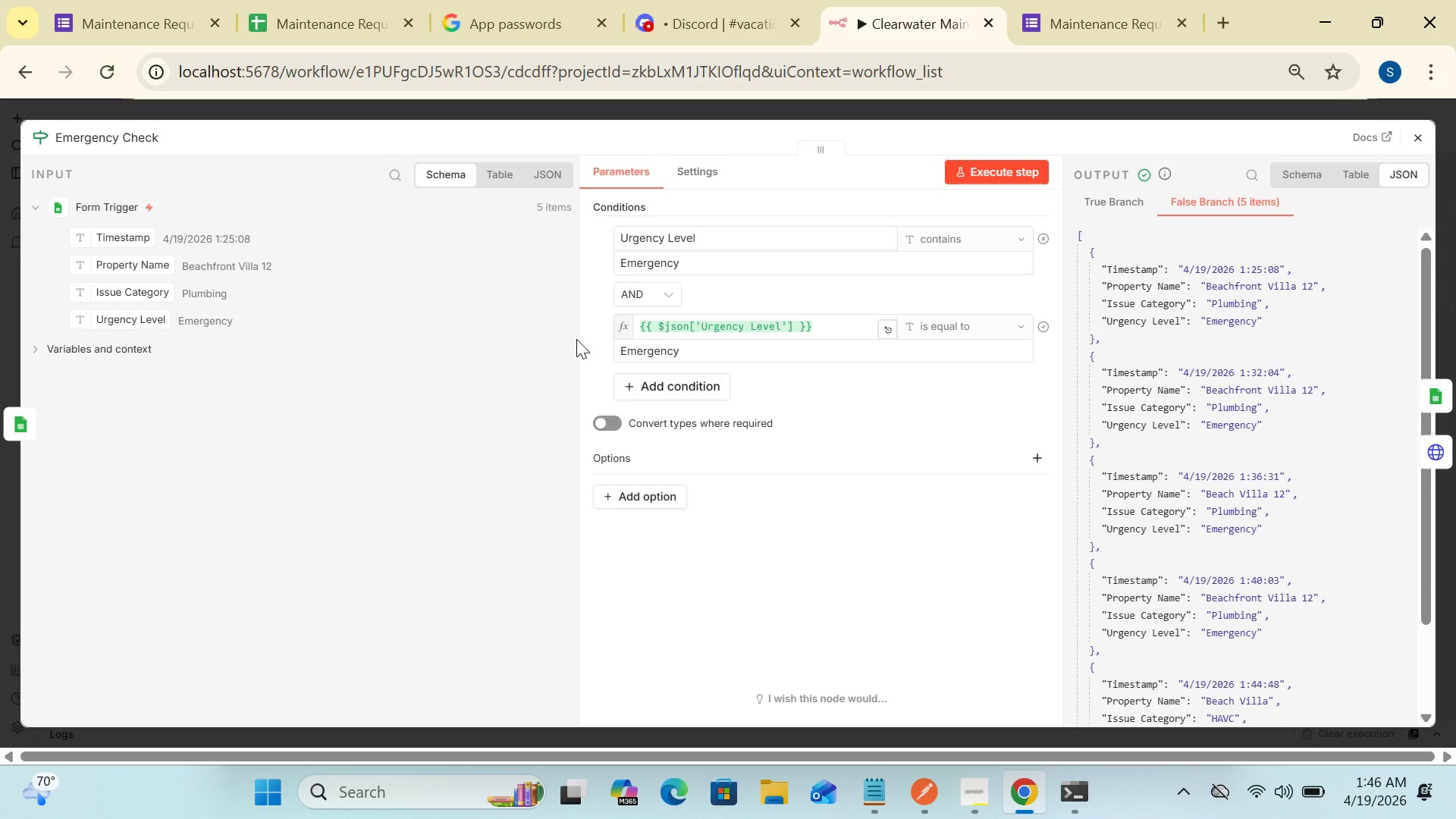 
mouse_move([647, 343])
 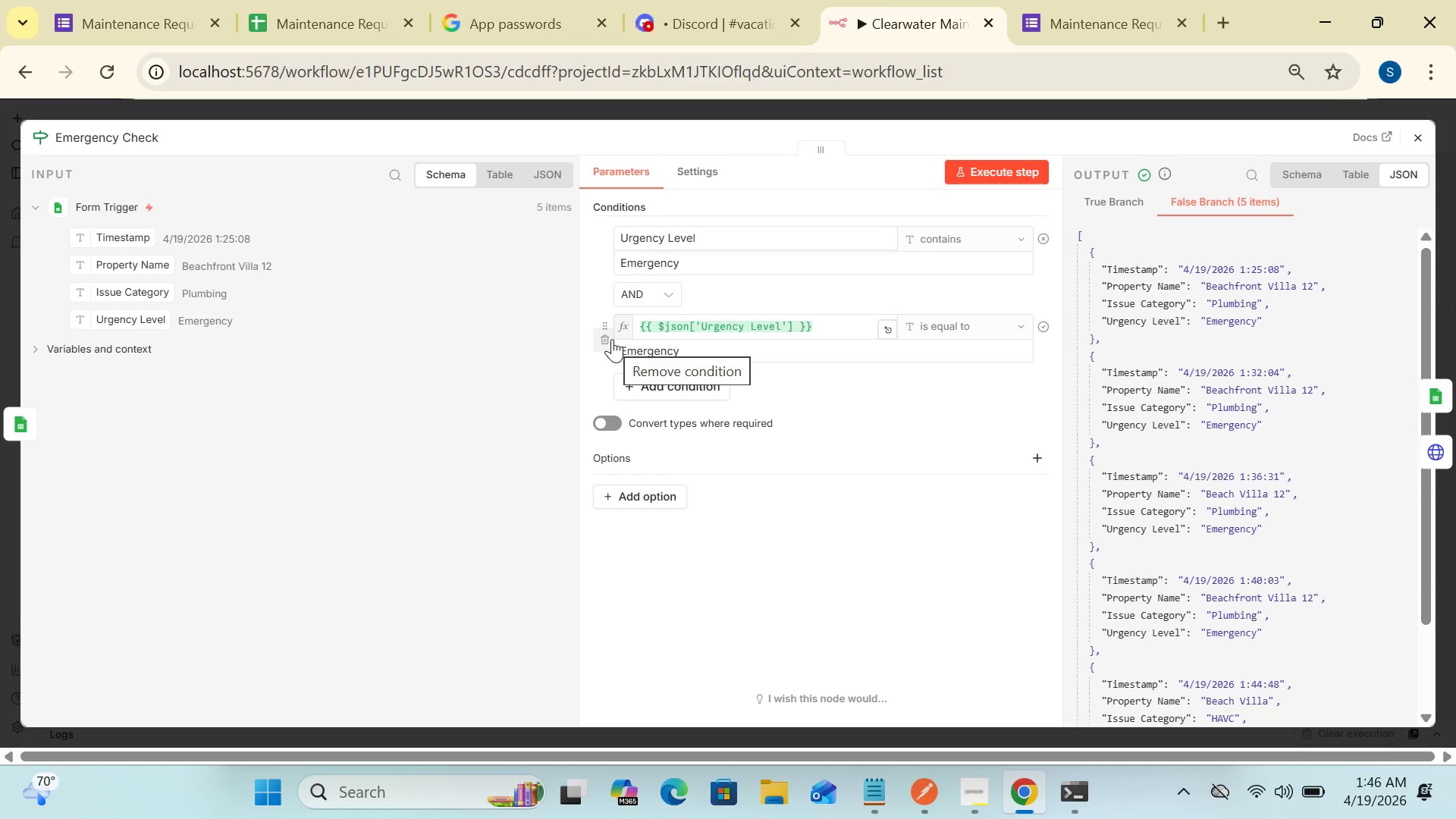 
wait(23.62)
 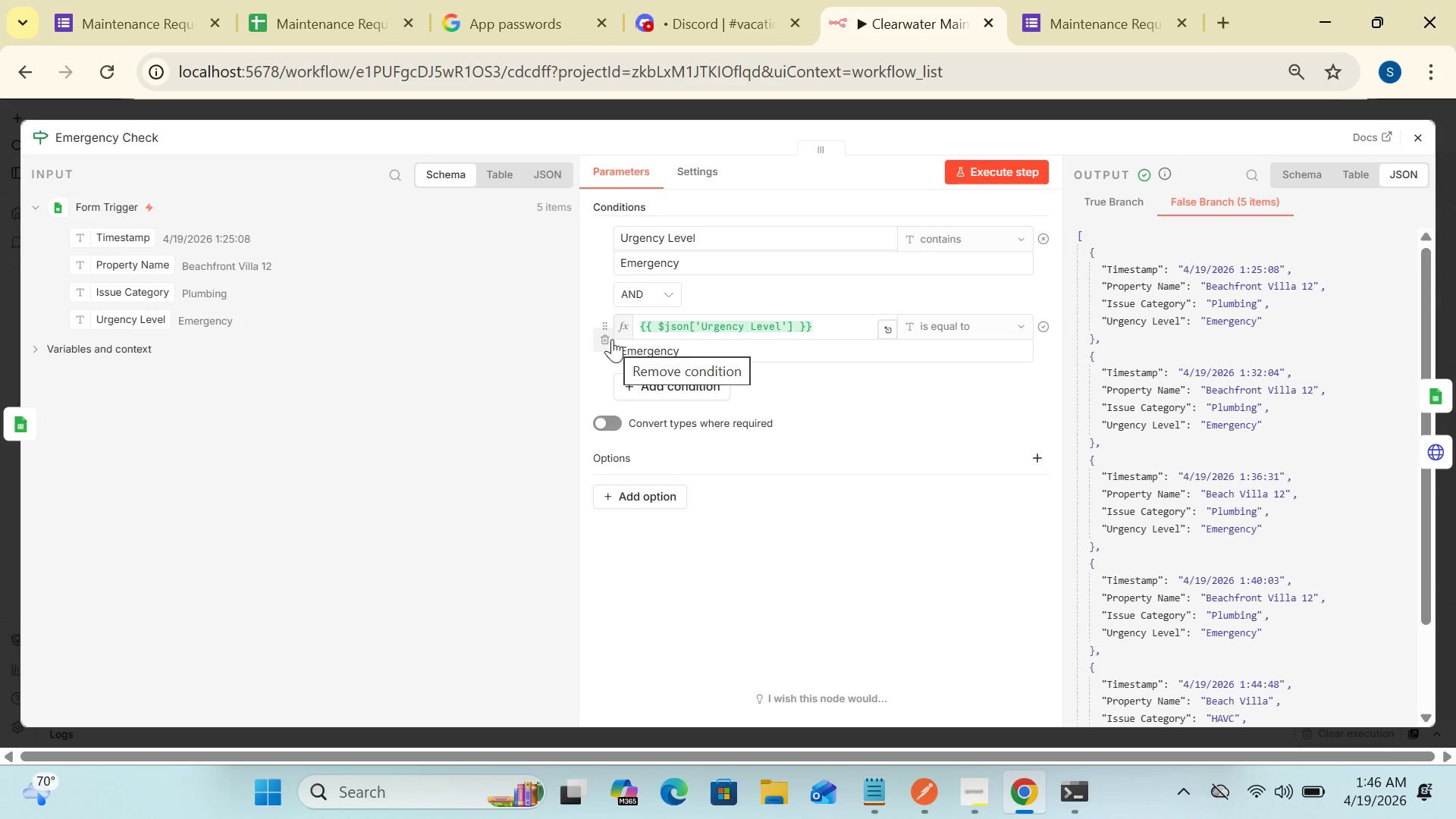 
left_click([1415, 136])
 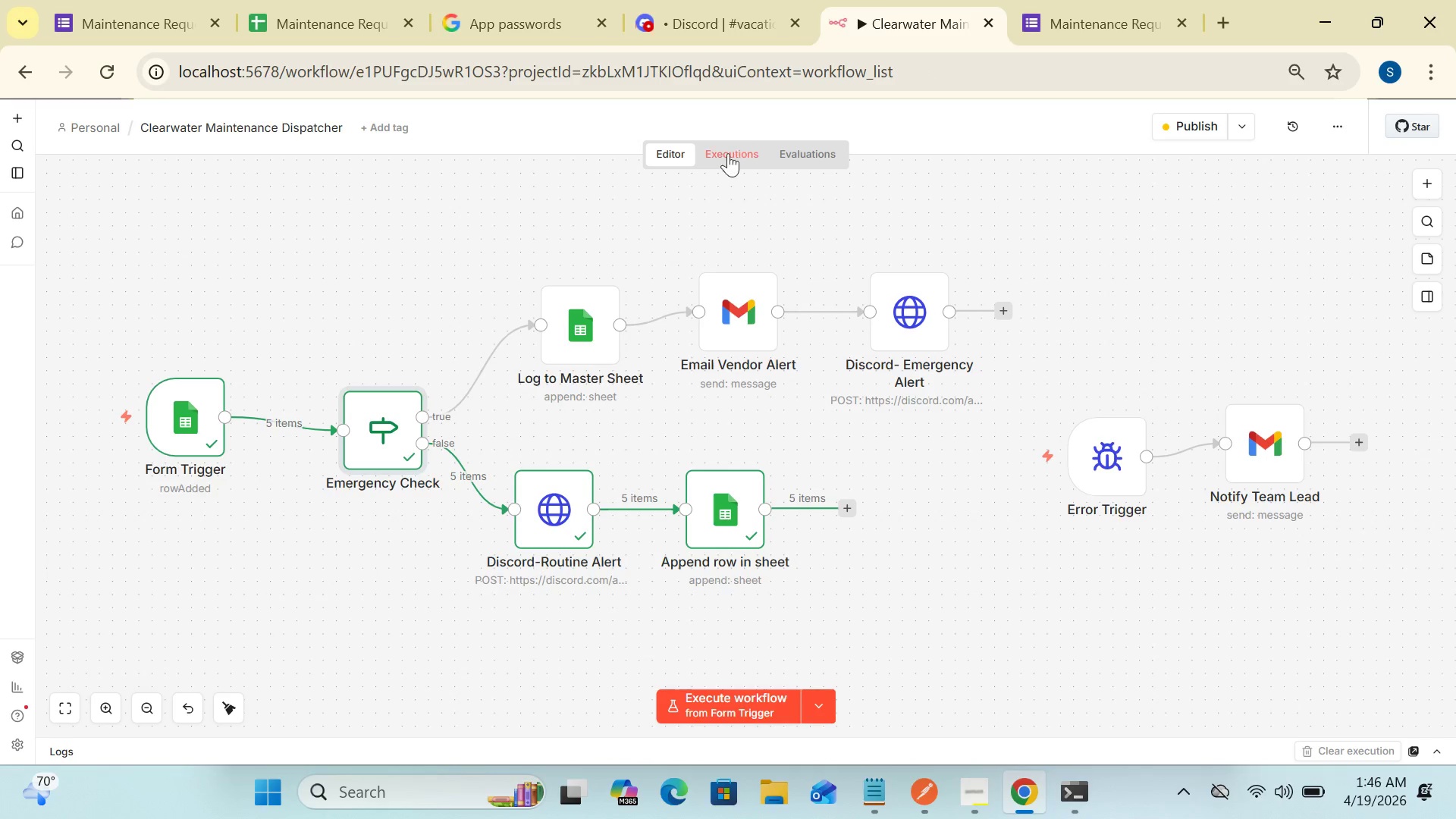 
left_click([723, 168])
 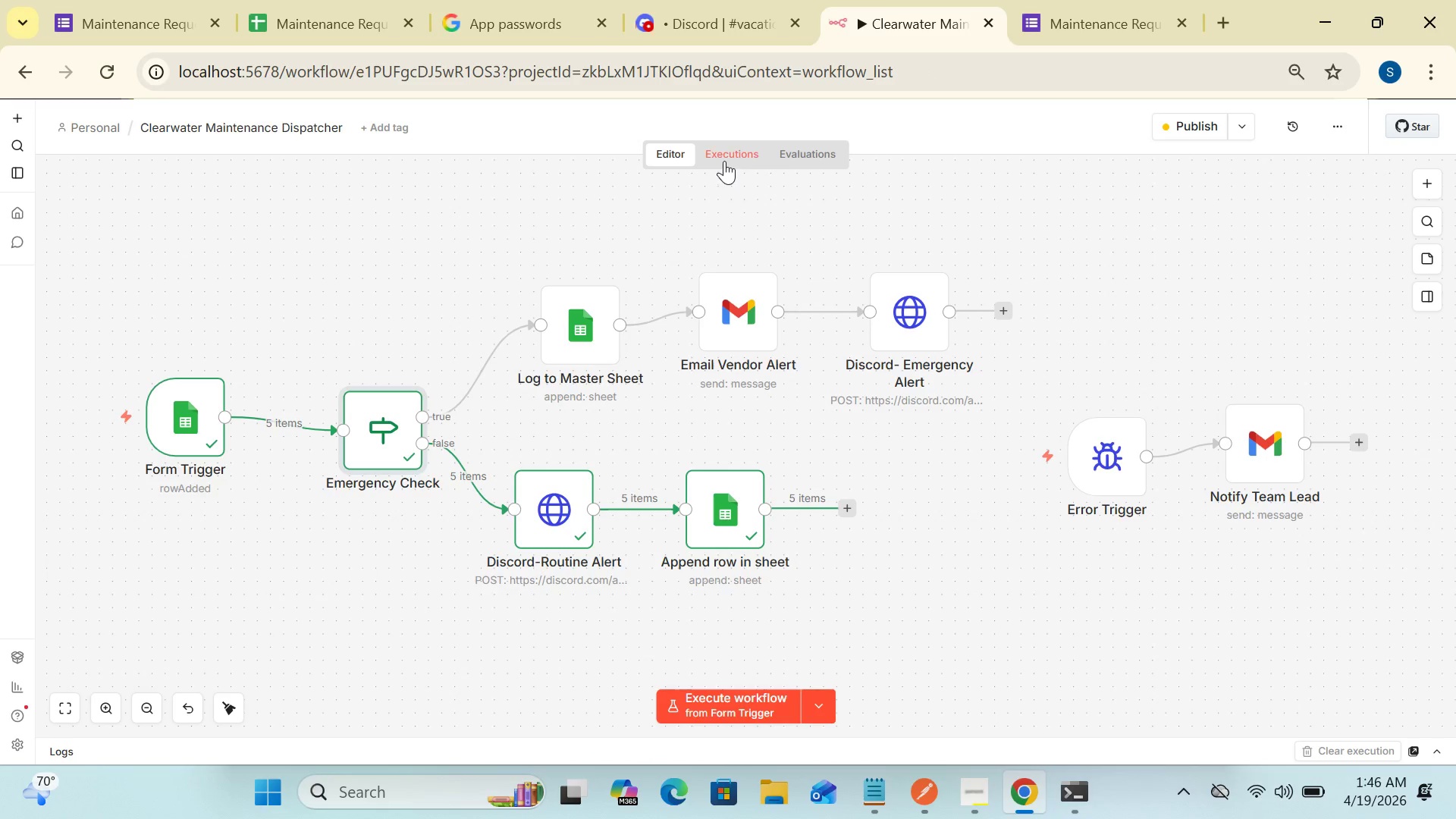 
left_click([727, 152])
 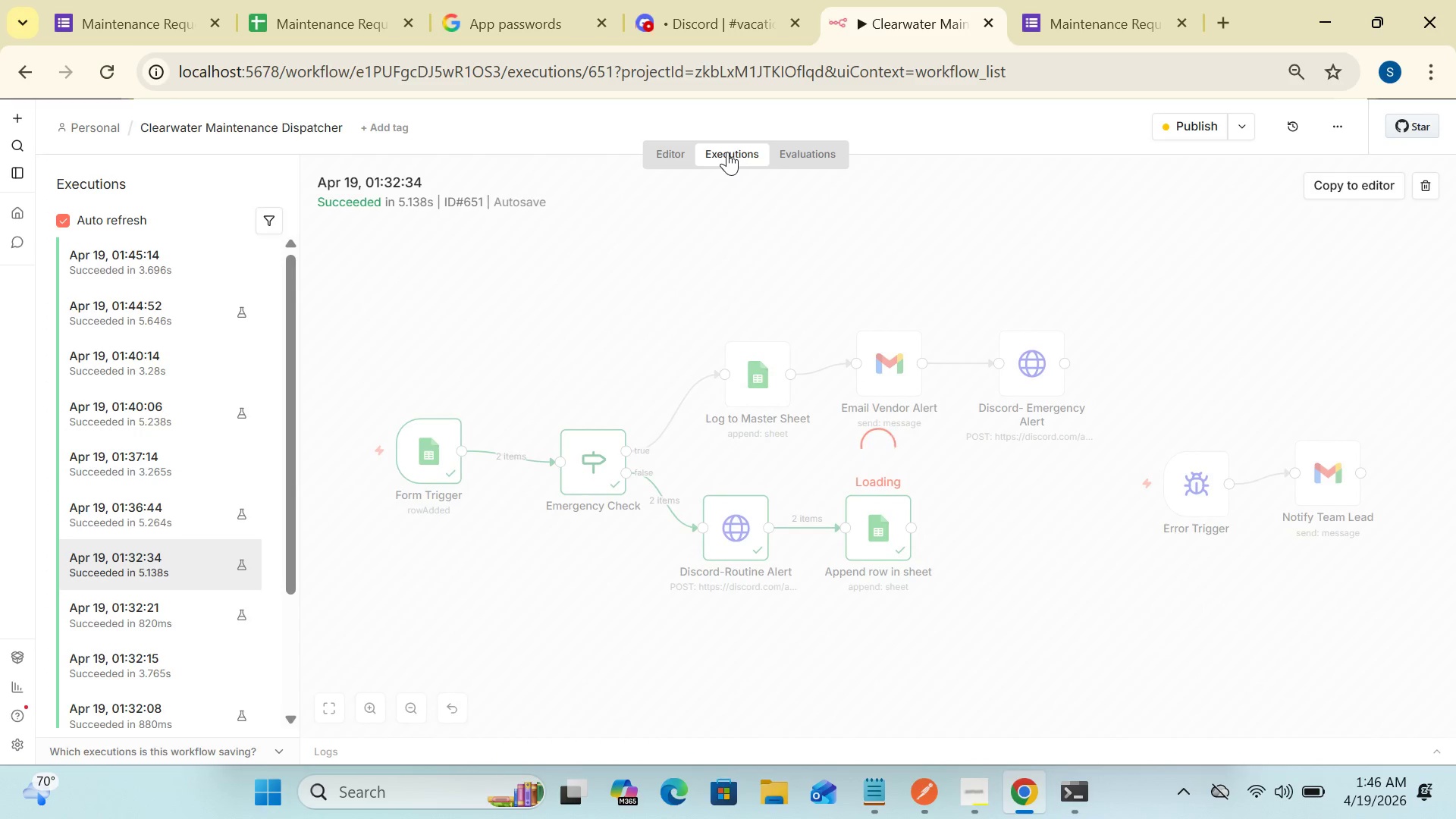 
wait(8.73)
 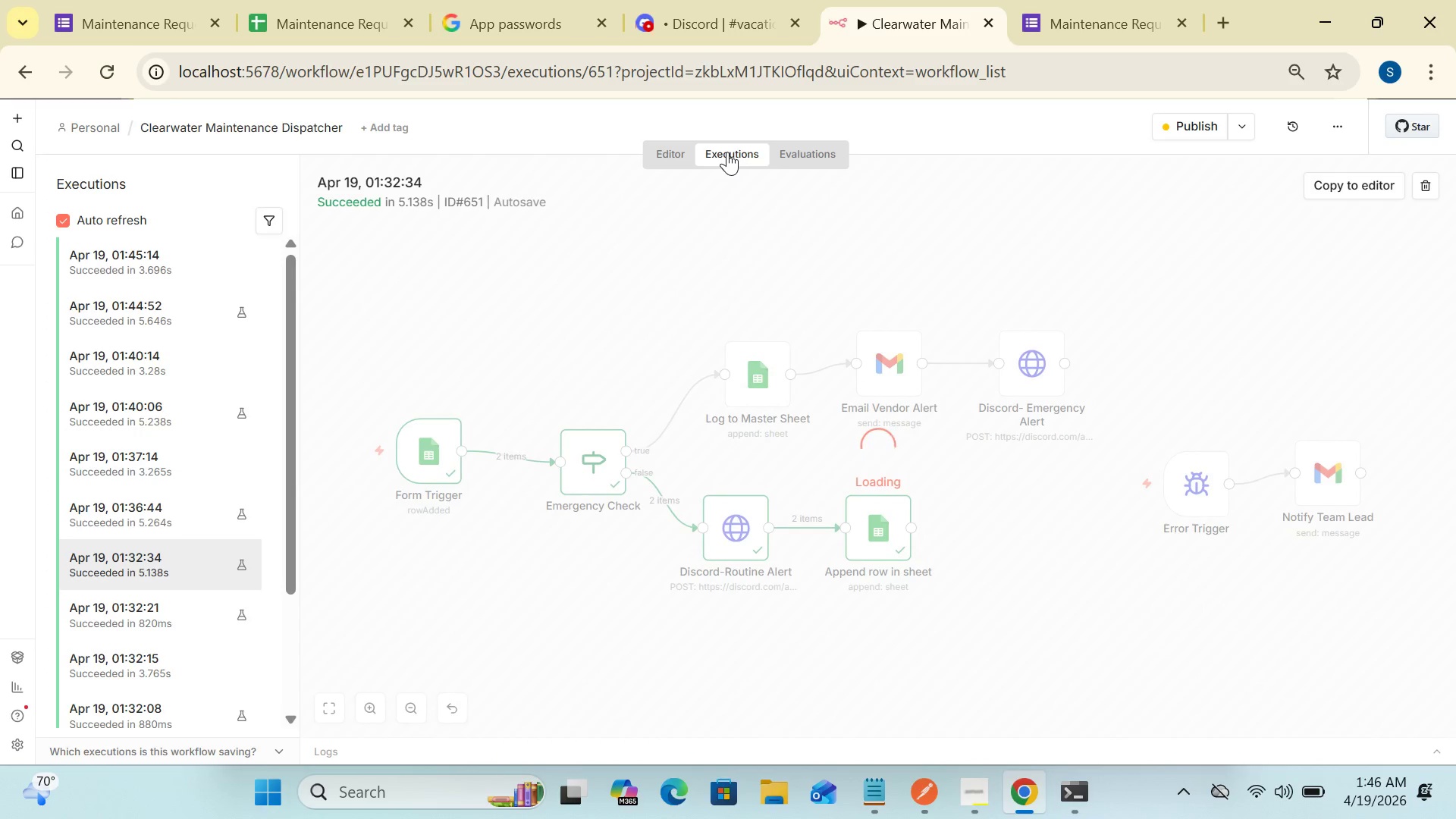 
double_click([428, 443])
 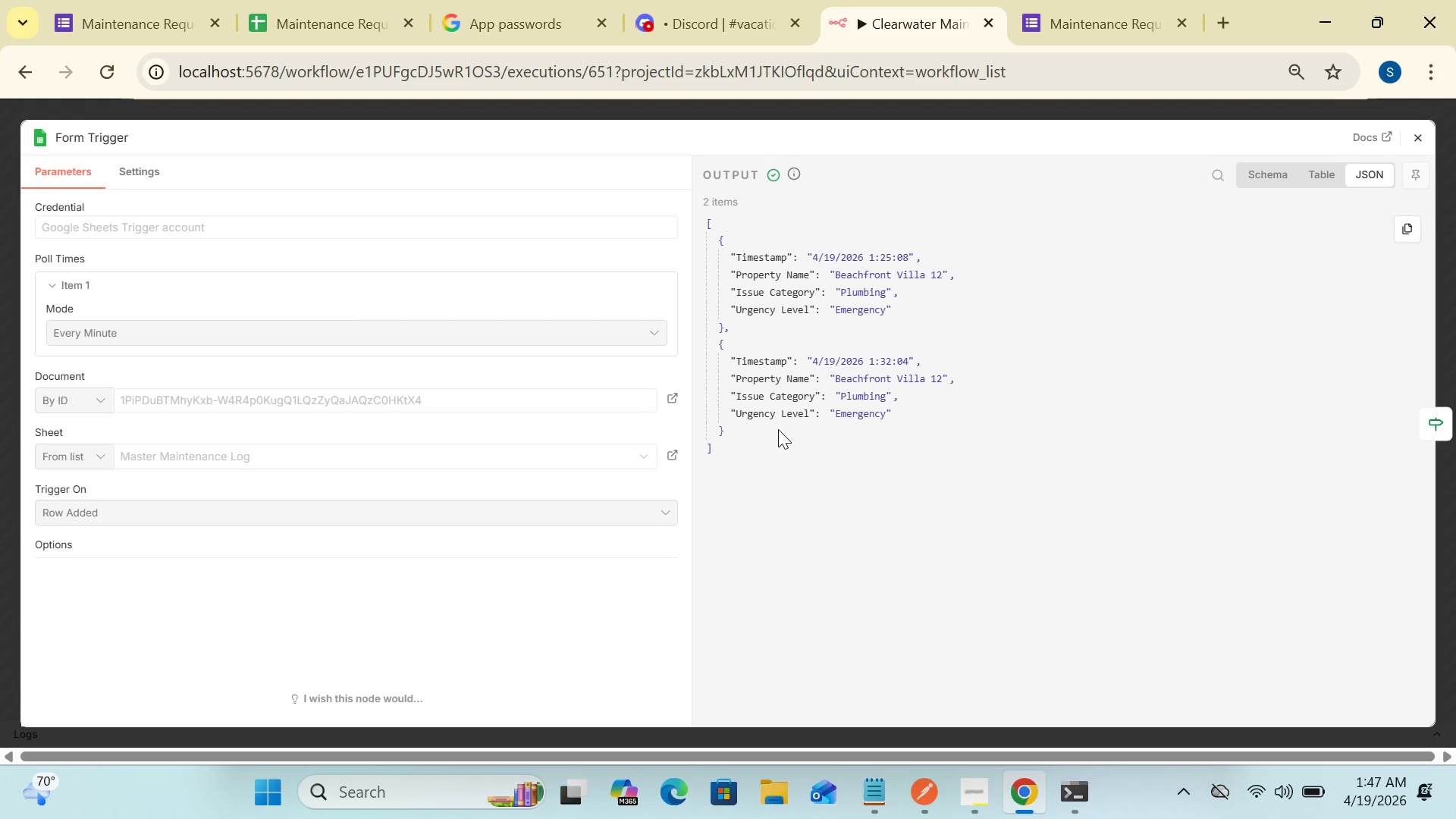 
wait(40.17)
 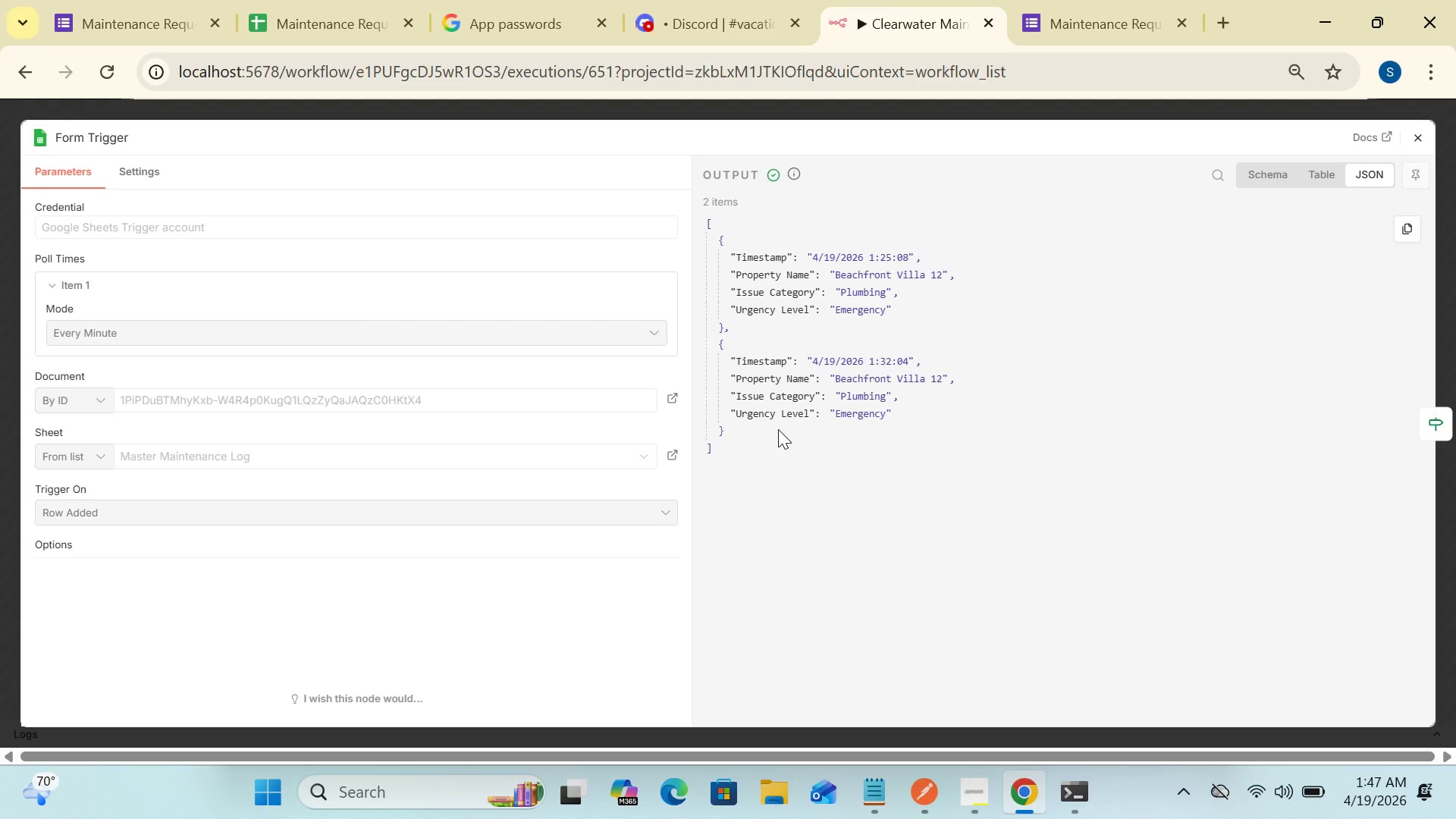 
left_click([1417, 133])
 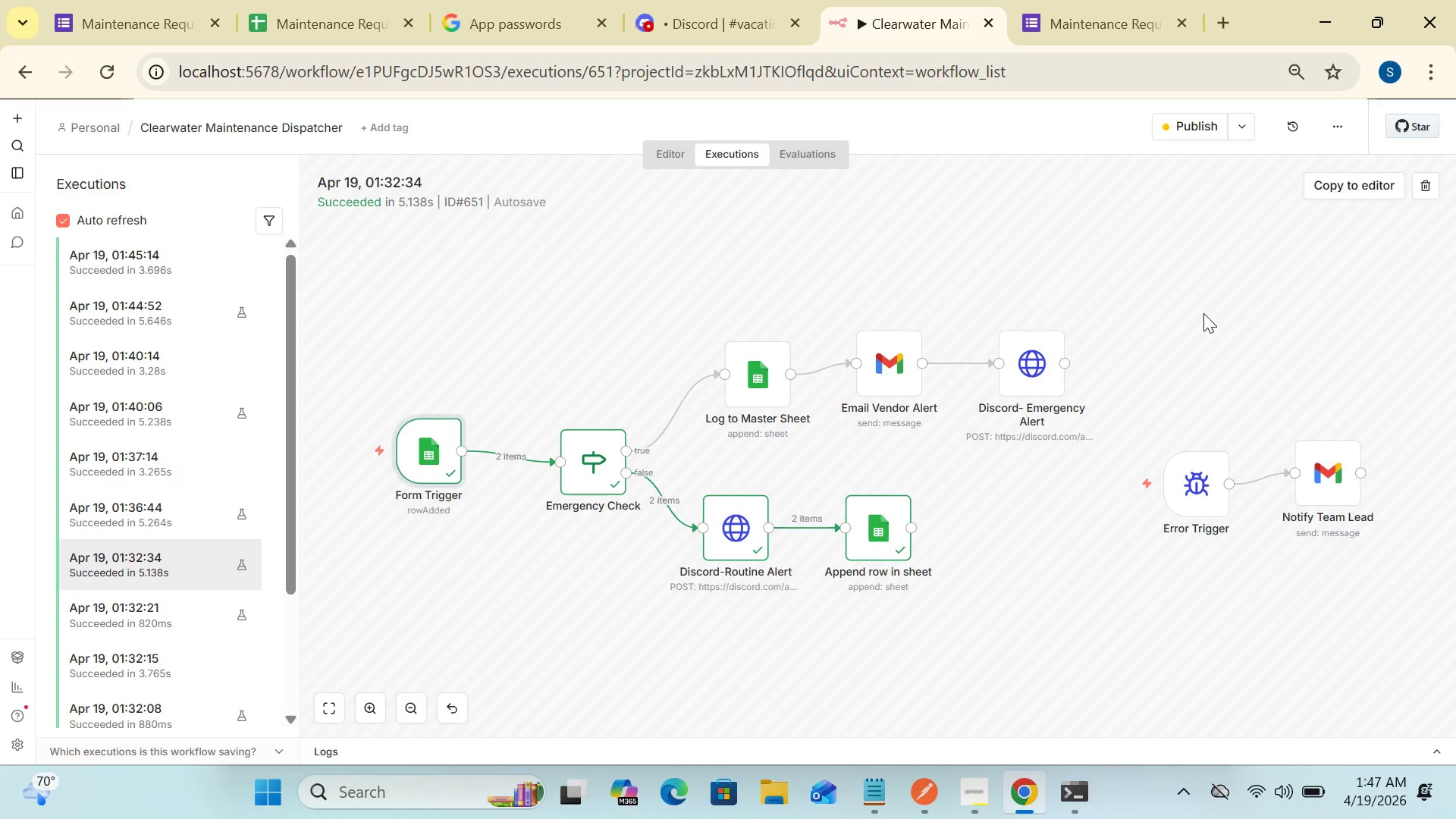 
wait(5.36)
 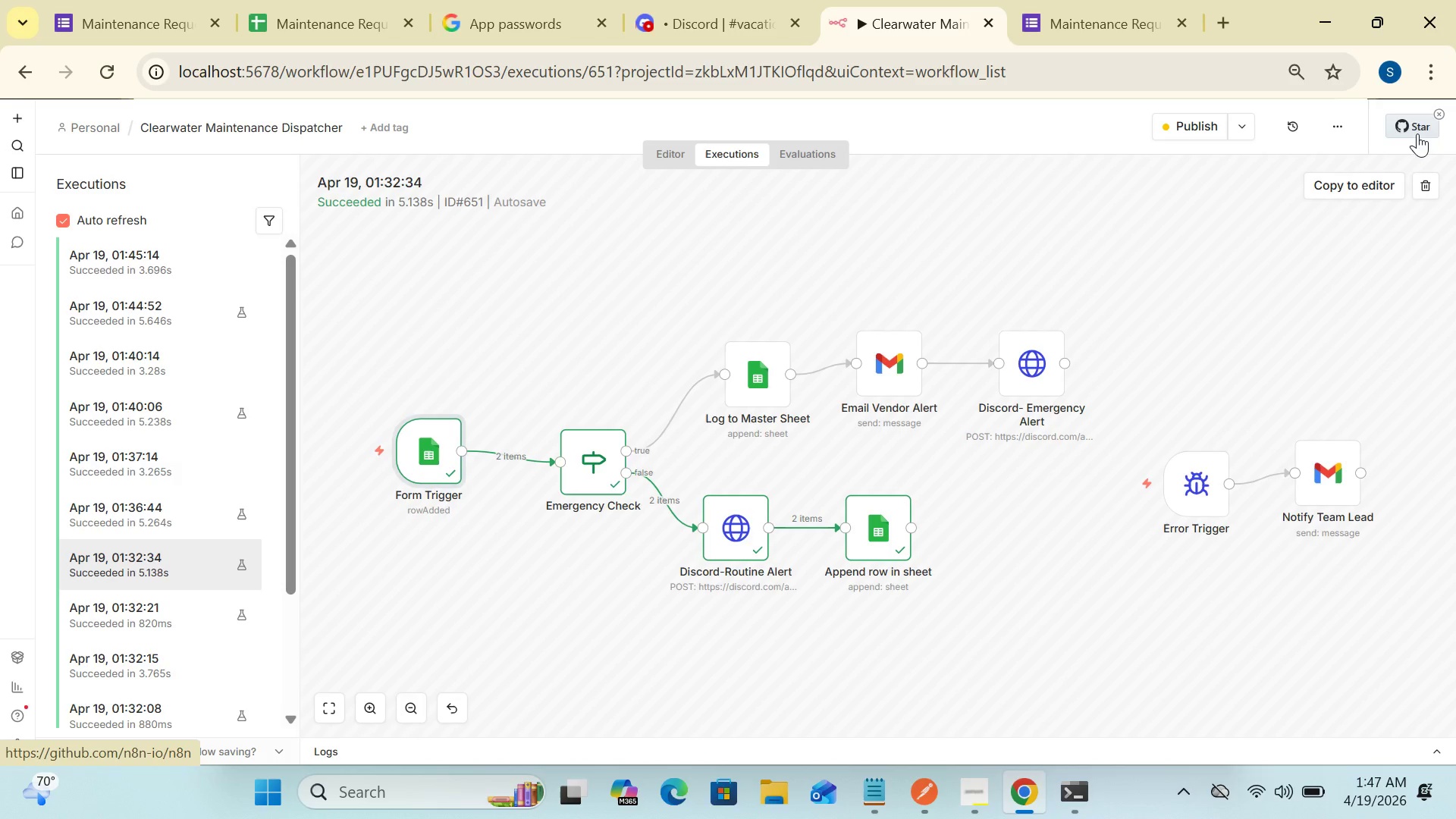 
left_click([1203, 313])
 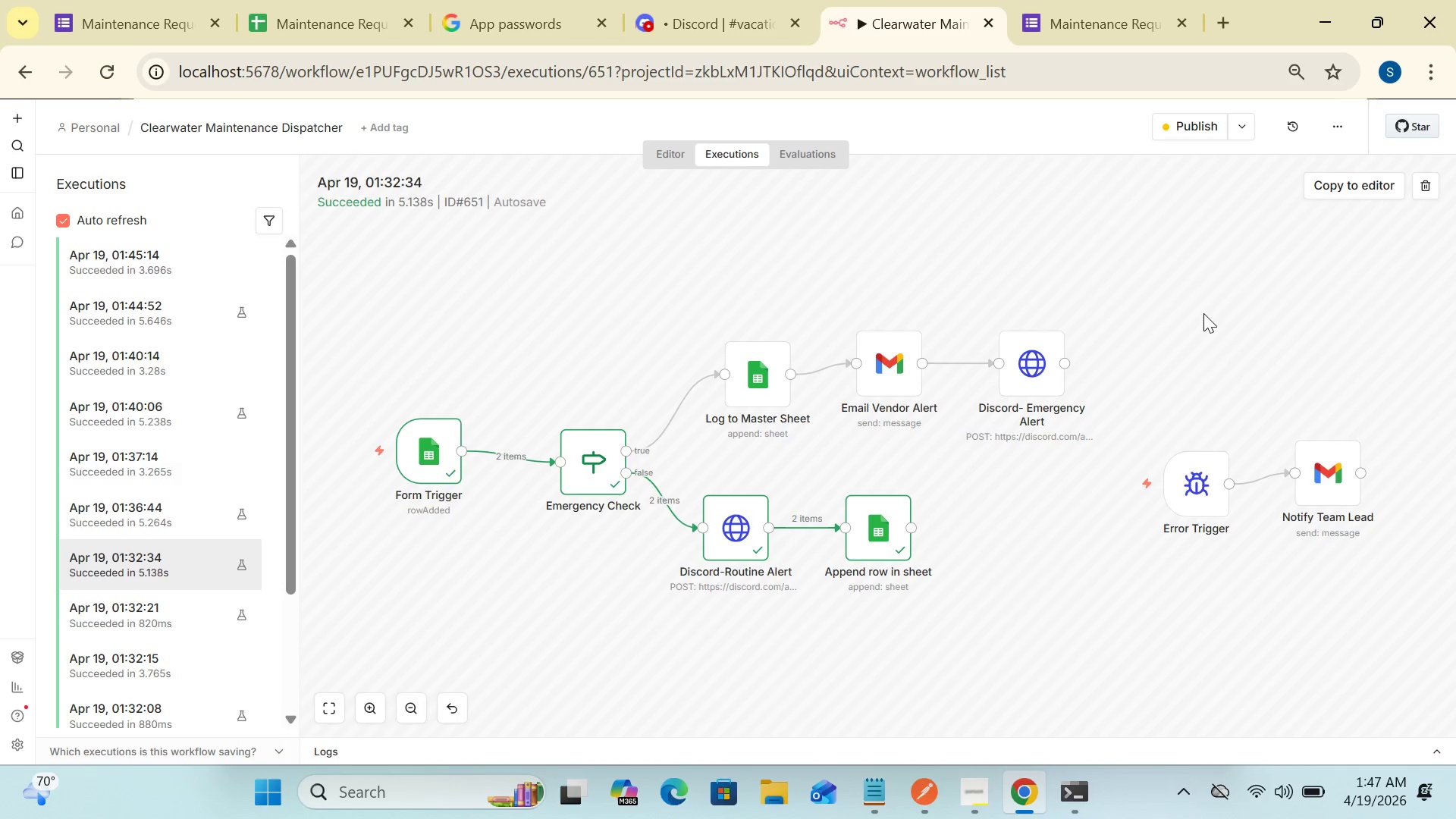 
left_click_drag(start_coordinate=[1203, 313], to_coordinate=[1013, 349])
 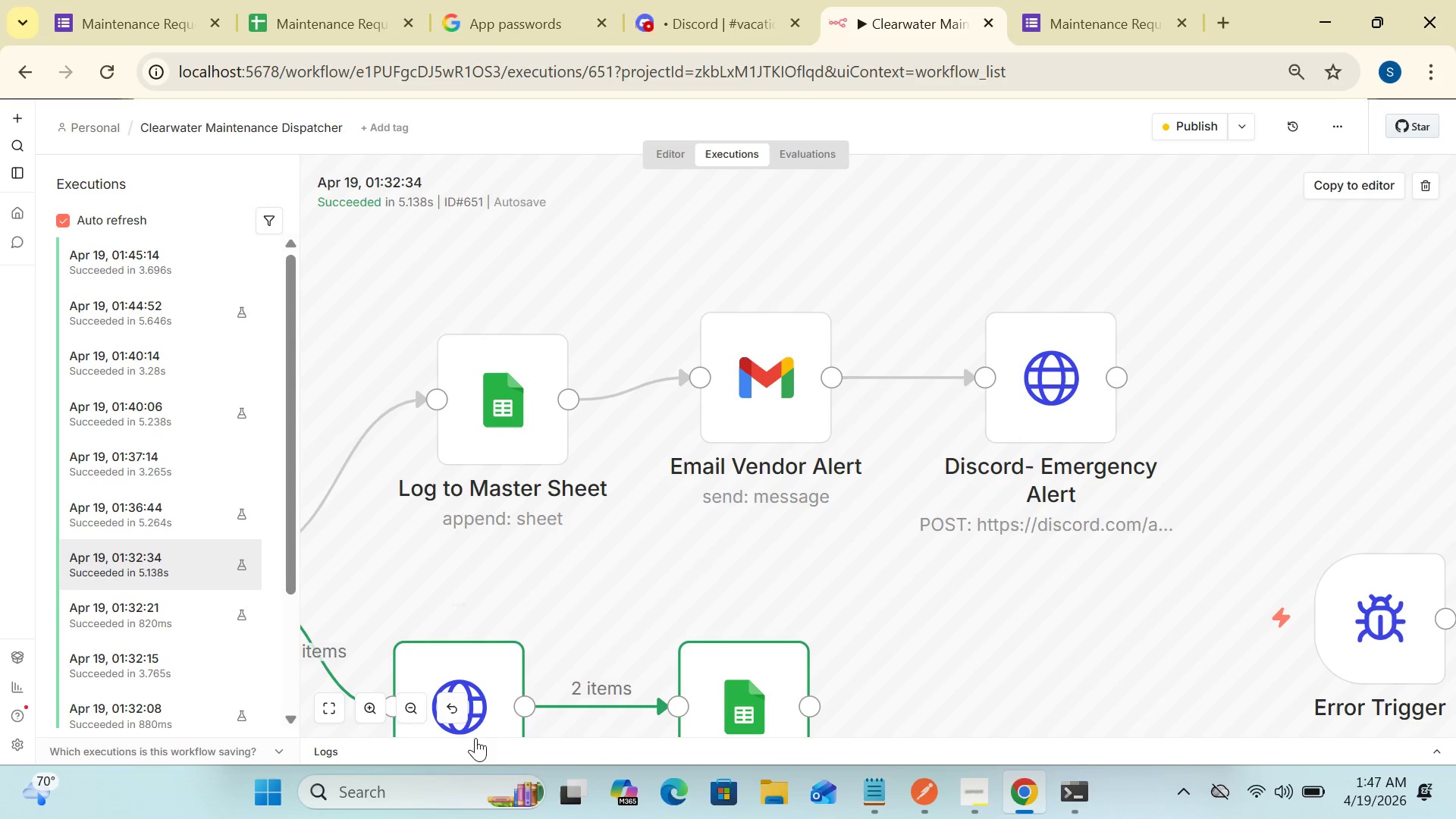 
wait(5.02)
 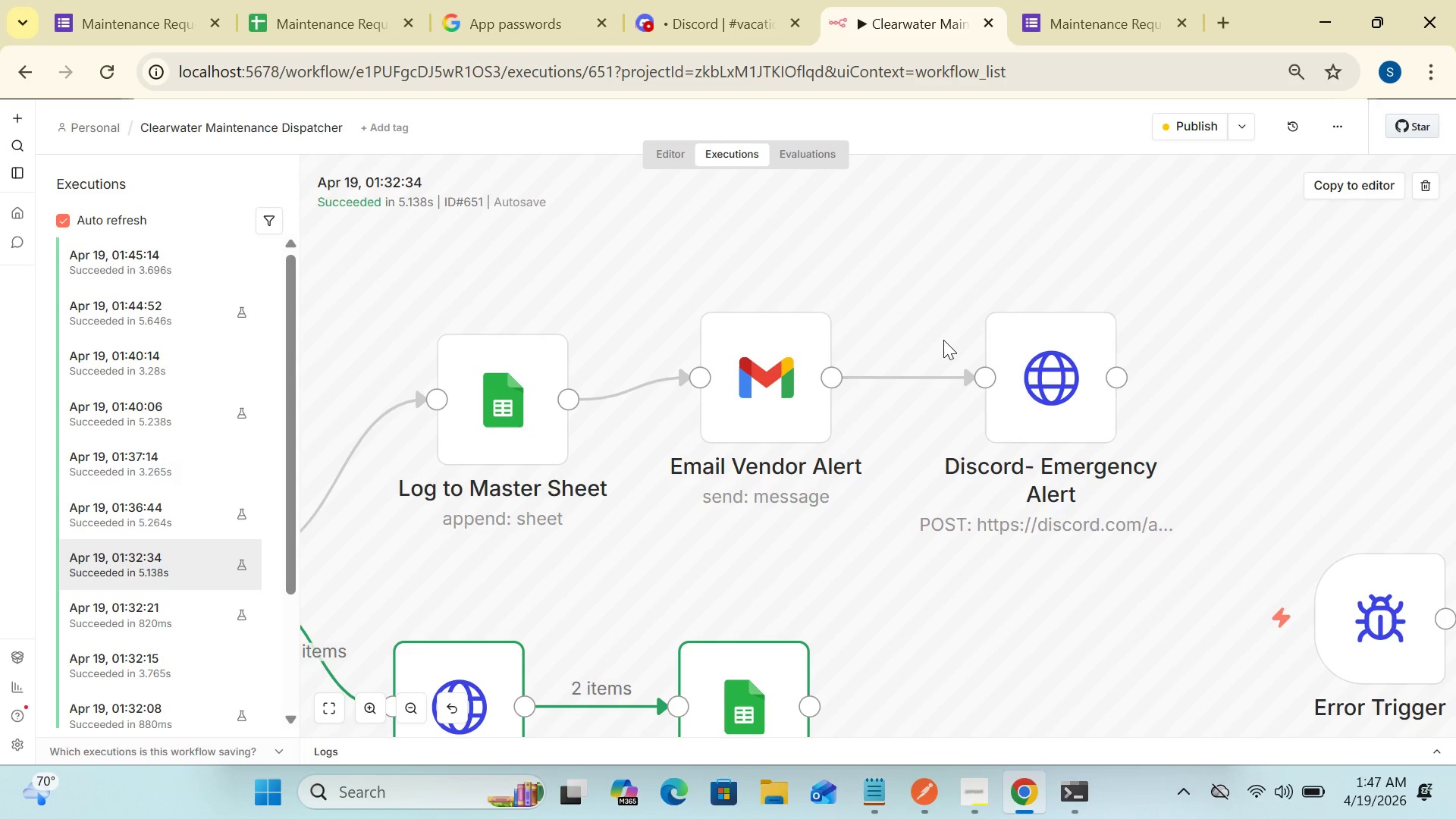 
double_click([406, 707])
 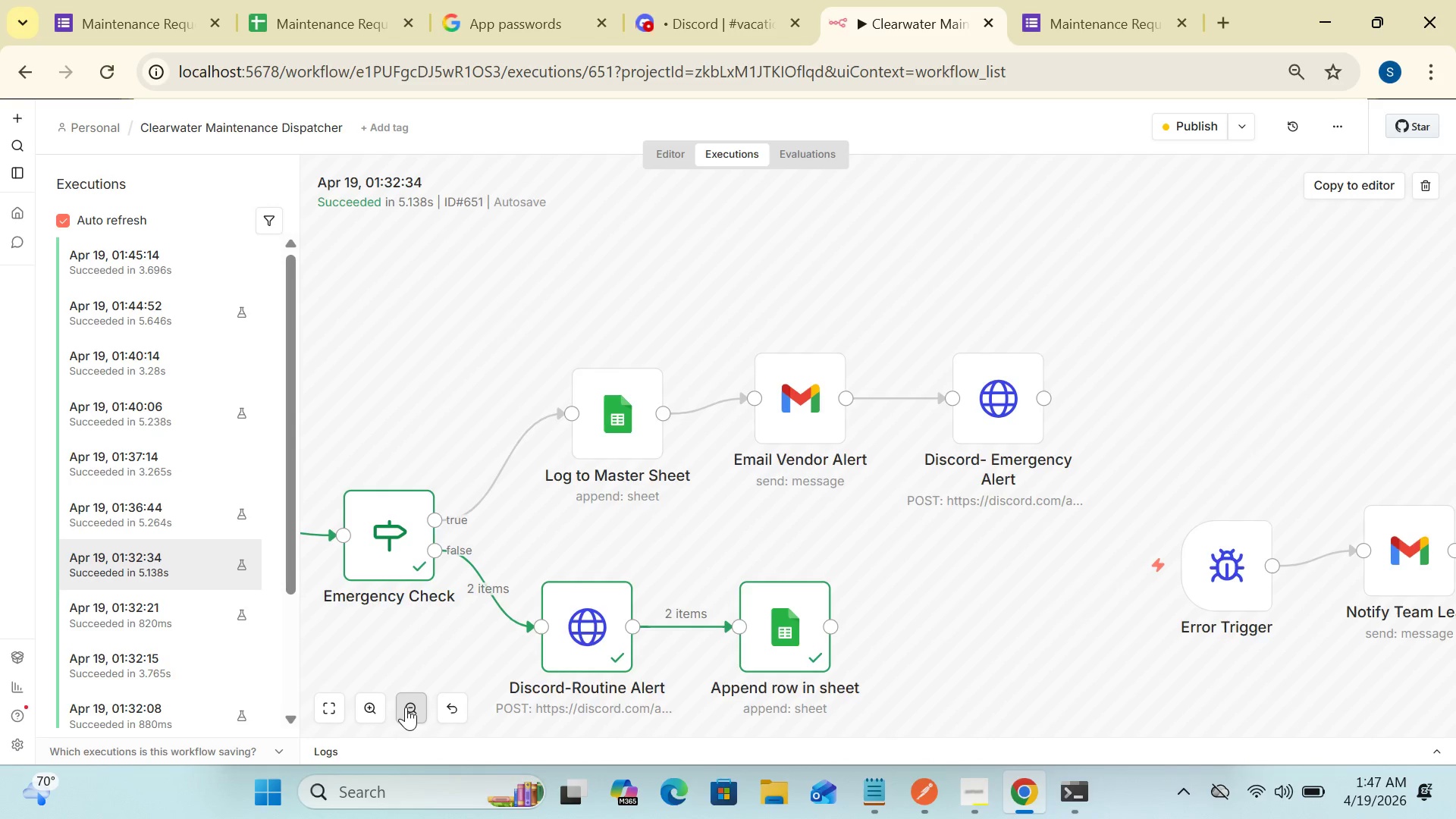 
double_click([406, 707])
 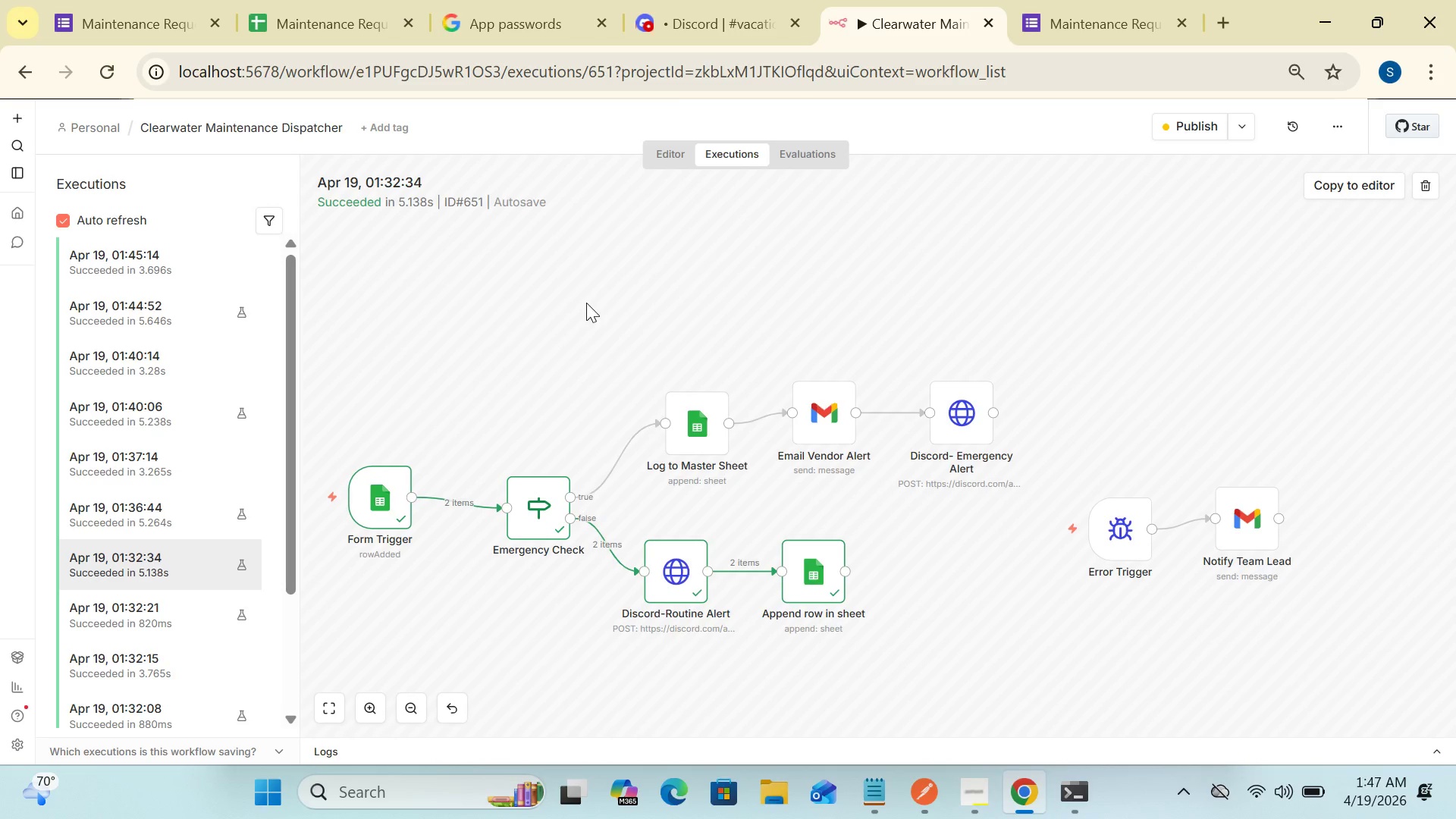 
left_click([679, 146])
 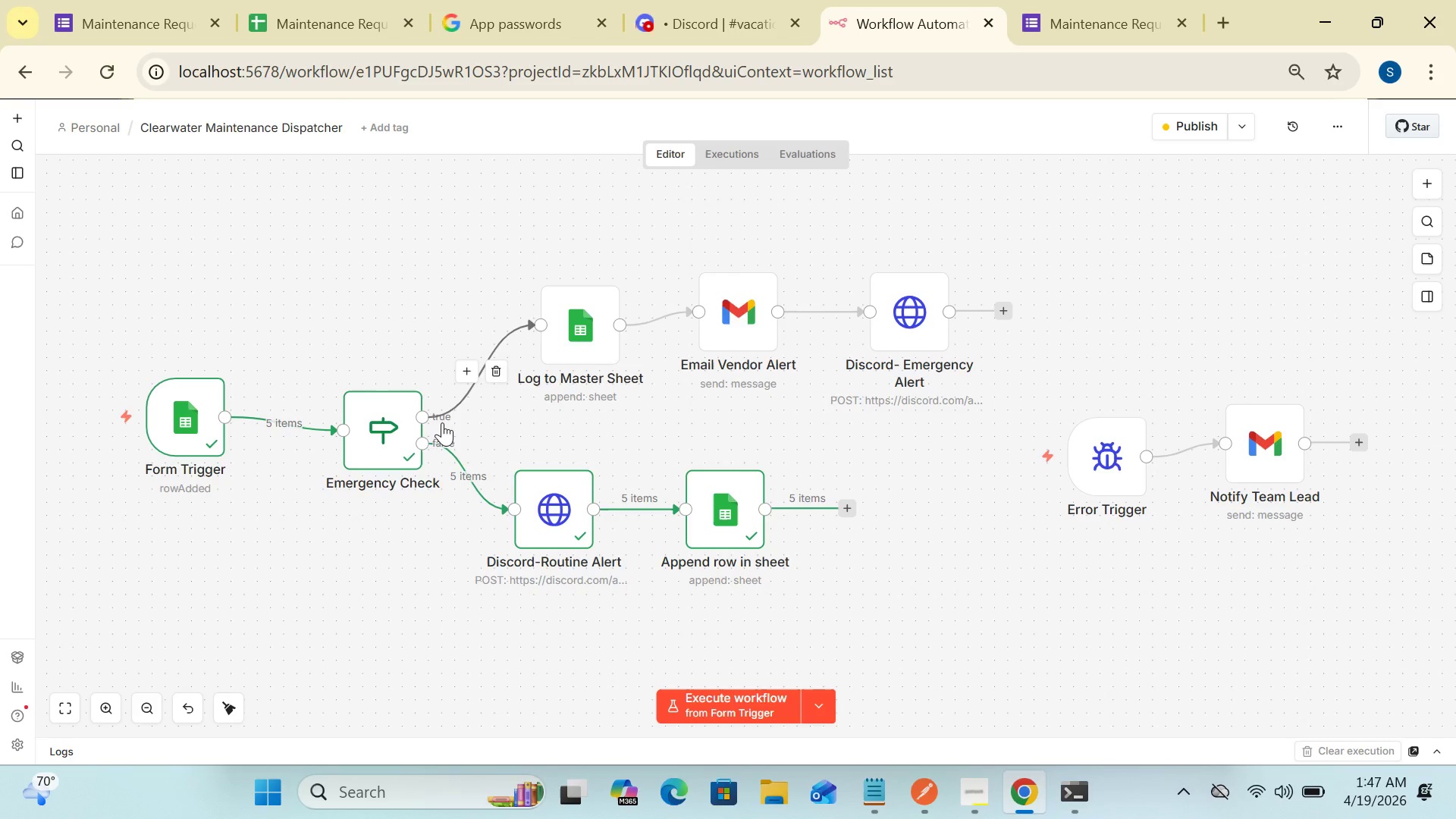 
wait(6.81)
 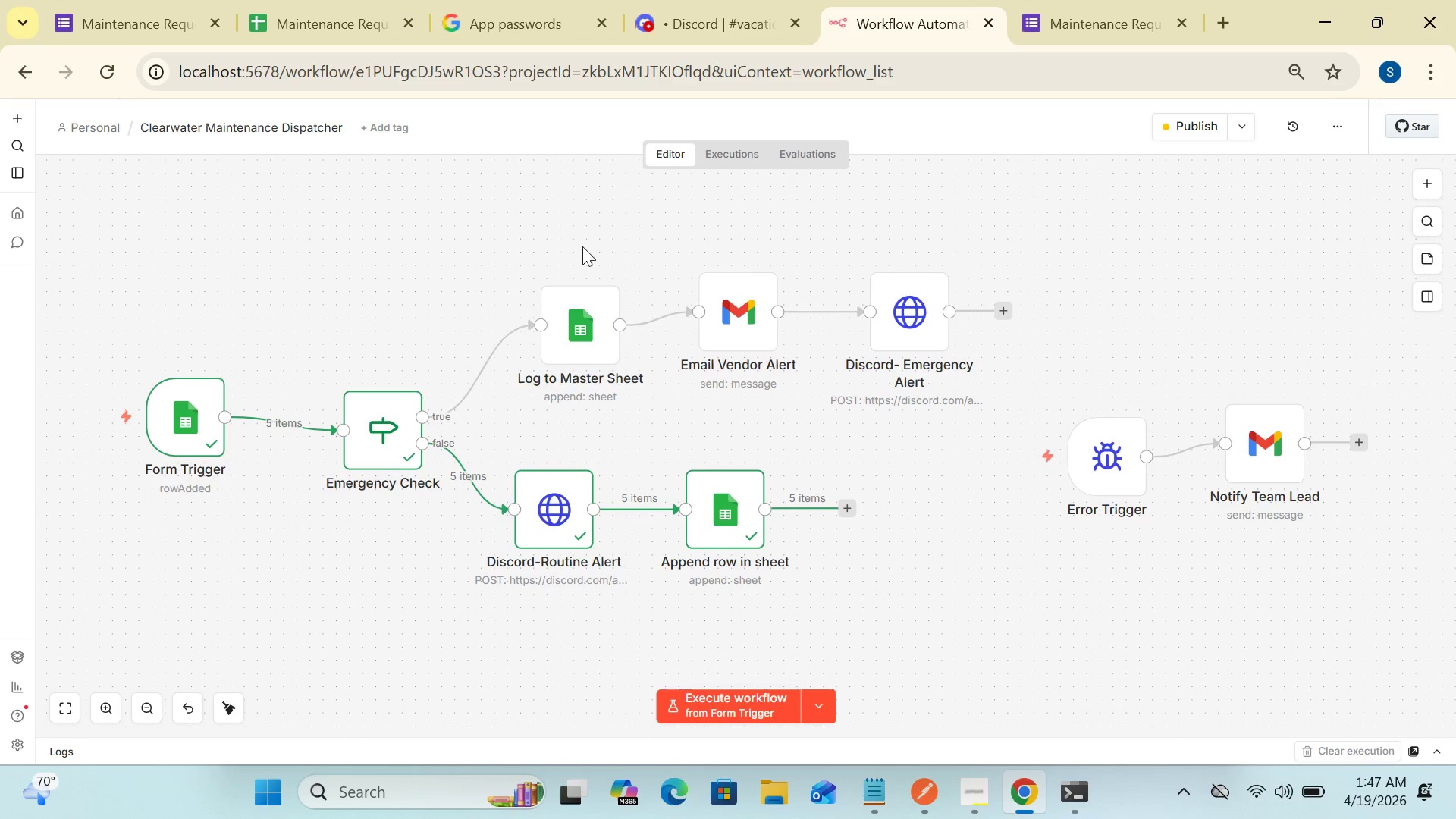 
double_click([375, 438])
 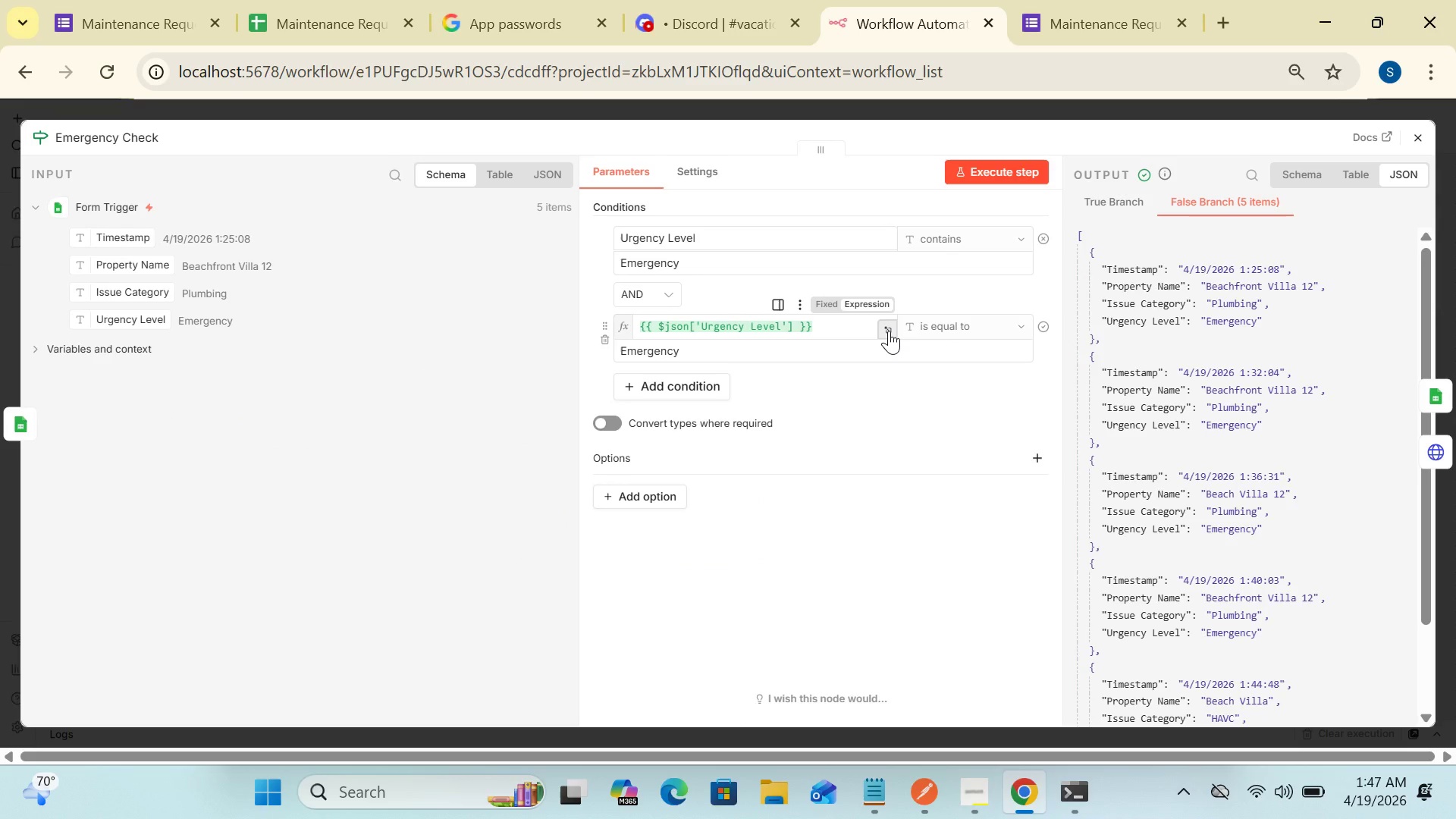 
wait(5.7)
 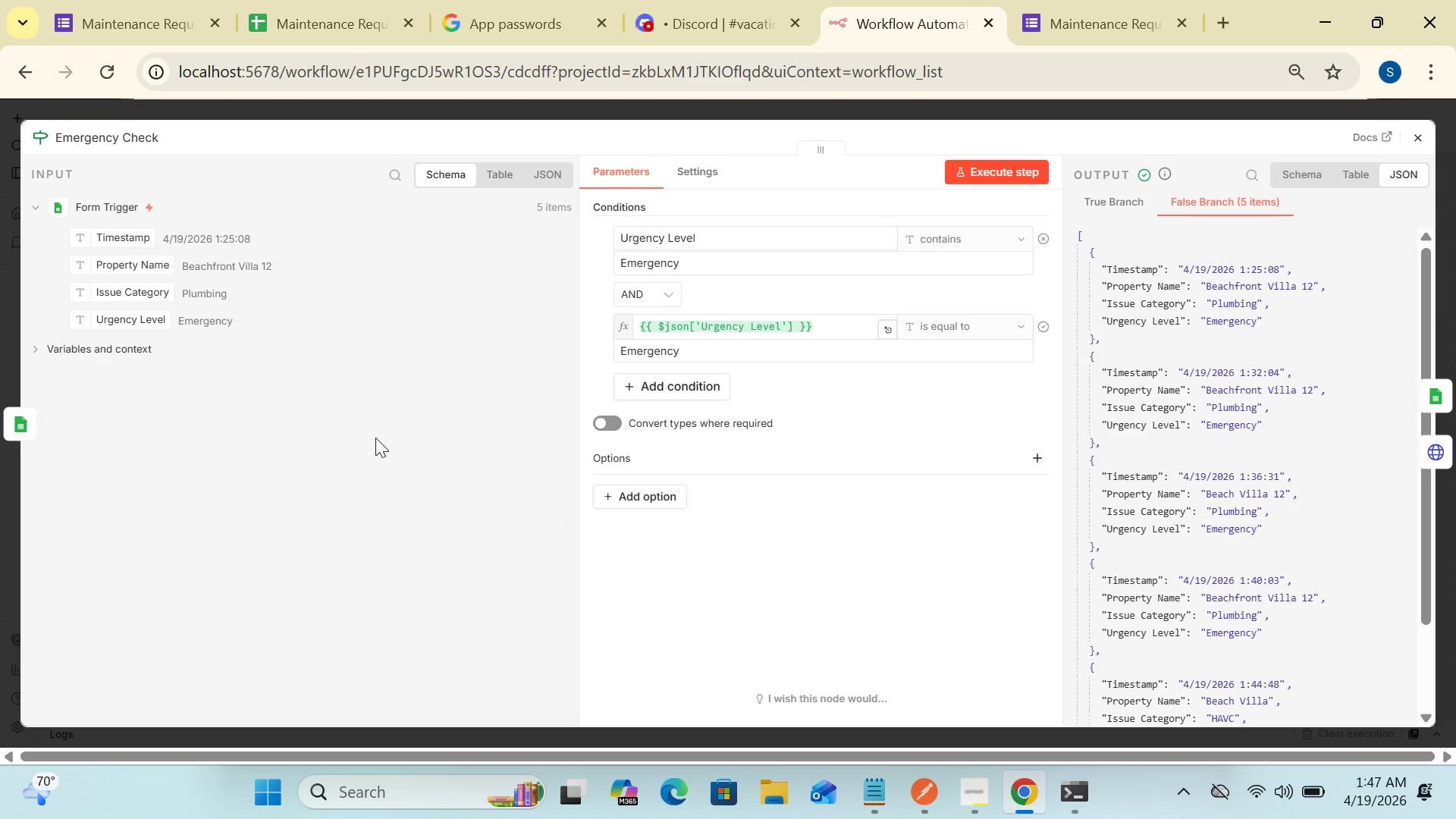 
left_click([889, 331])
 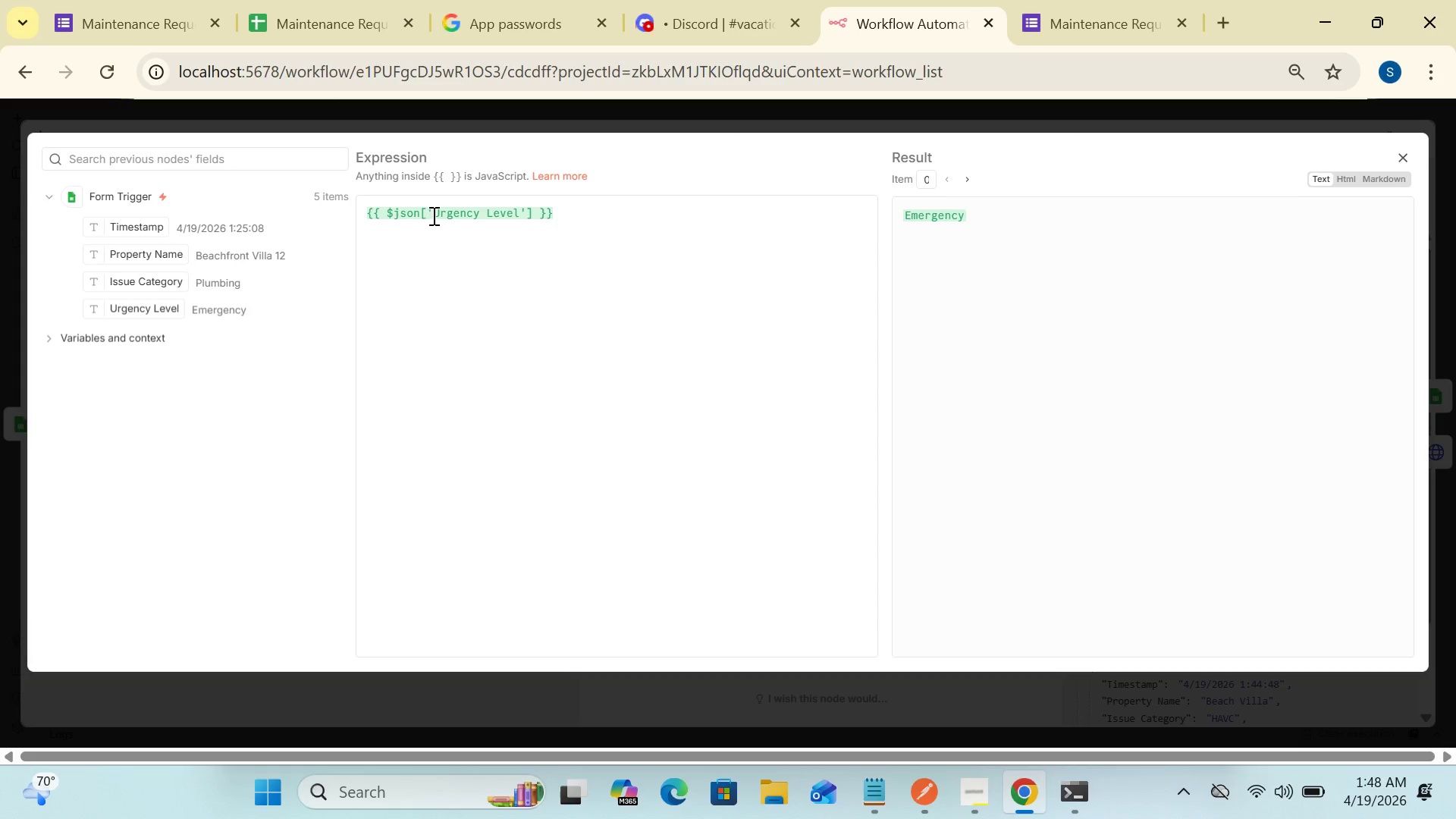 
wait(6.41)
 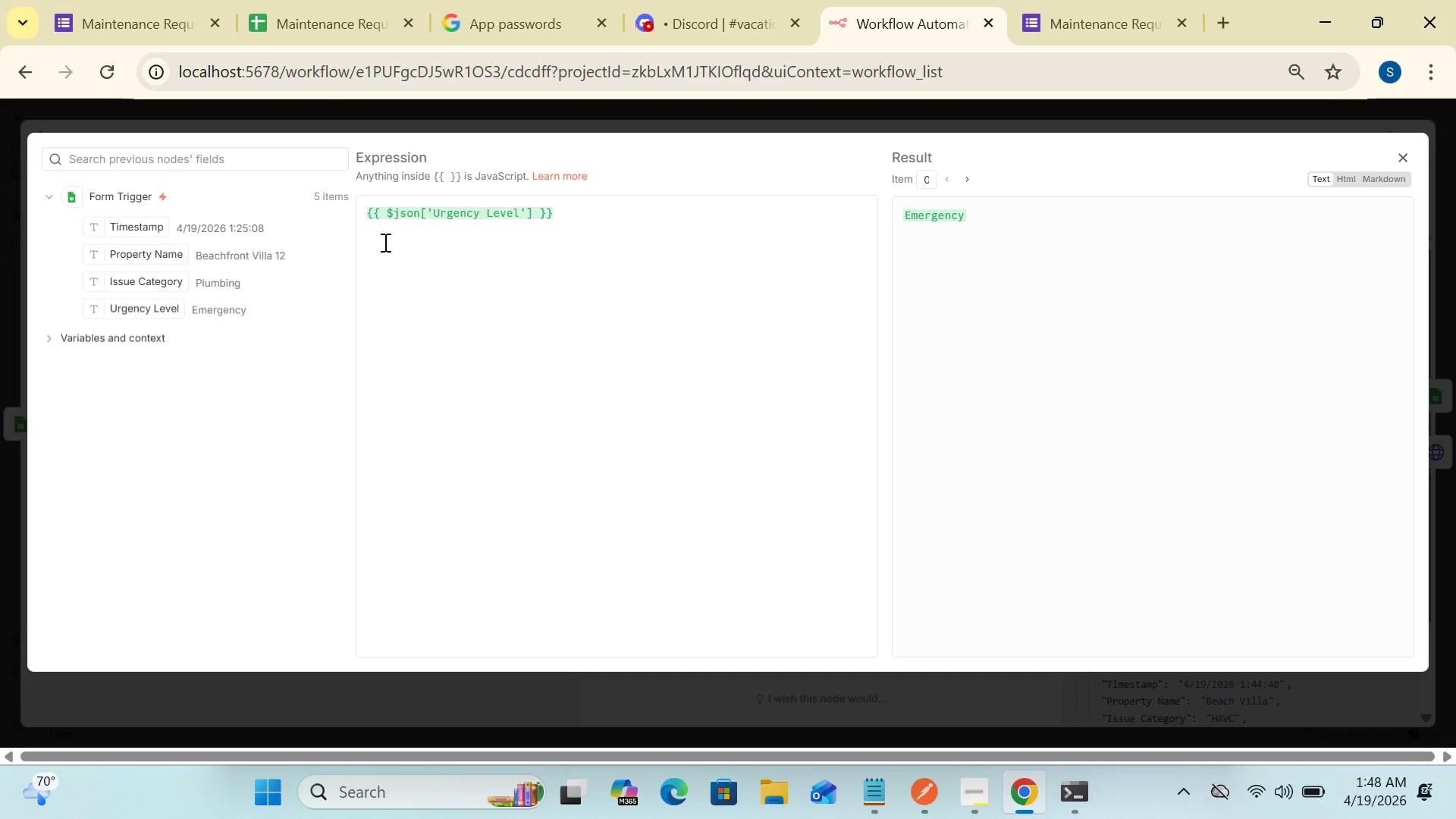 
left_click([430, 212])
 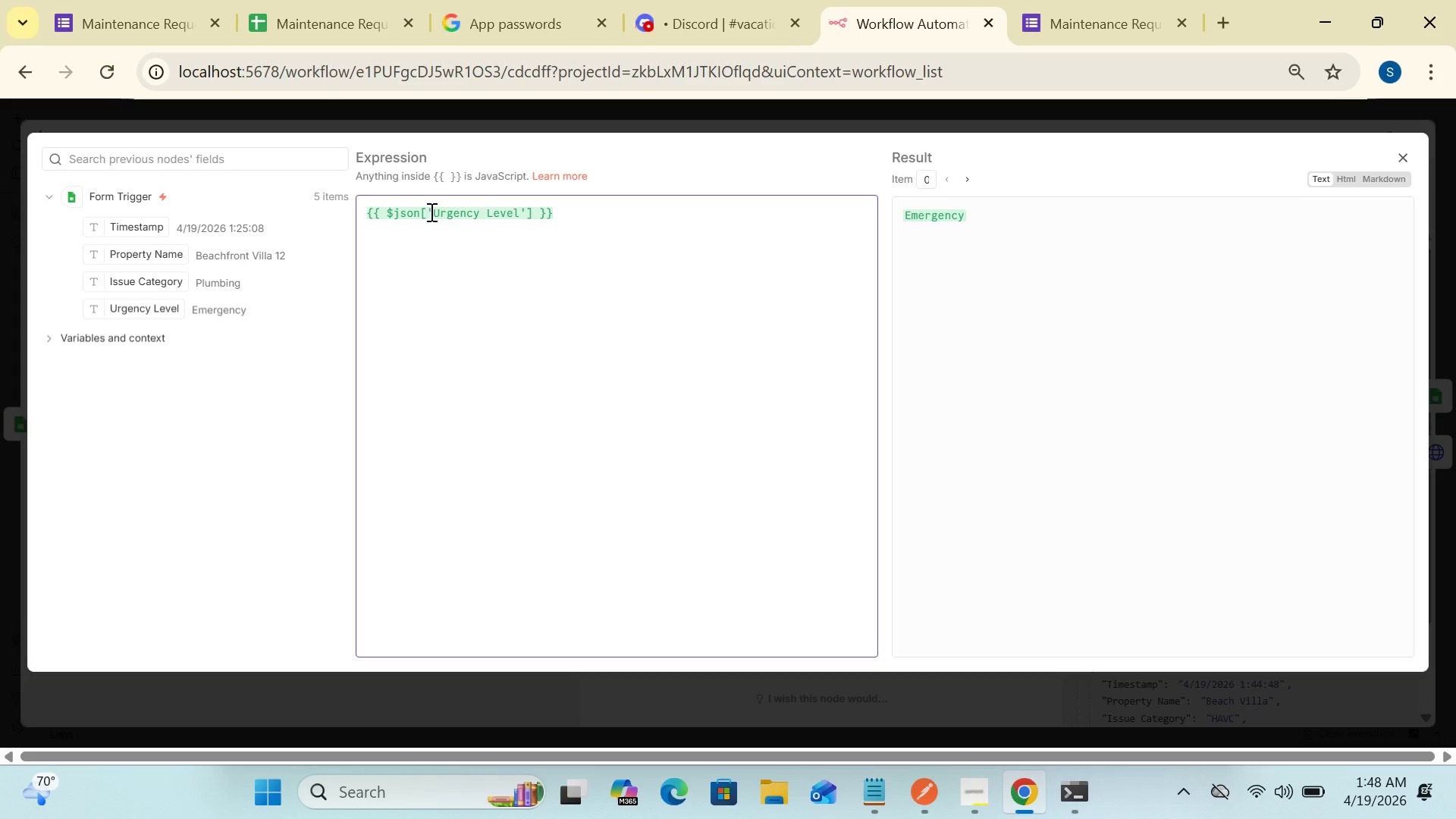 
key(Backspace)
 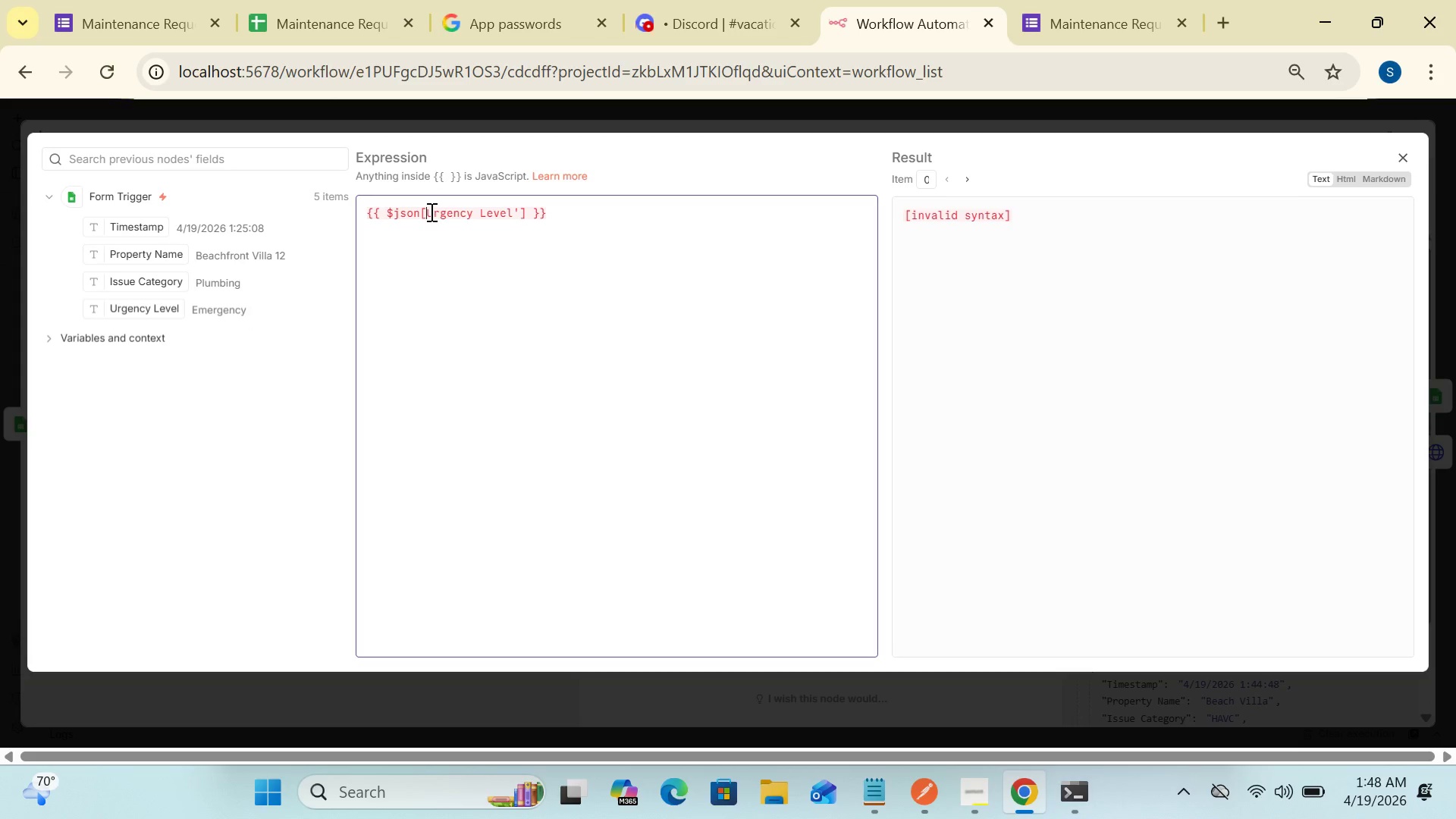 
key(Shift+Quote)
 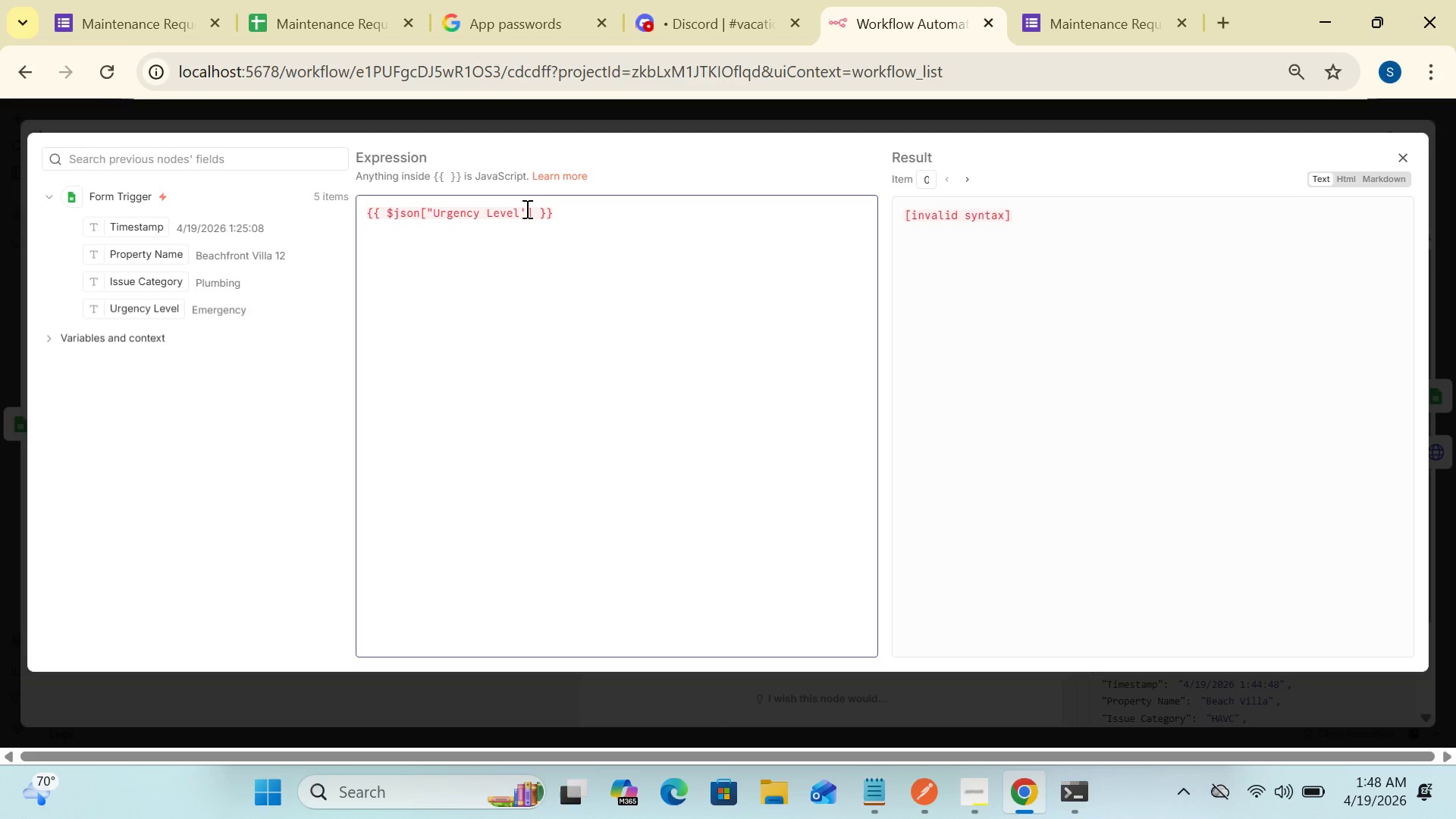 
key(Backspace)
 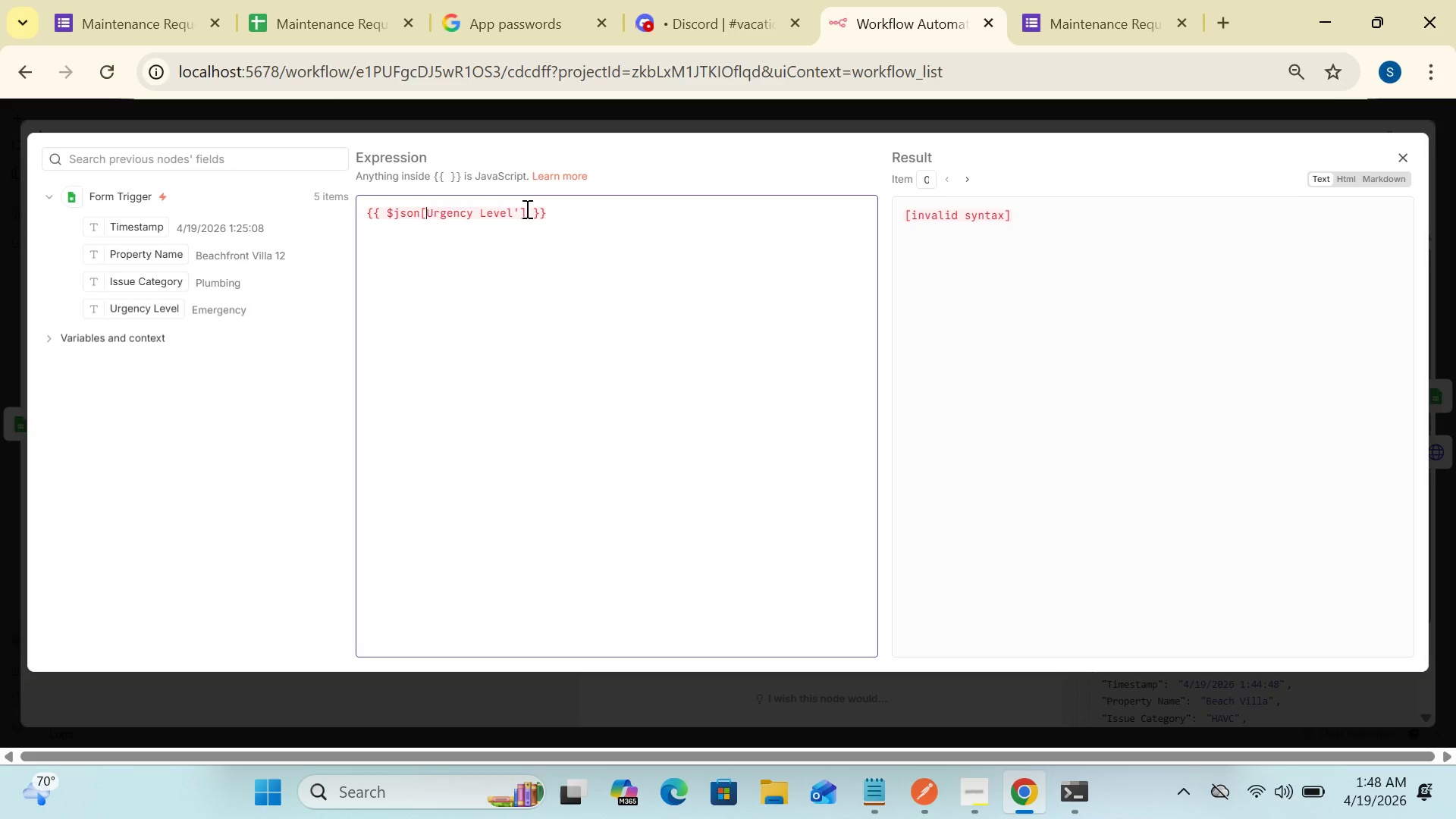 
key(Shift+Quote)
 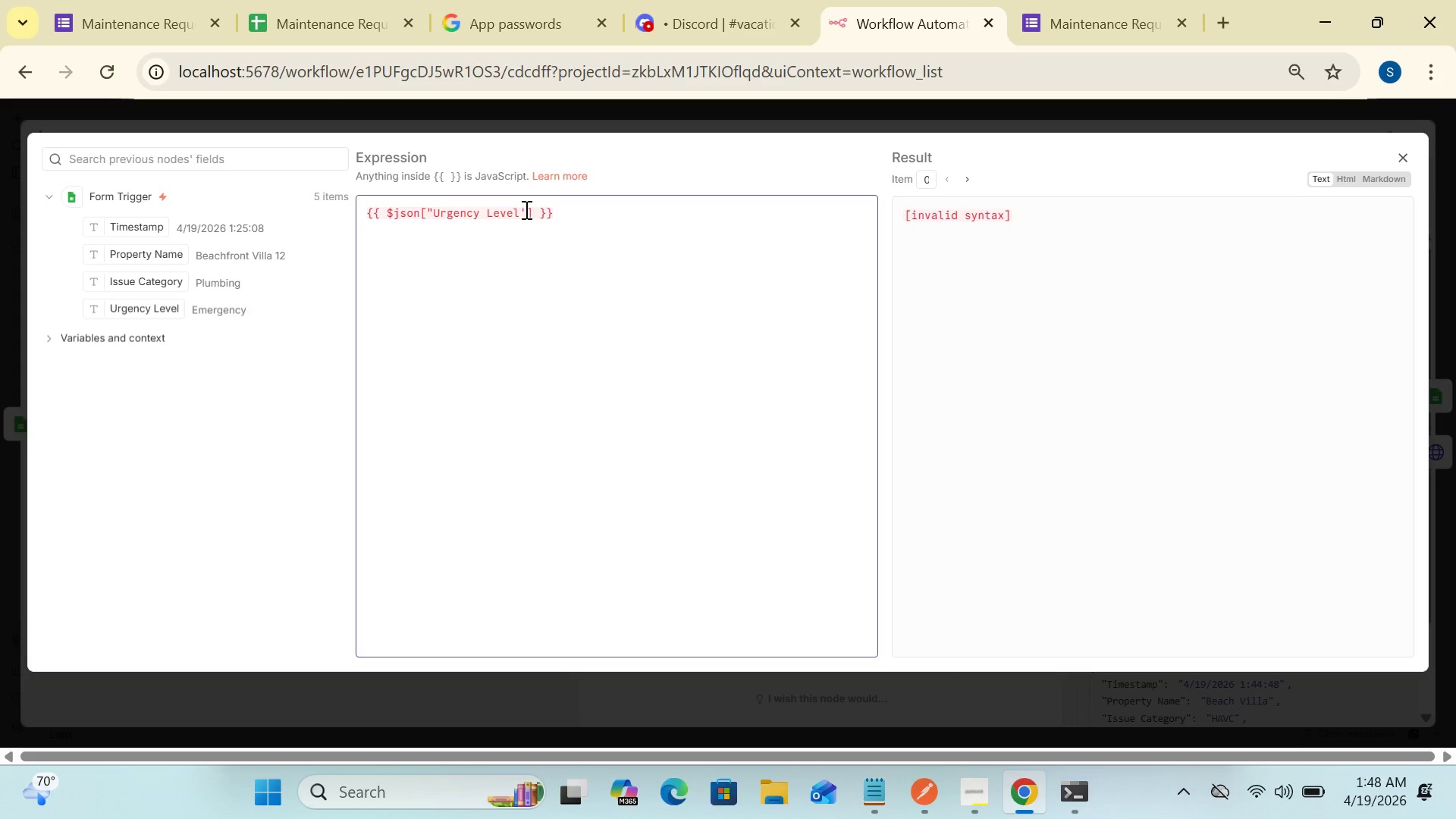 
left_click([525, 209])
 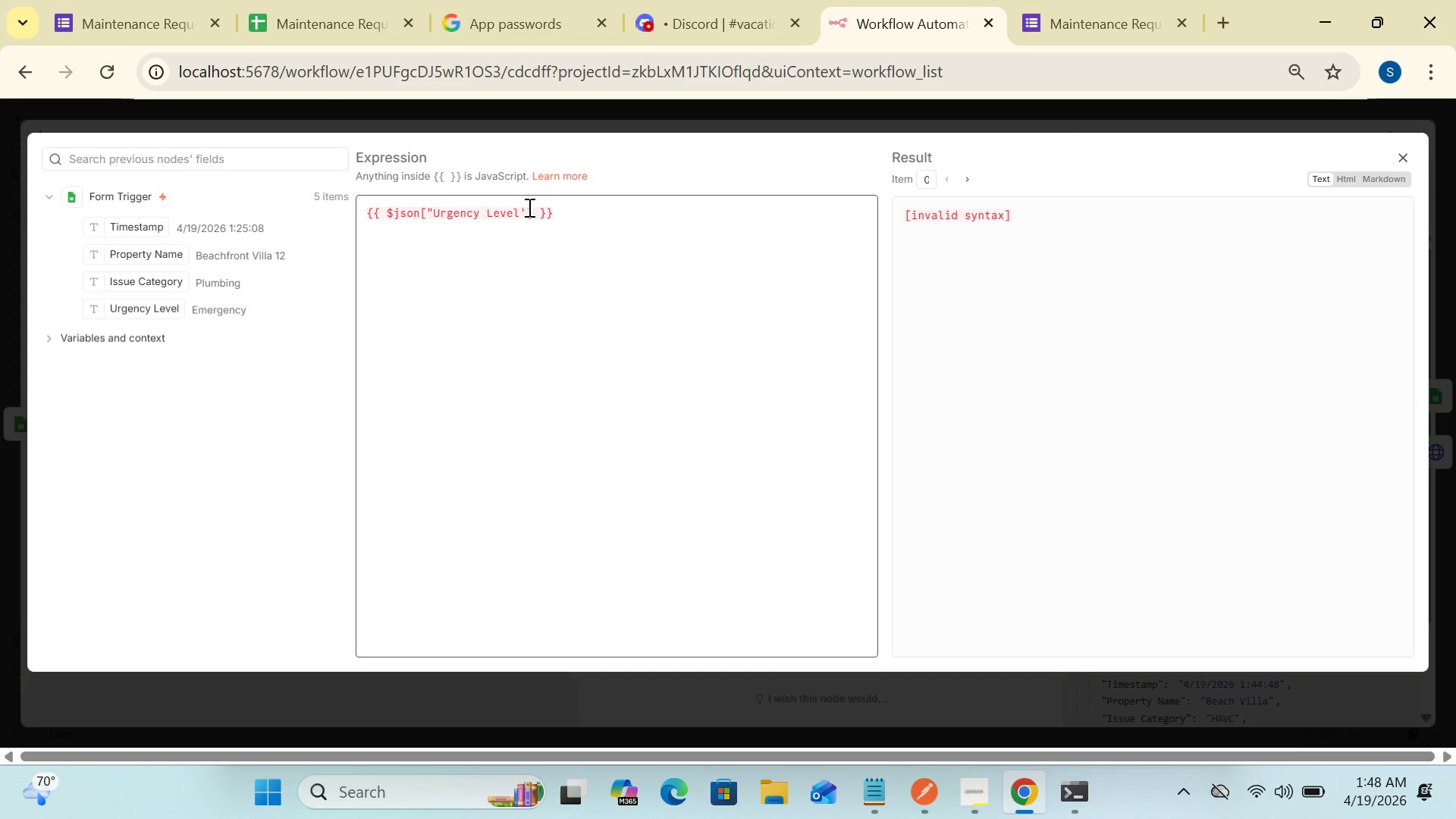 
key(Backspace)
 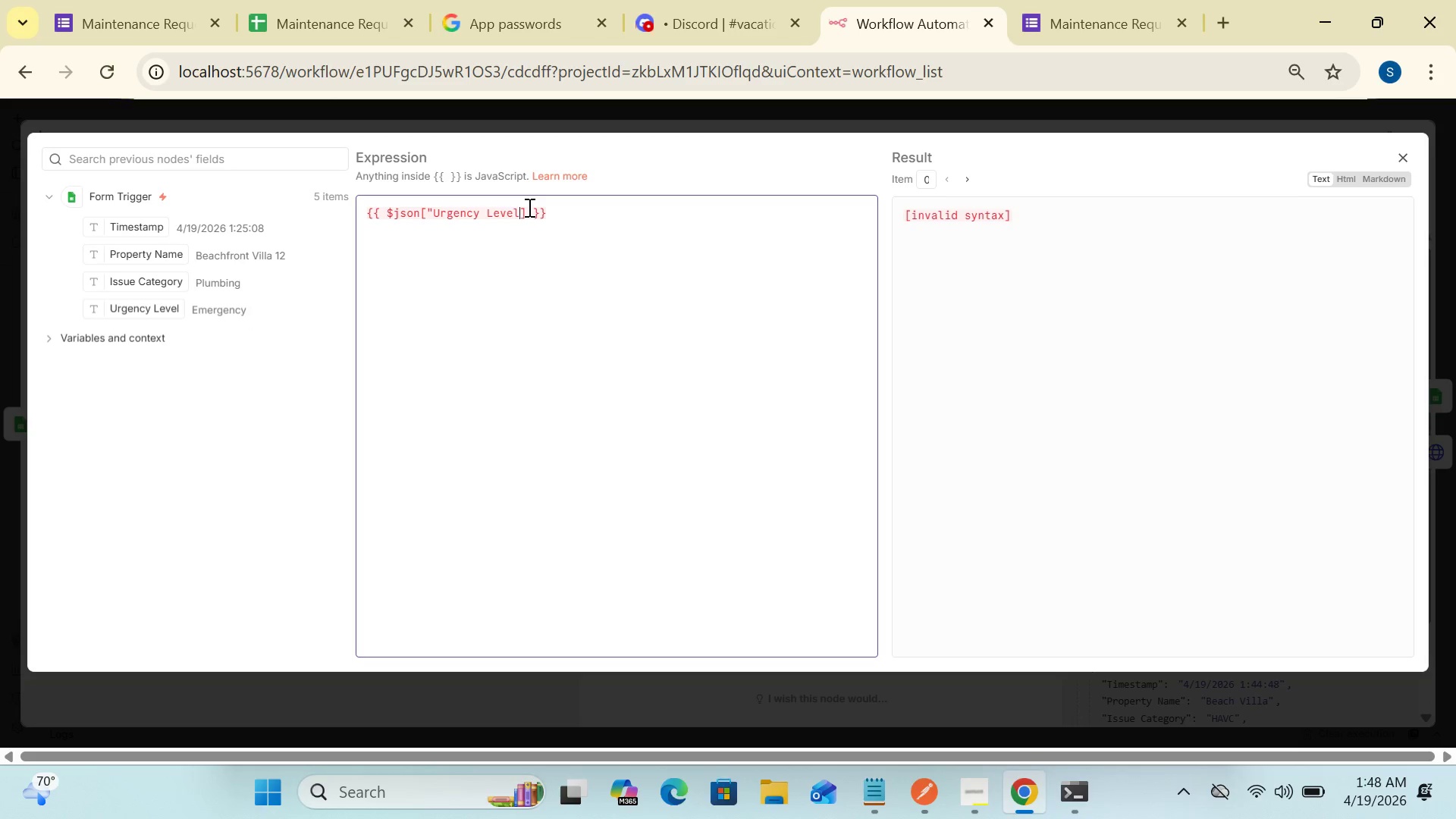 
key(Shift+Quote)
 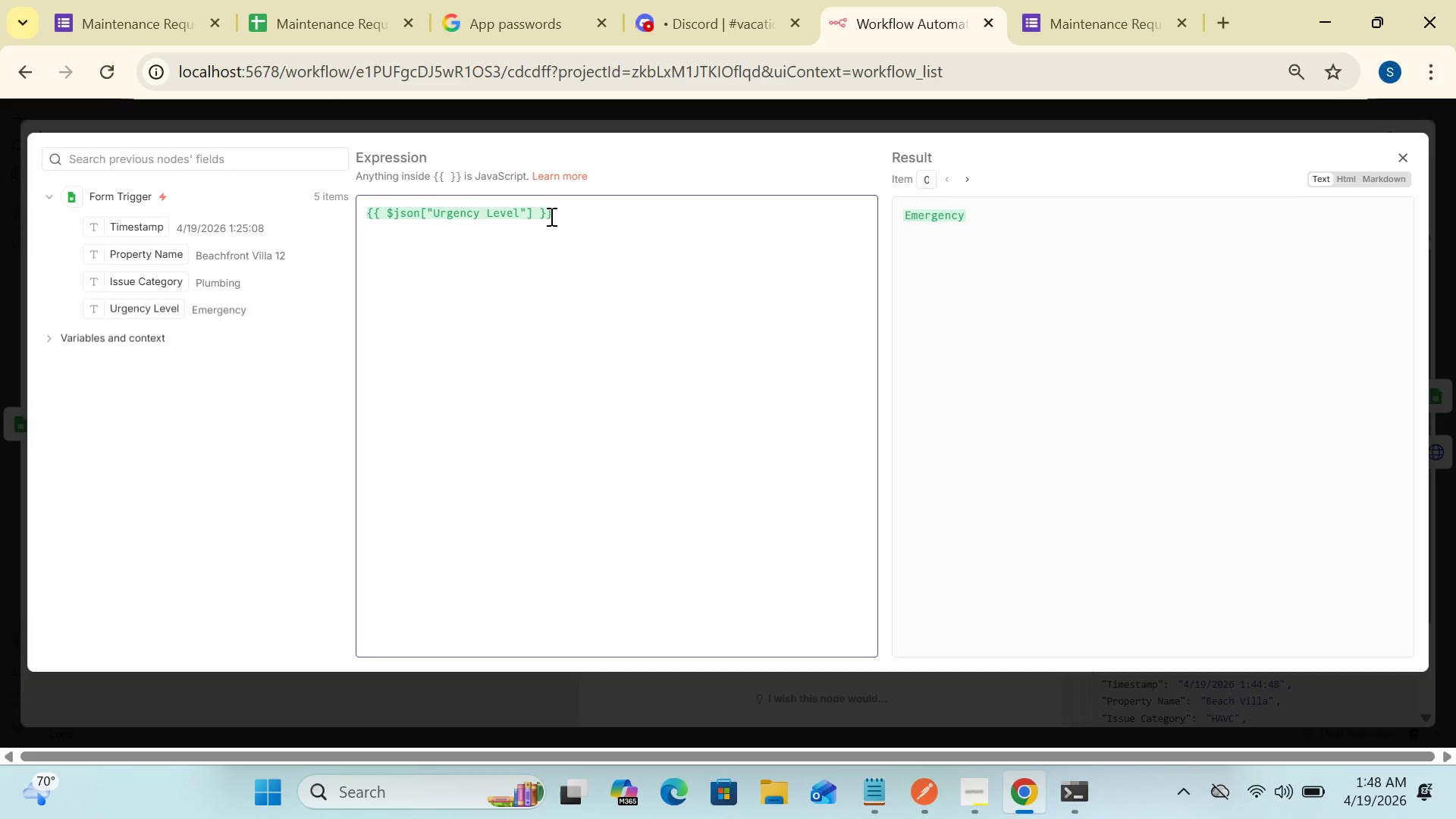 
left_click([535, 215])
 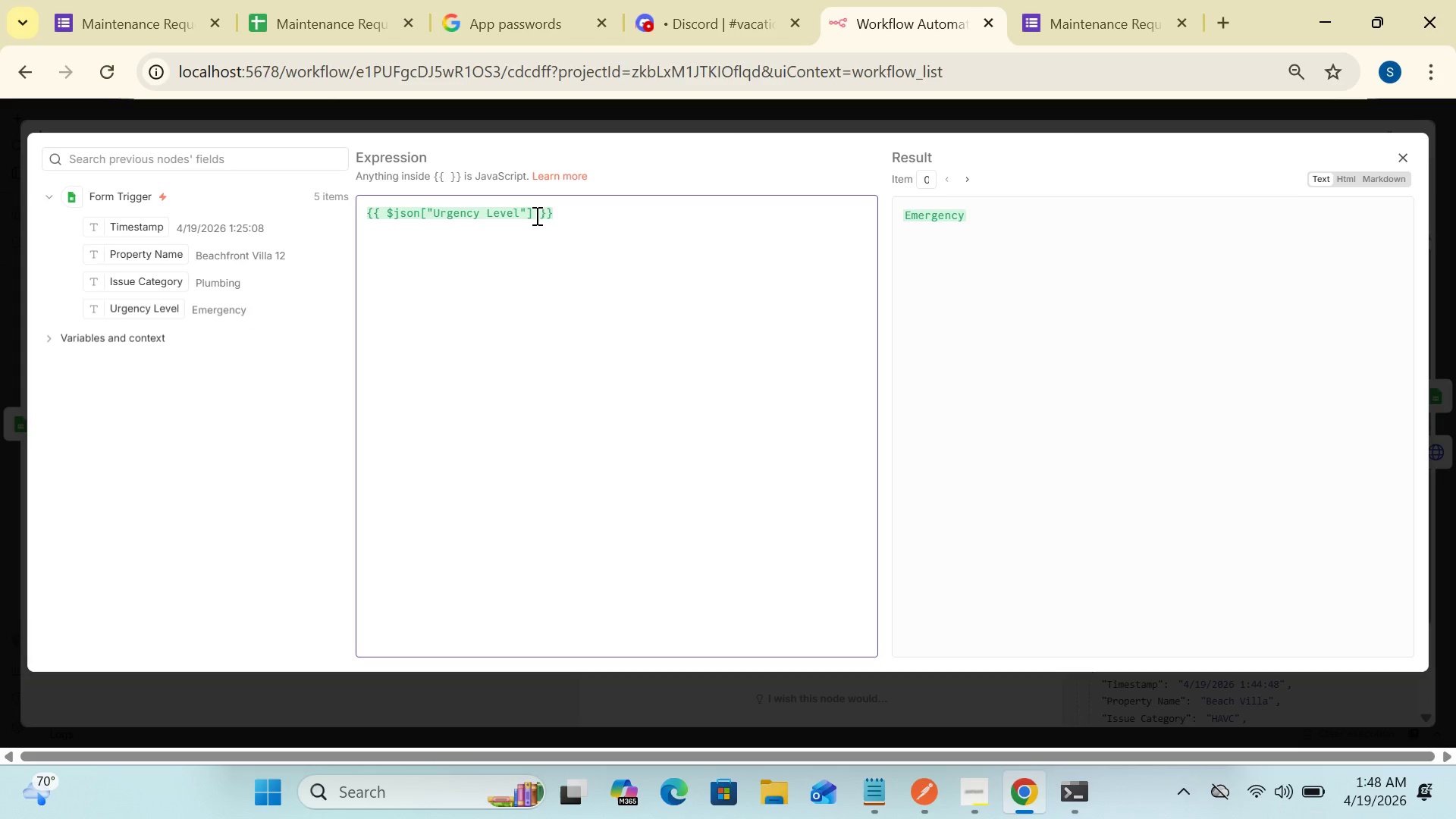 
type(.trim()
 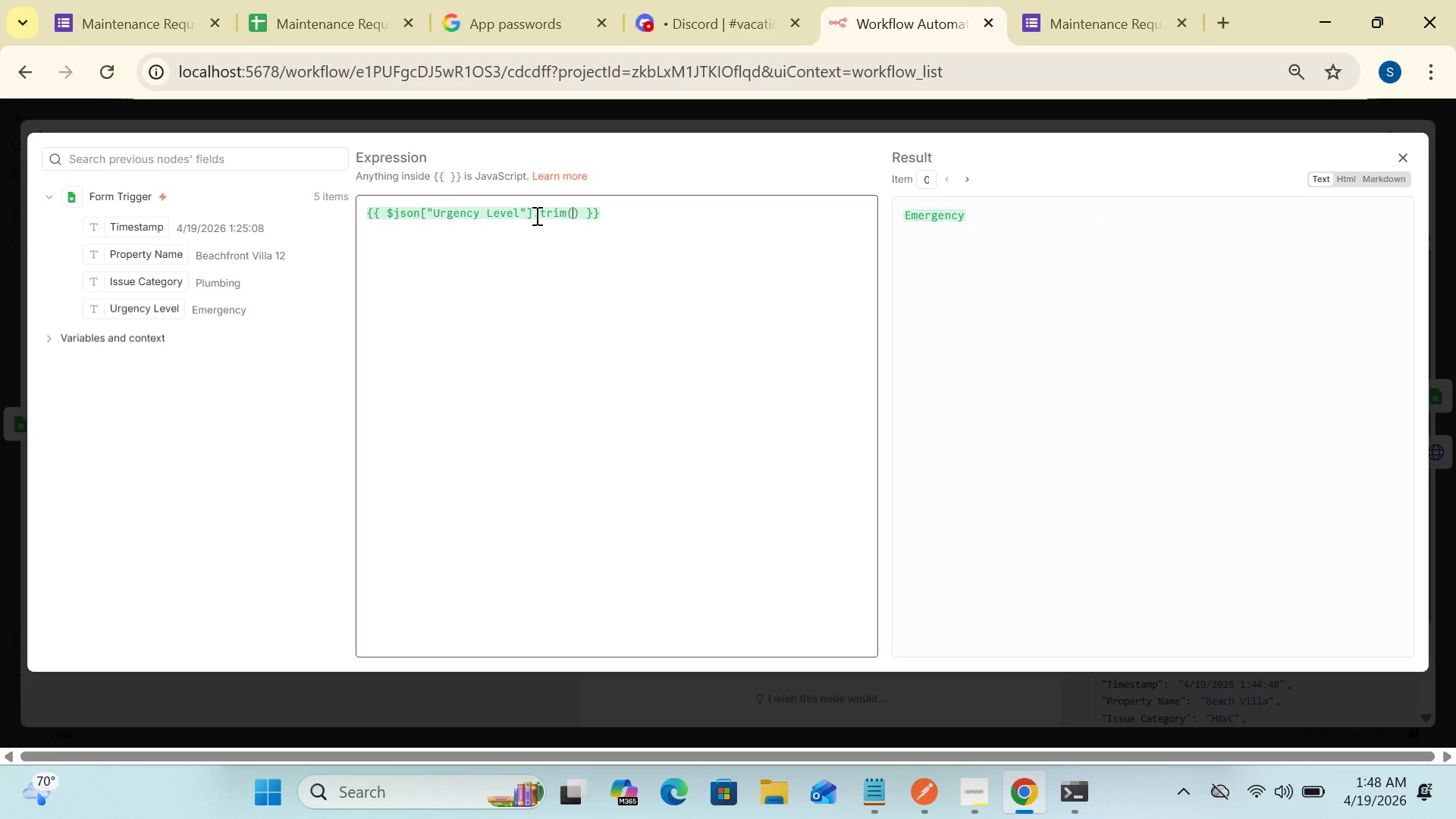 
wait(16.02)
 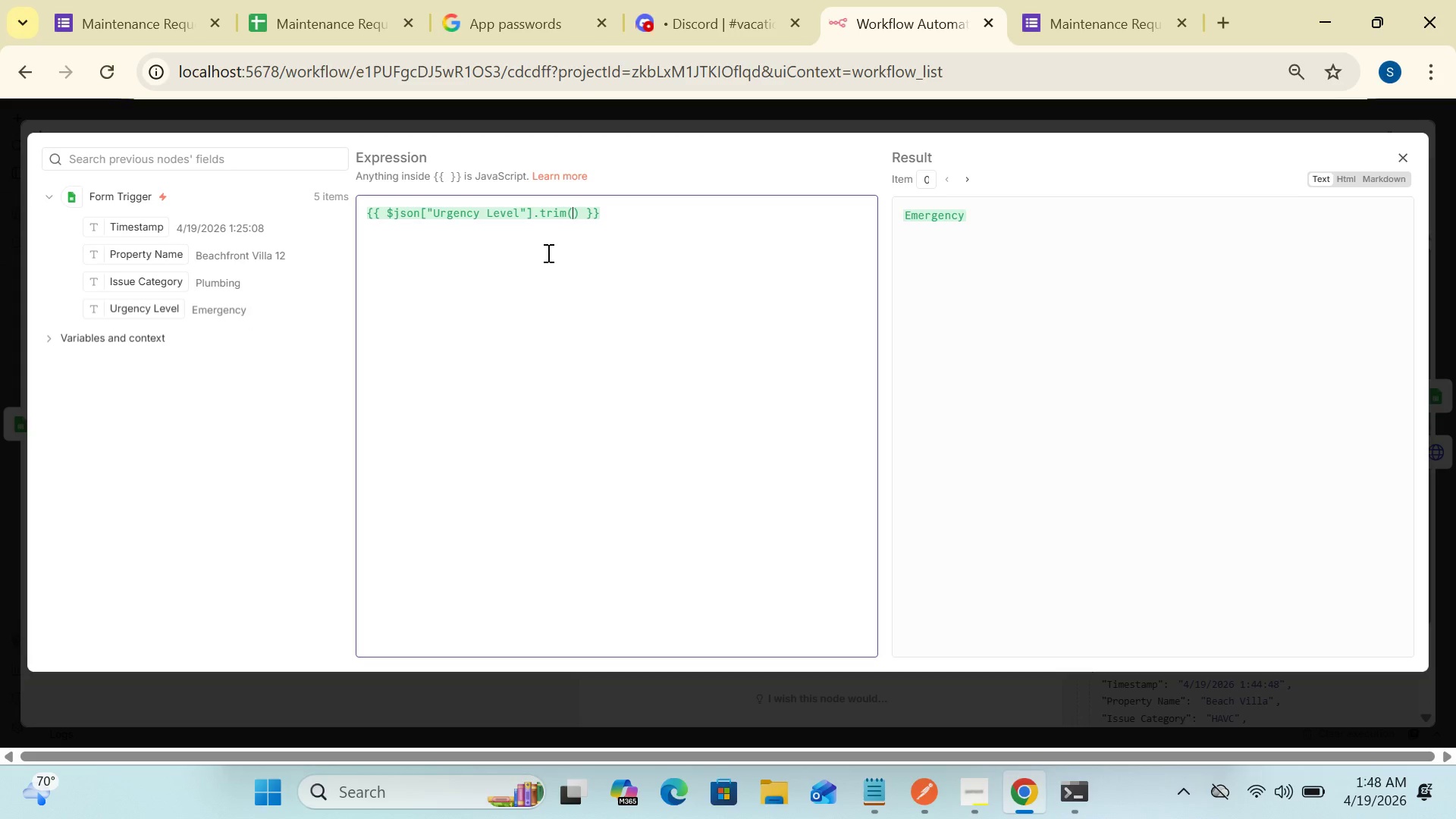 
key(Backspace)
 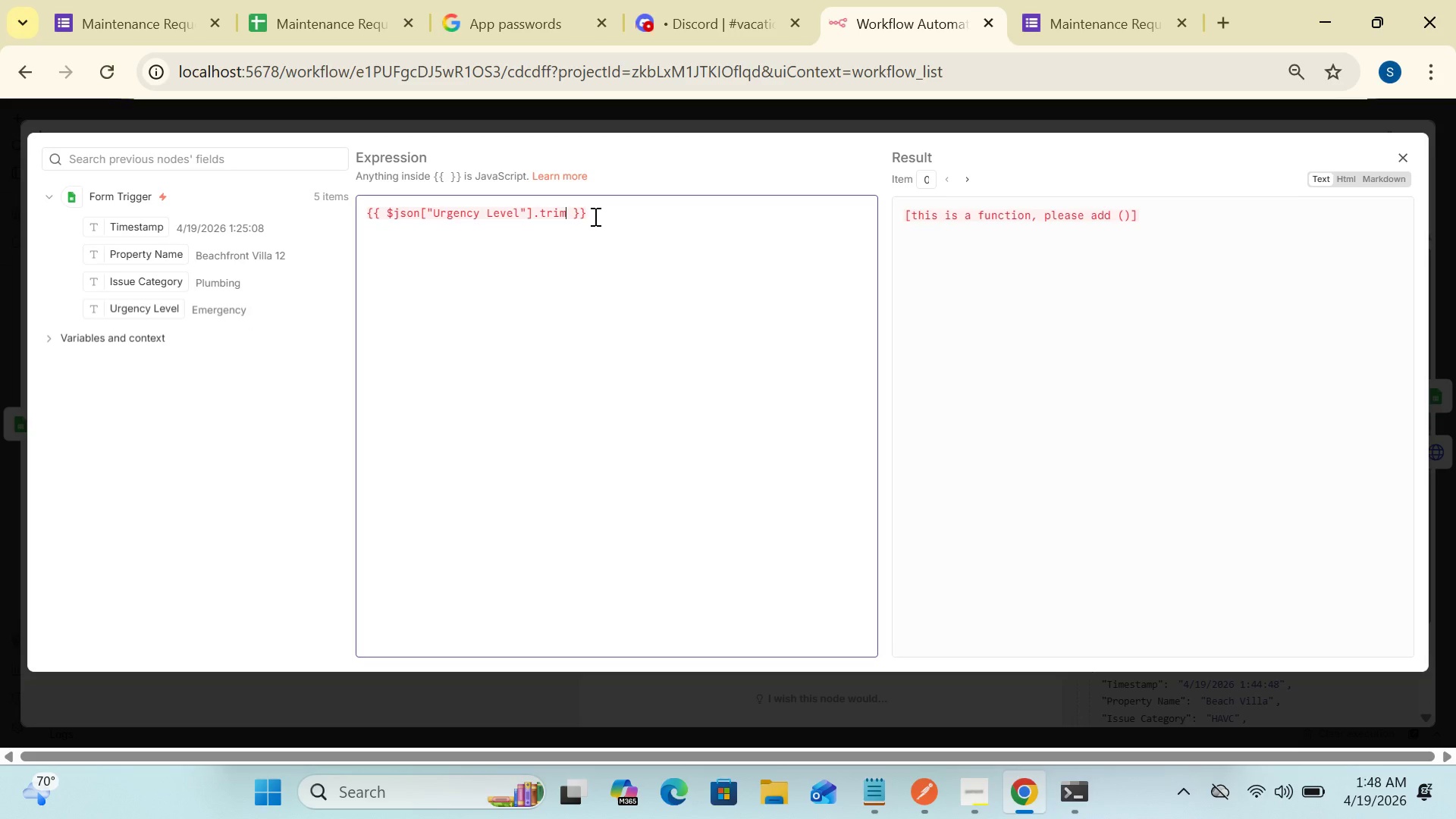 
key(Shift+9)
 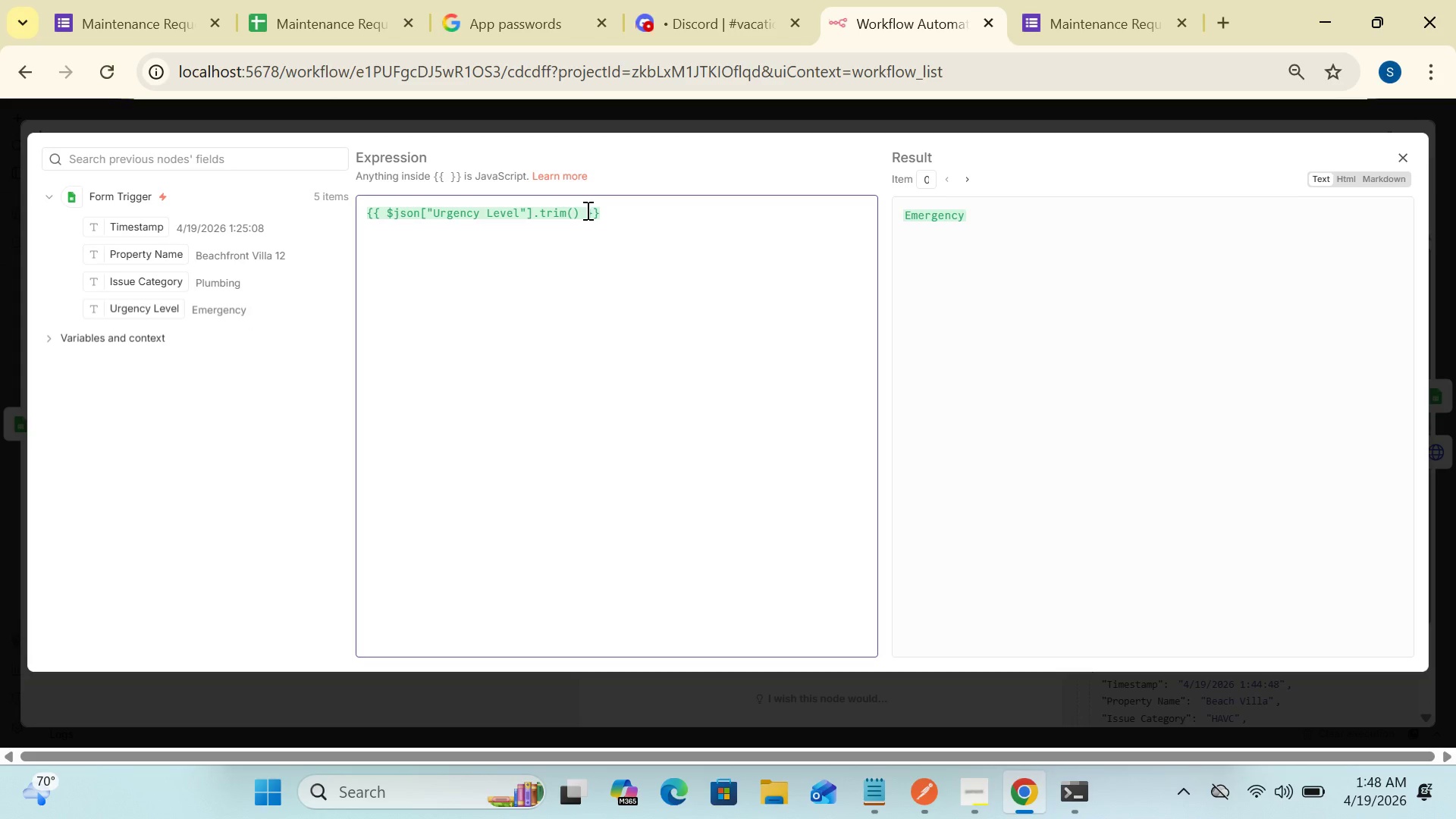 
wait(7.25)
 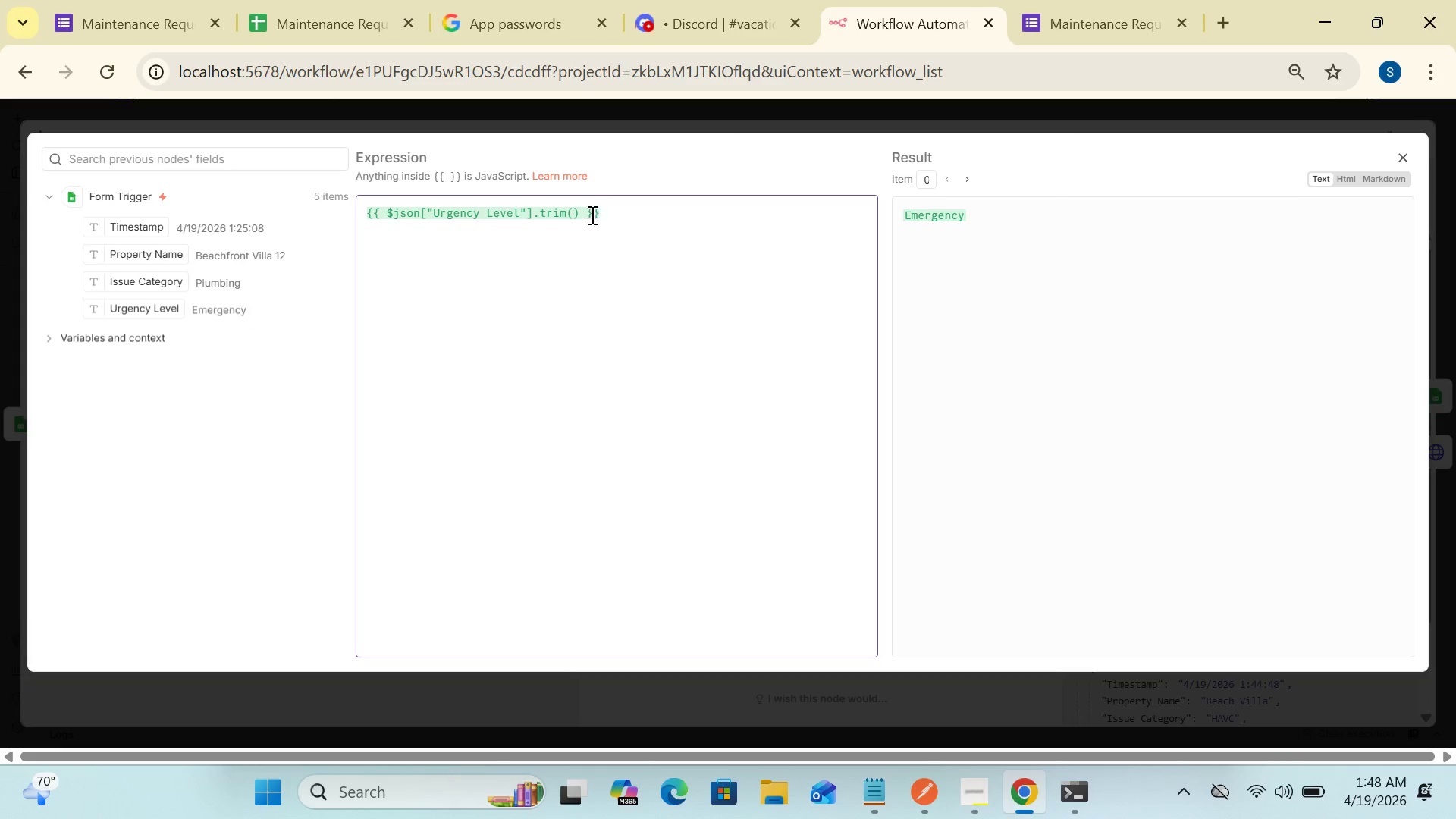 
left_click([586, 210])
 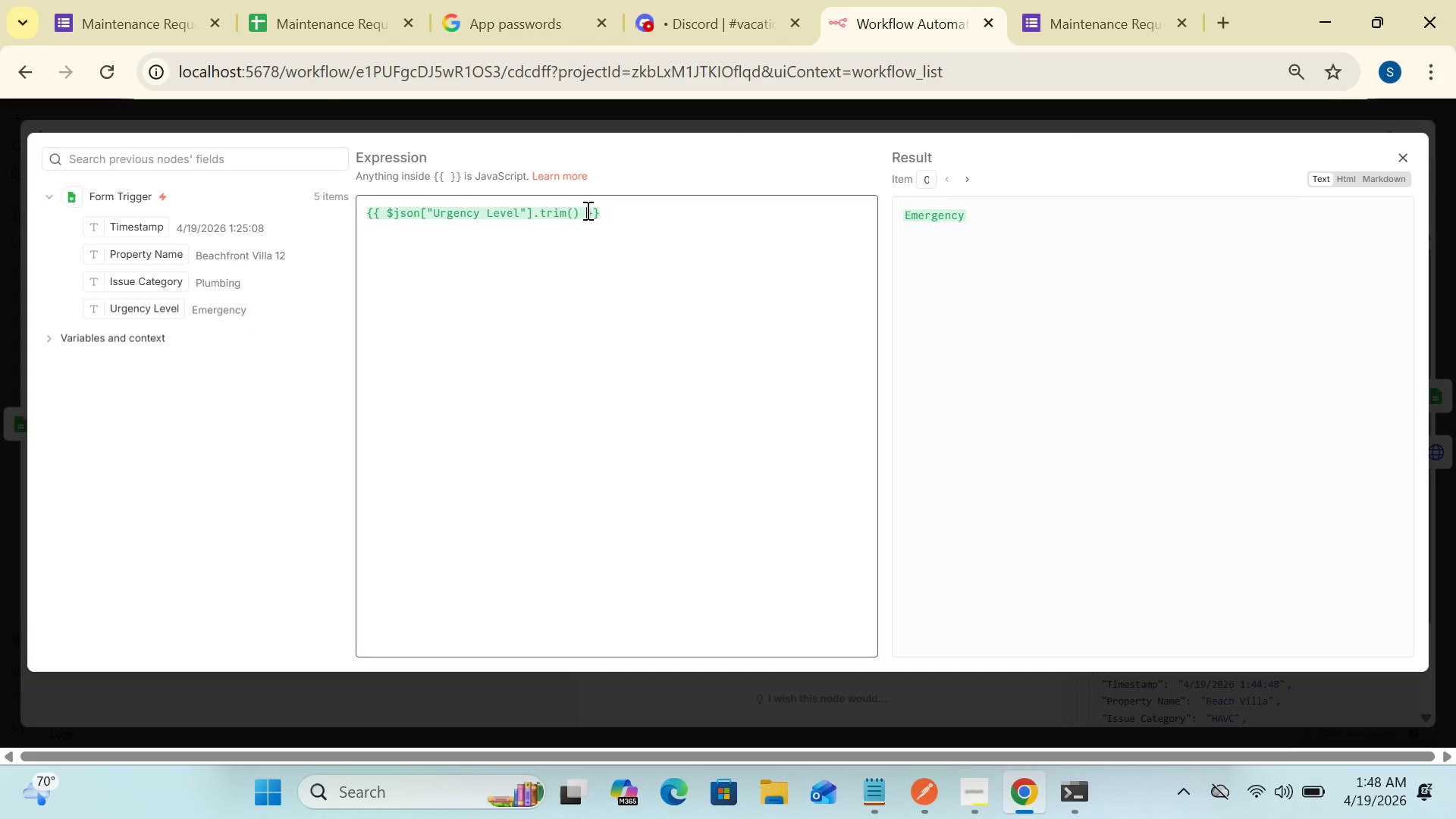 
key(Backspace)
 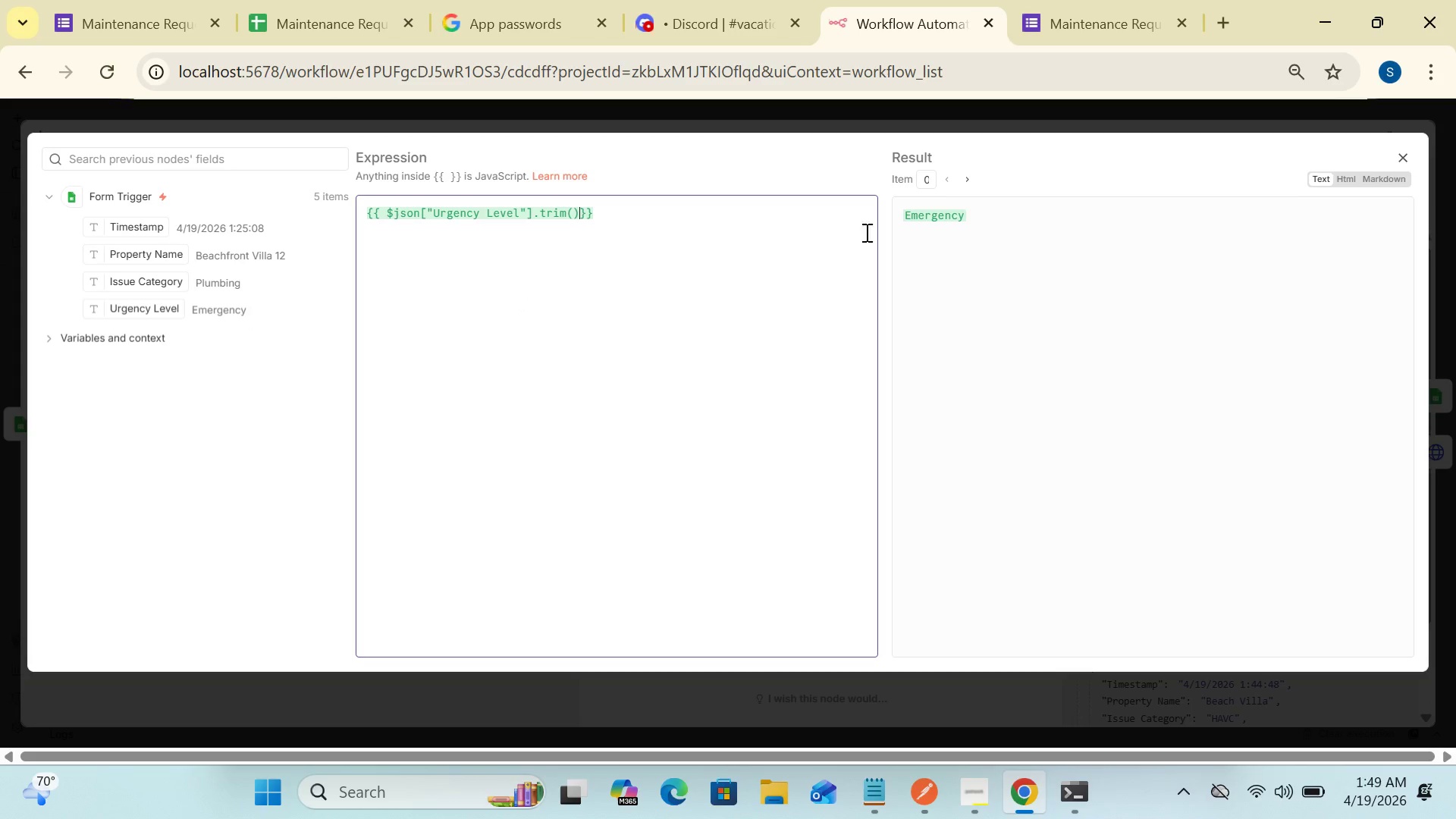 
wait(7.75)
 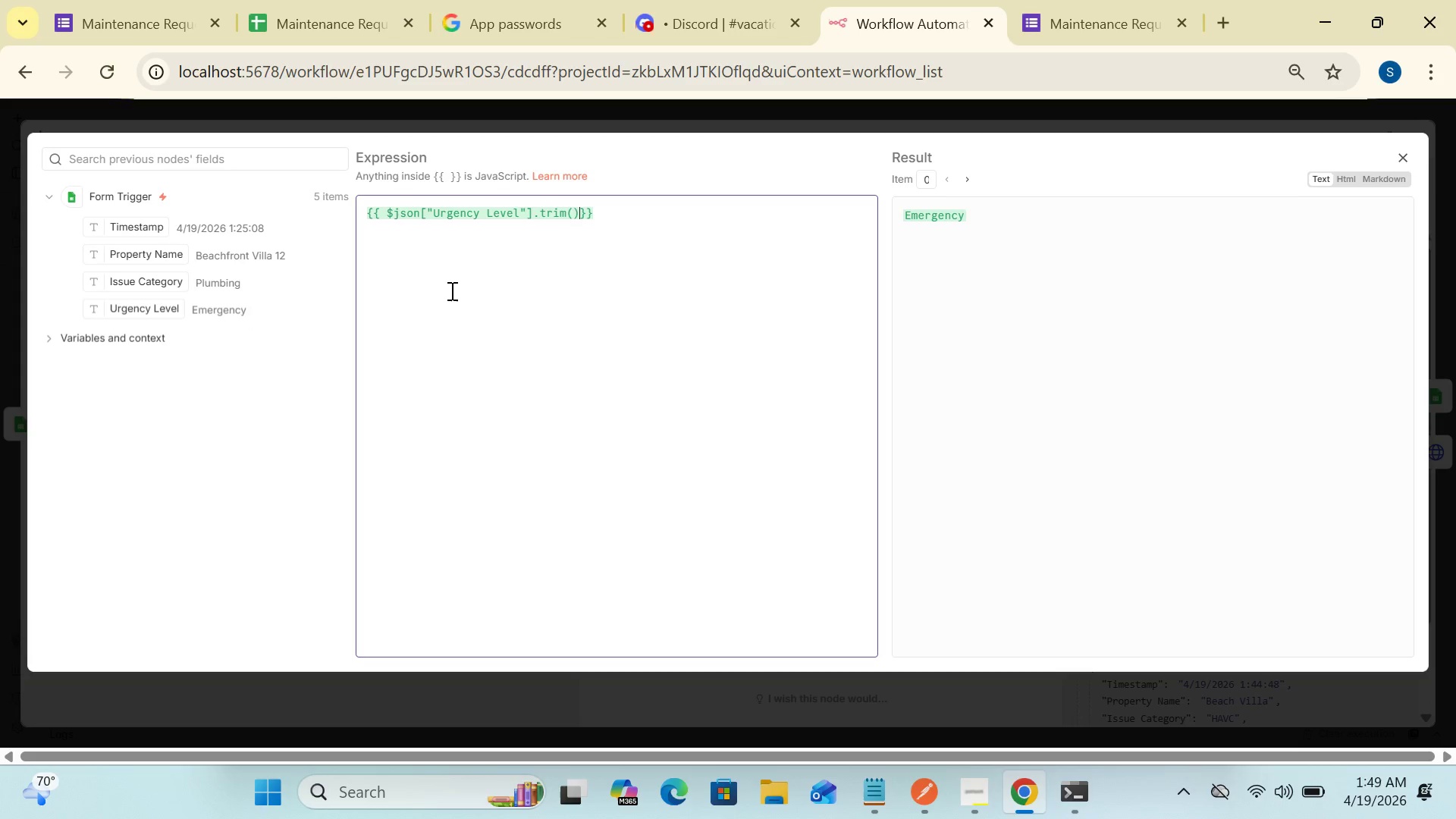 
left_click([1404, 156])
 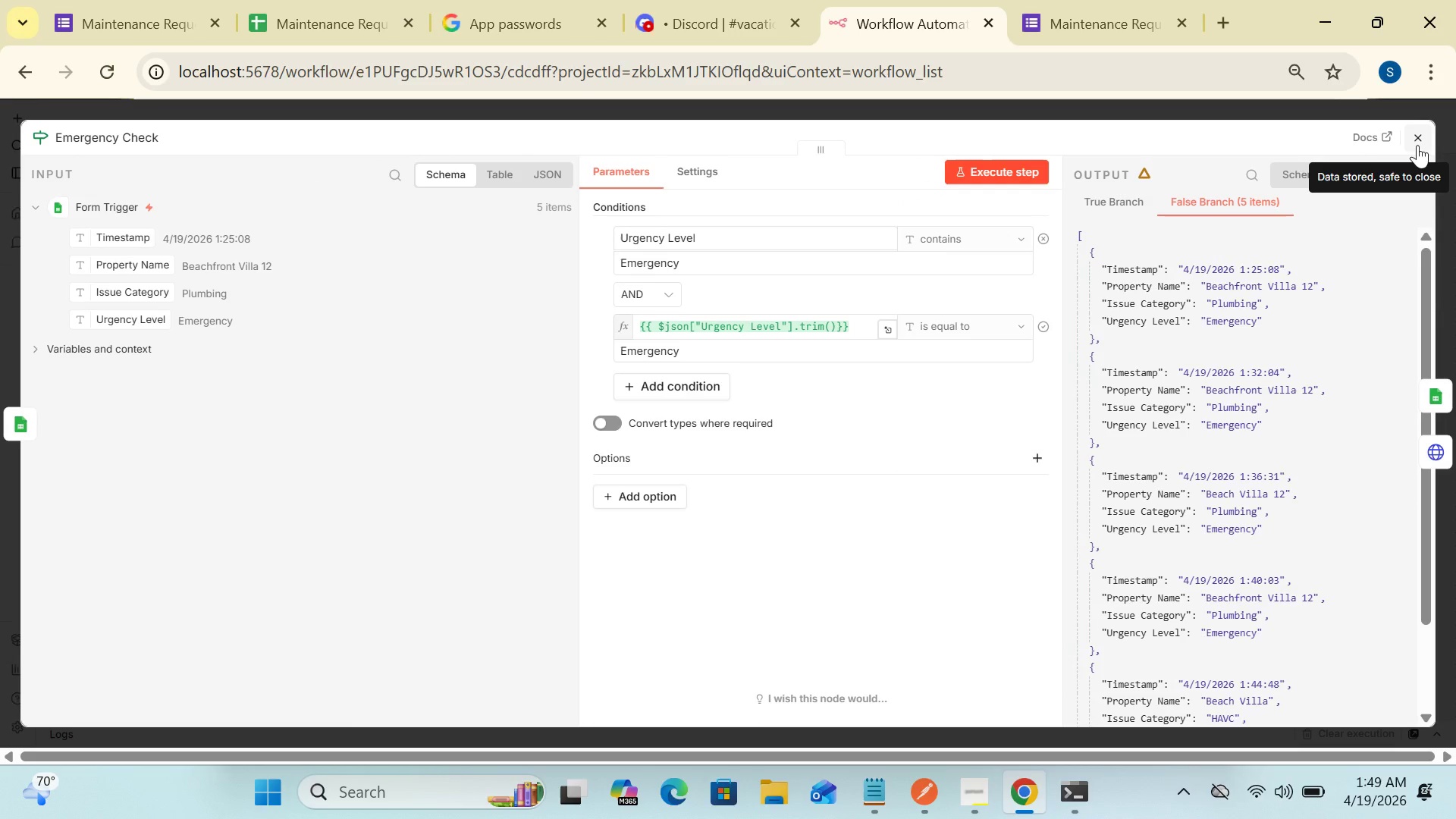 
wait(5.11)
 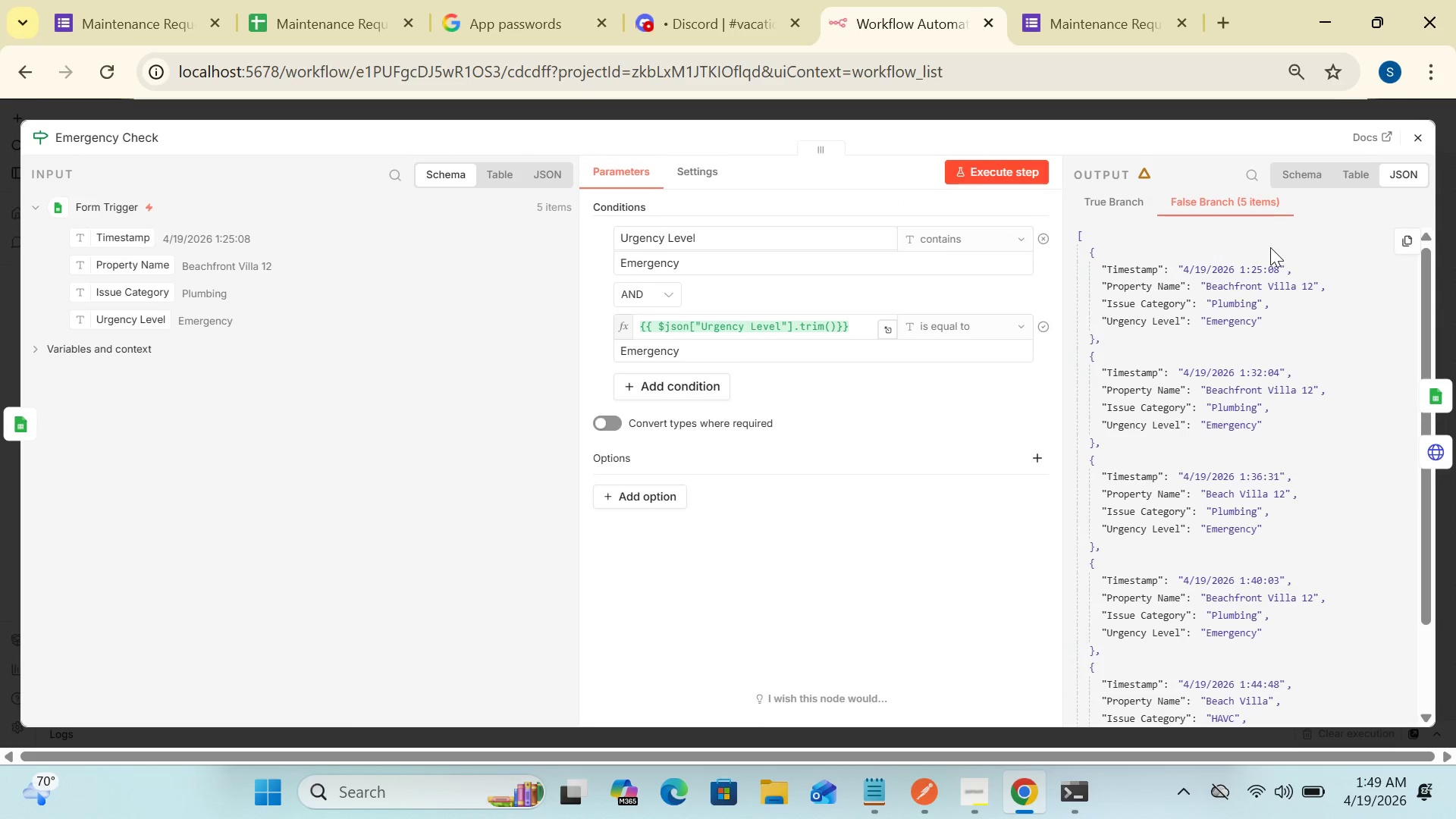 
left_click([1417, 145])
 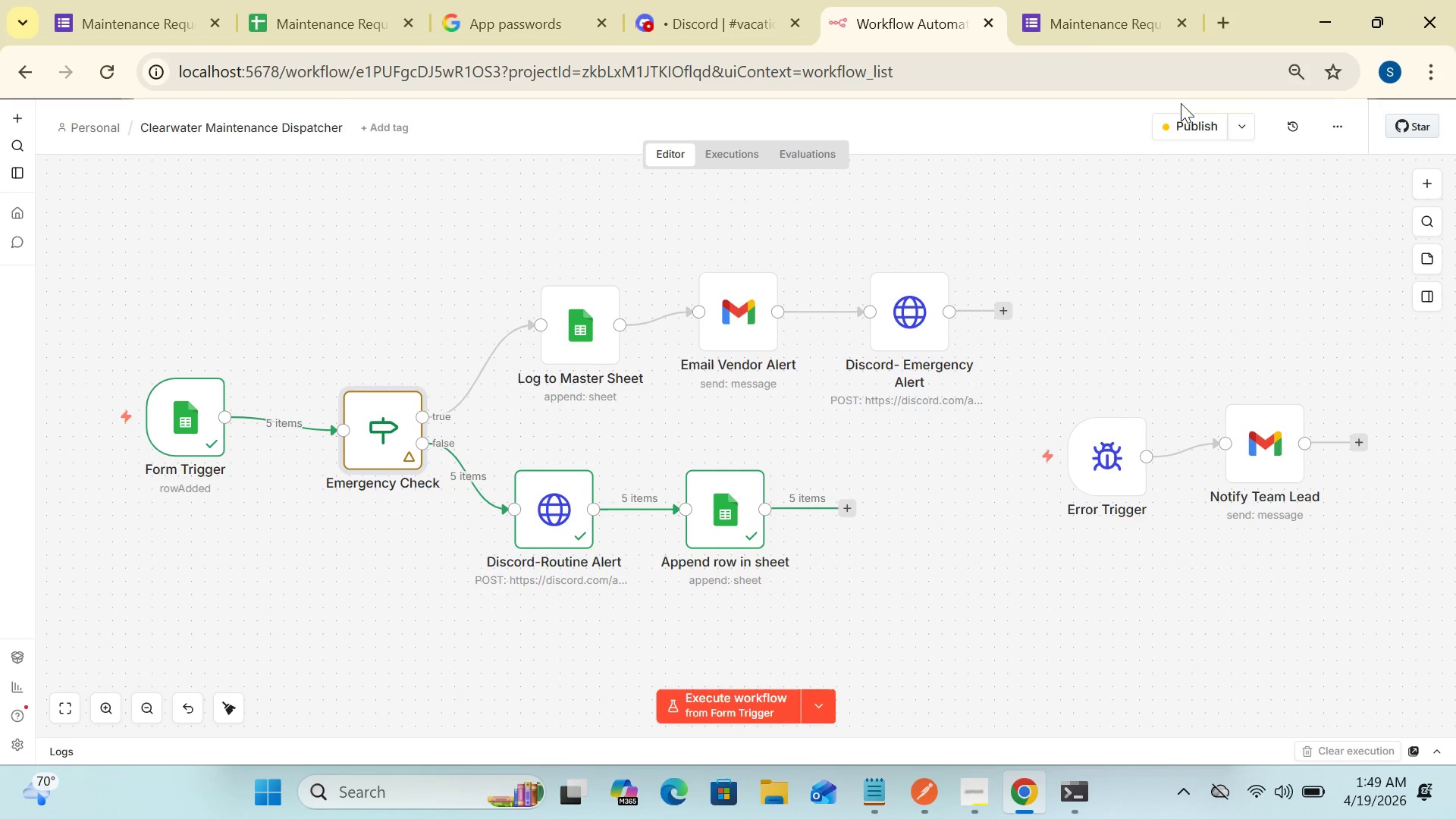 
left_click([1086, 42])
 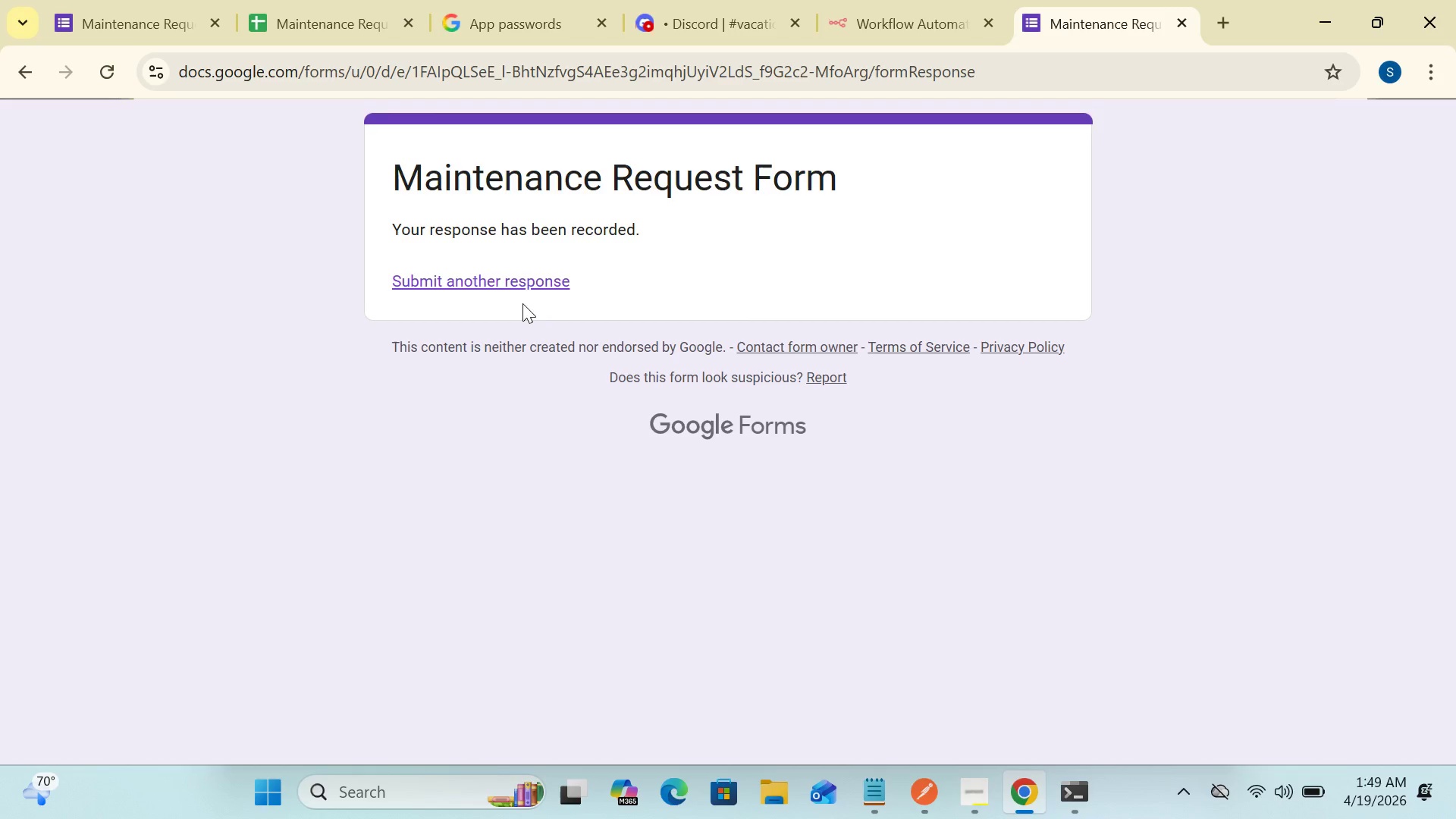 
left_click([523, 287])
 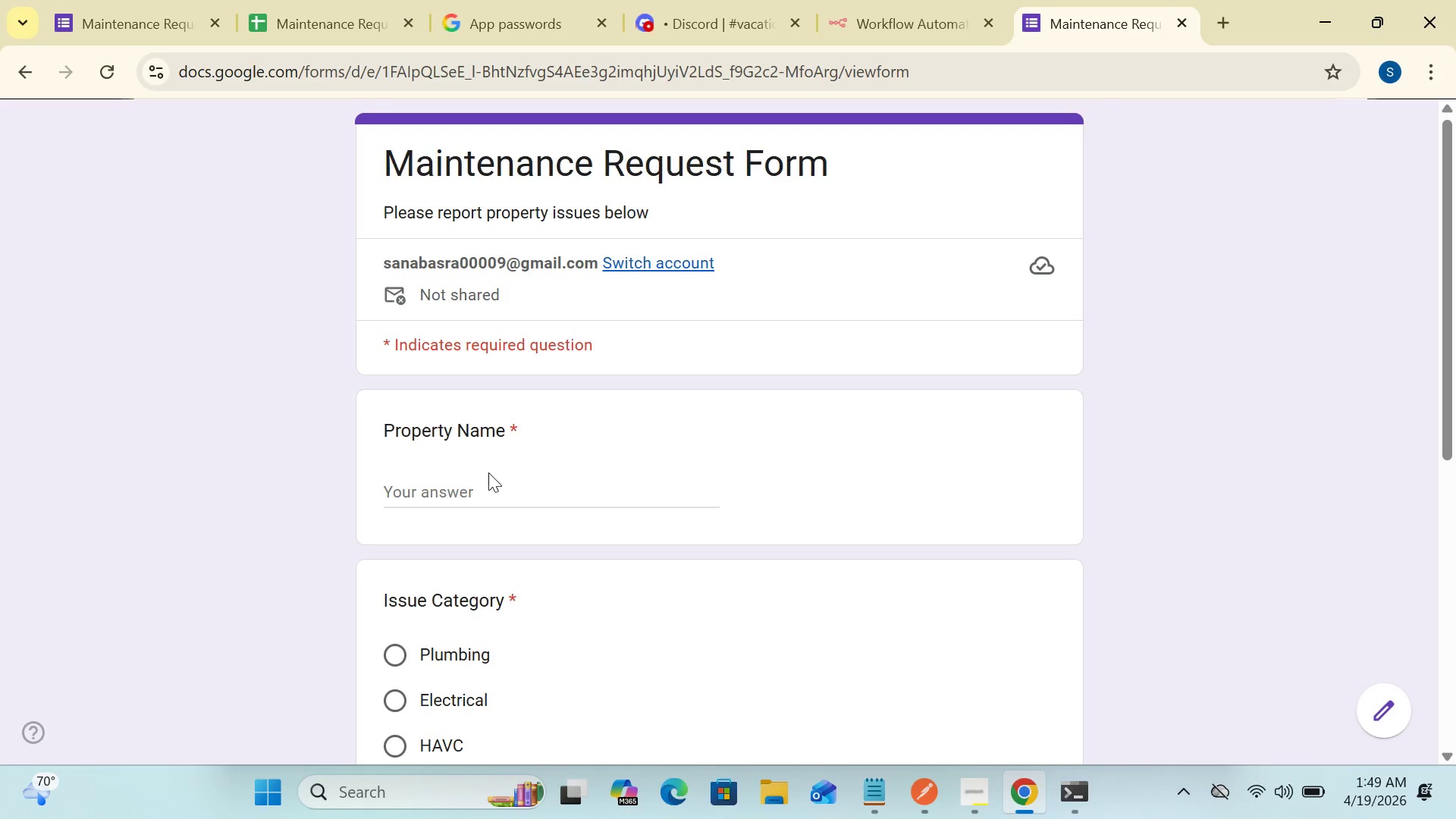 
left_click([488, 476])
 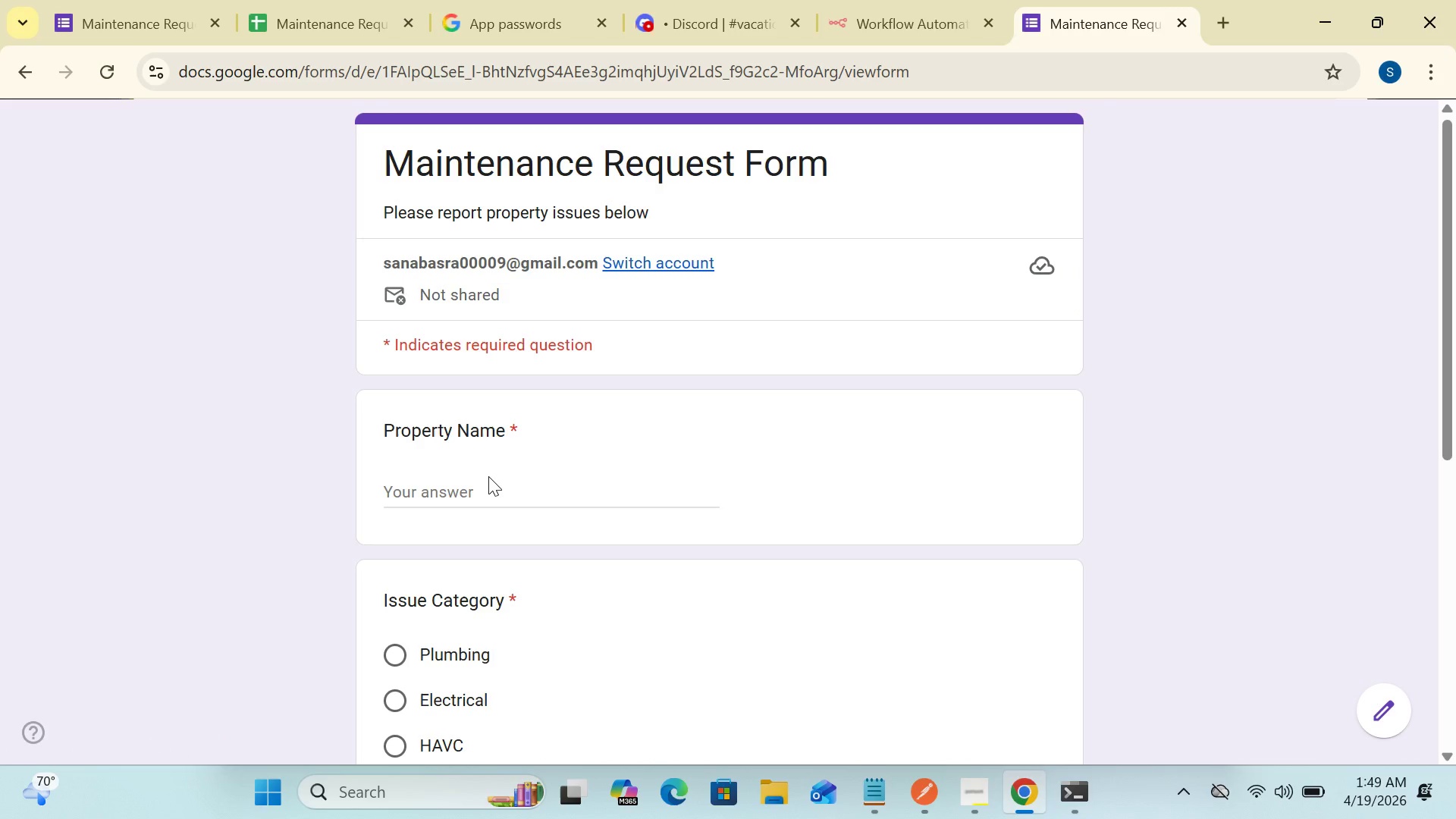 
hold_key(key=CapsLock, duration=0.33)
 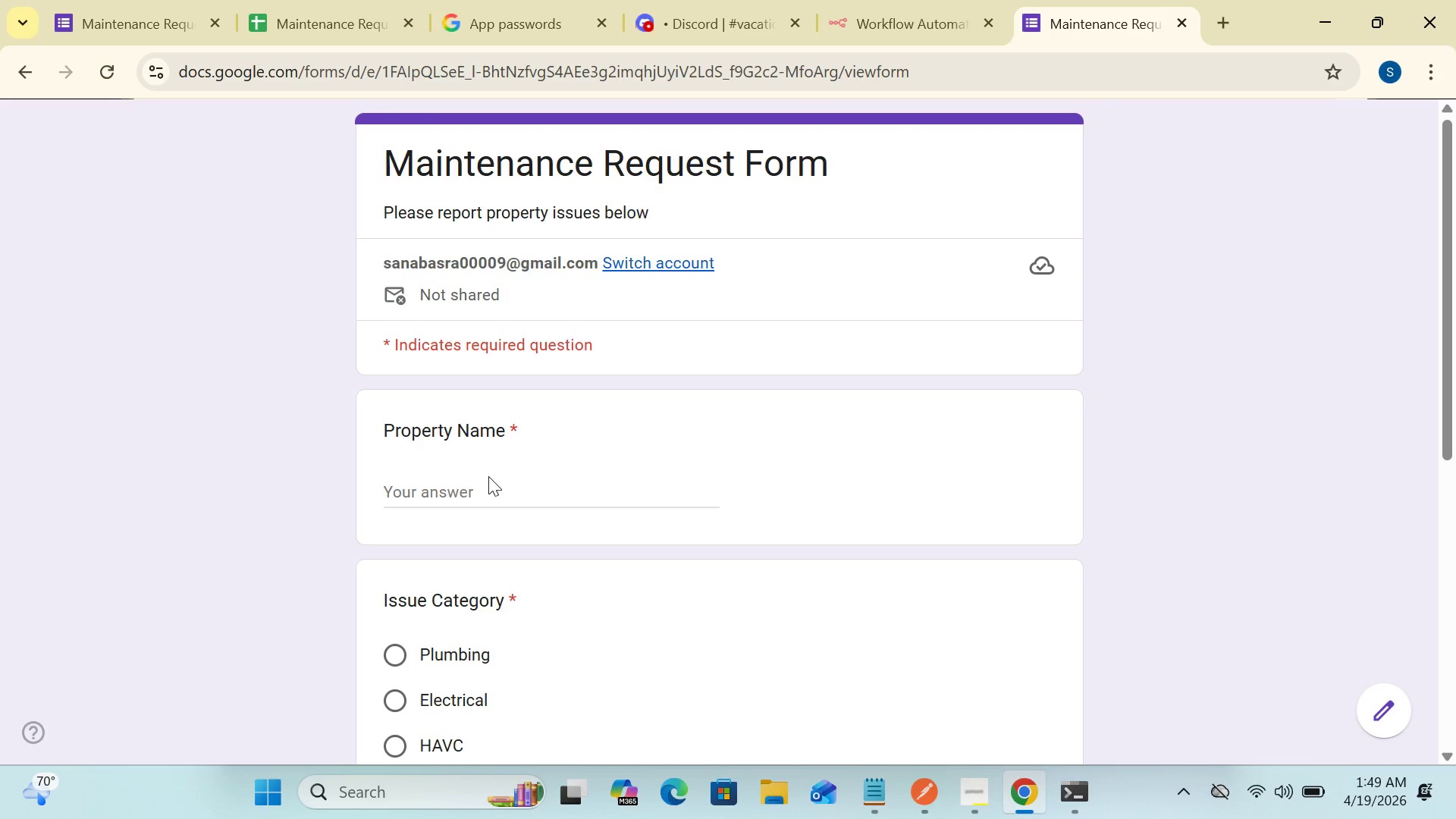 
key(B)
 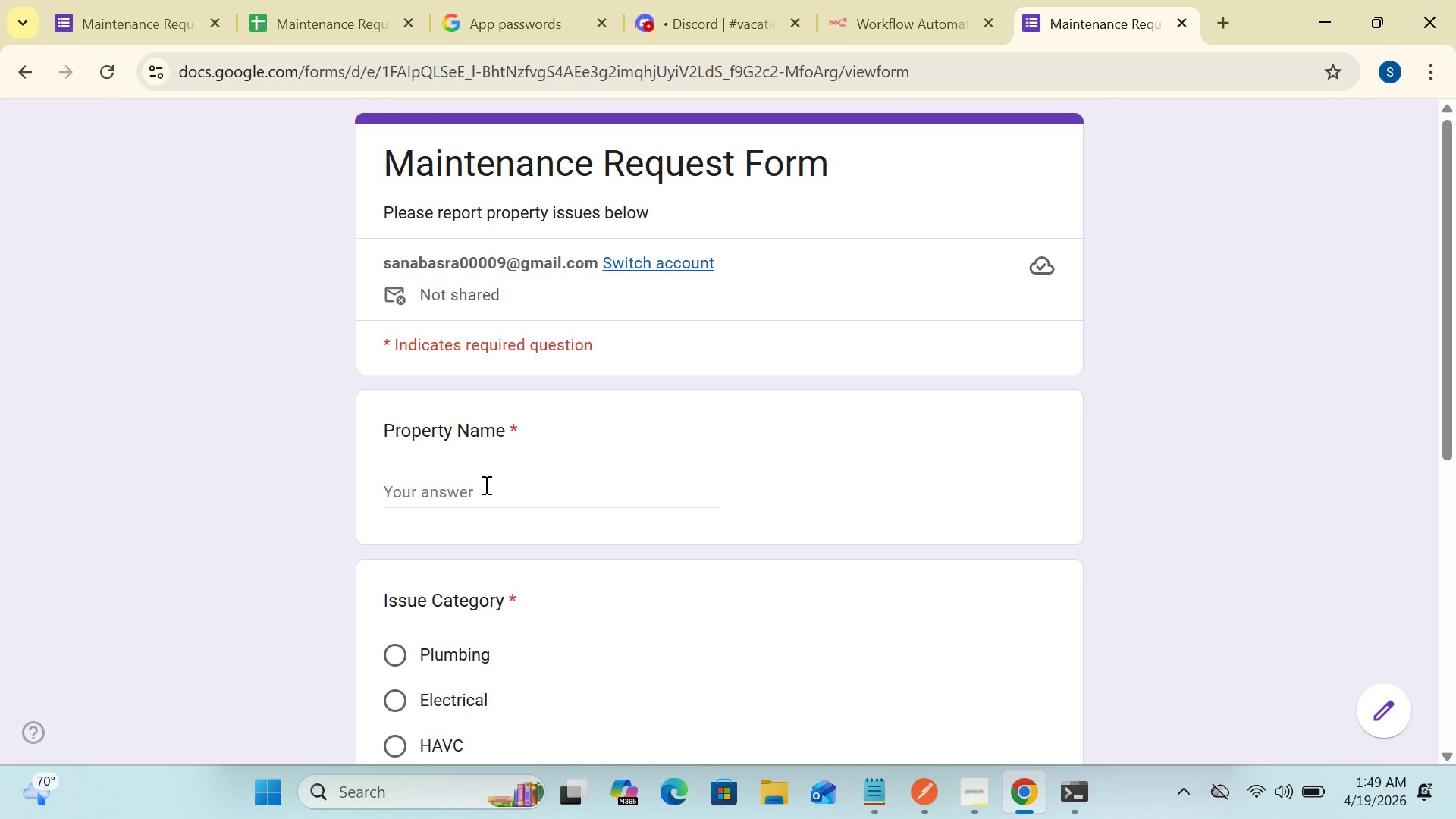 
left_click([483, 488])
 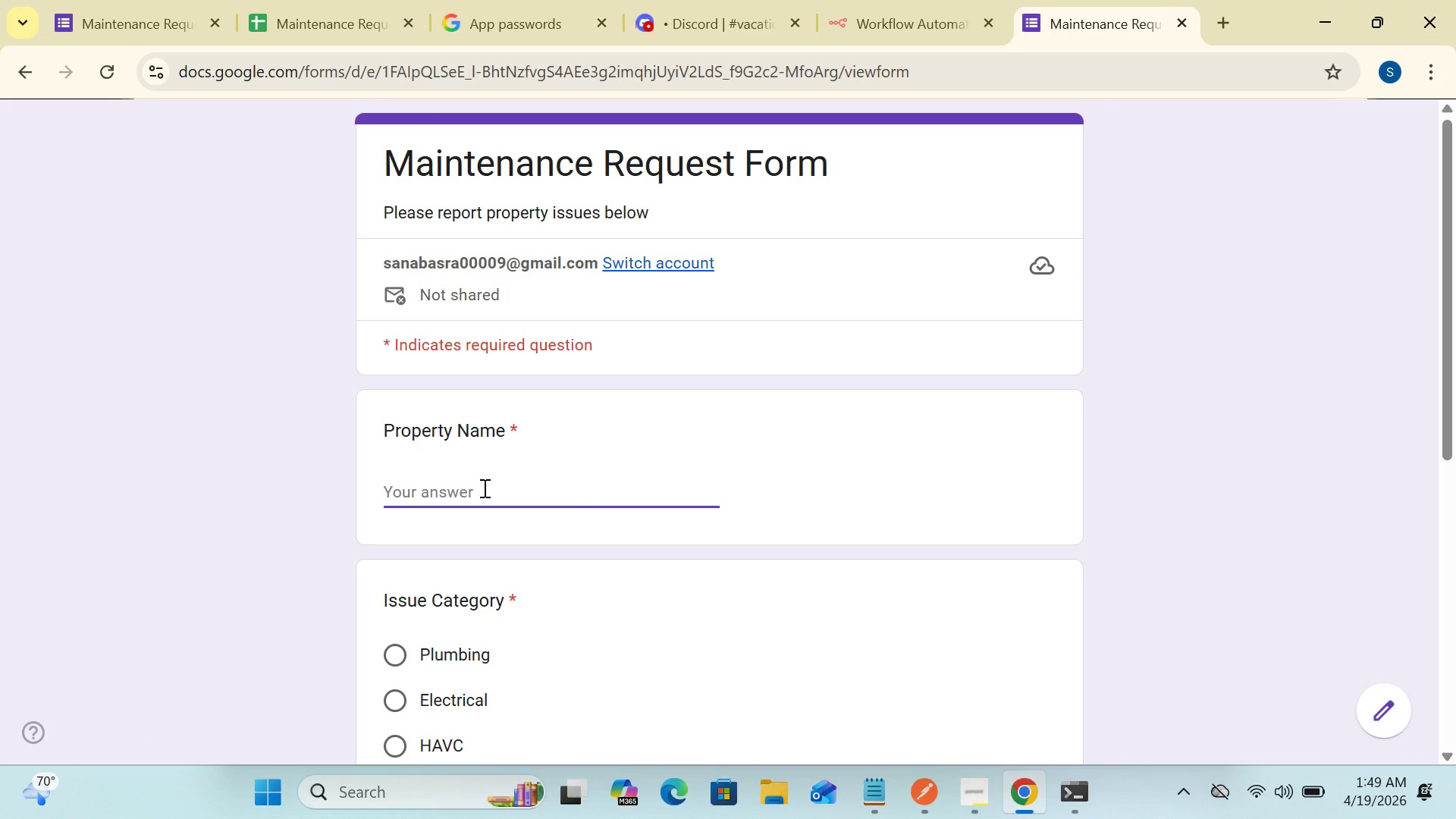 
type(Beach Vila)
 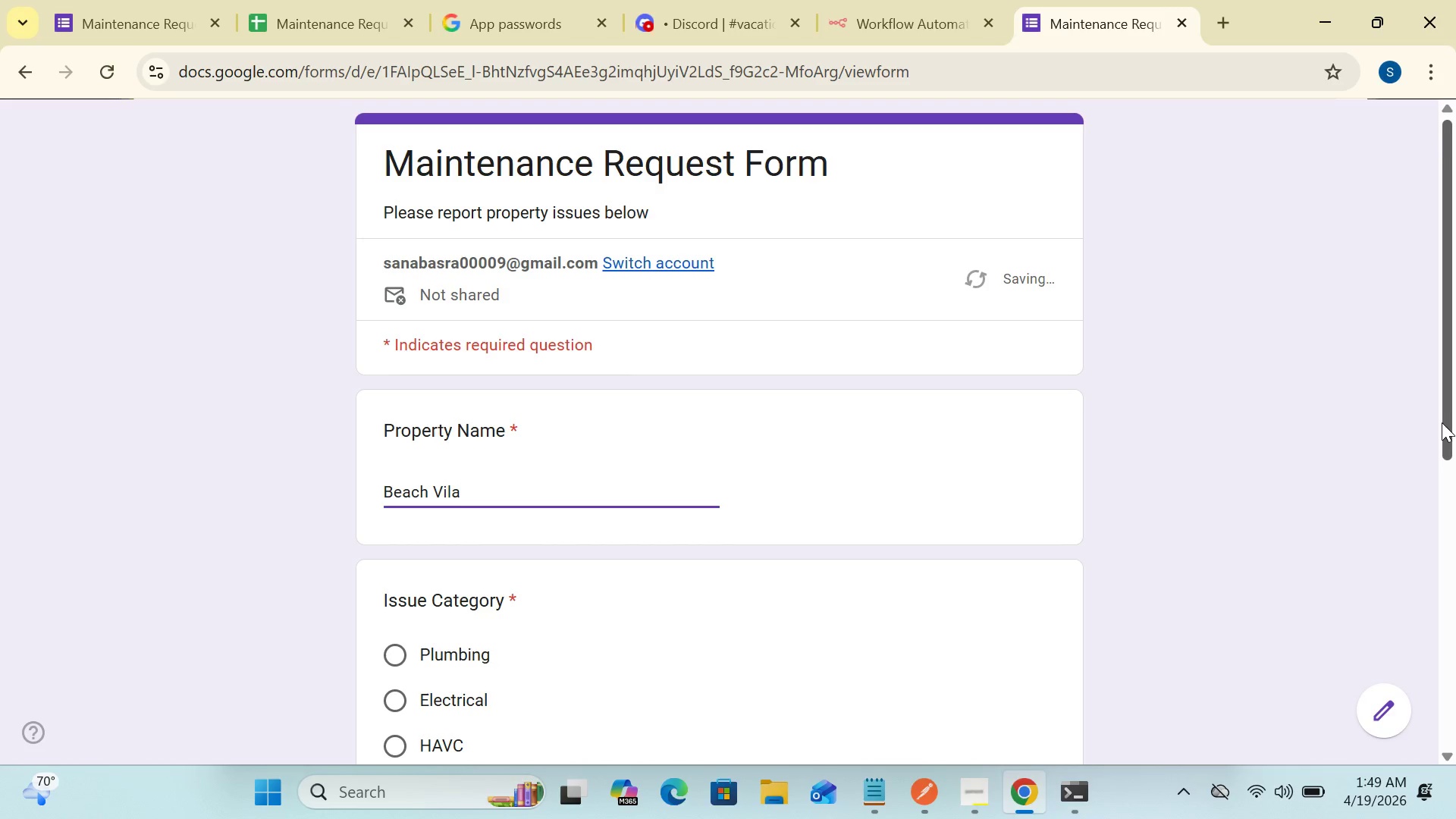 
left_click_drag(start_coordinate=[1445, 419], to_coordinate=[1445, 654])
 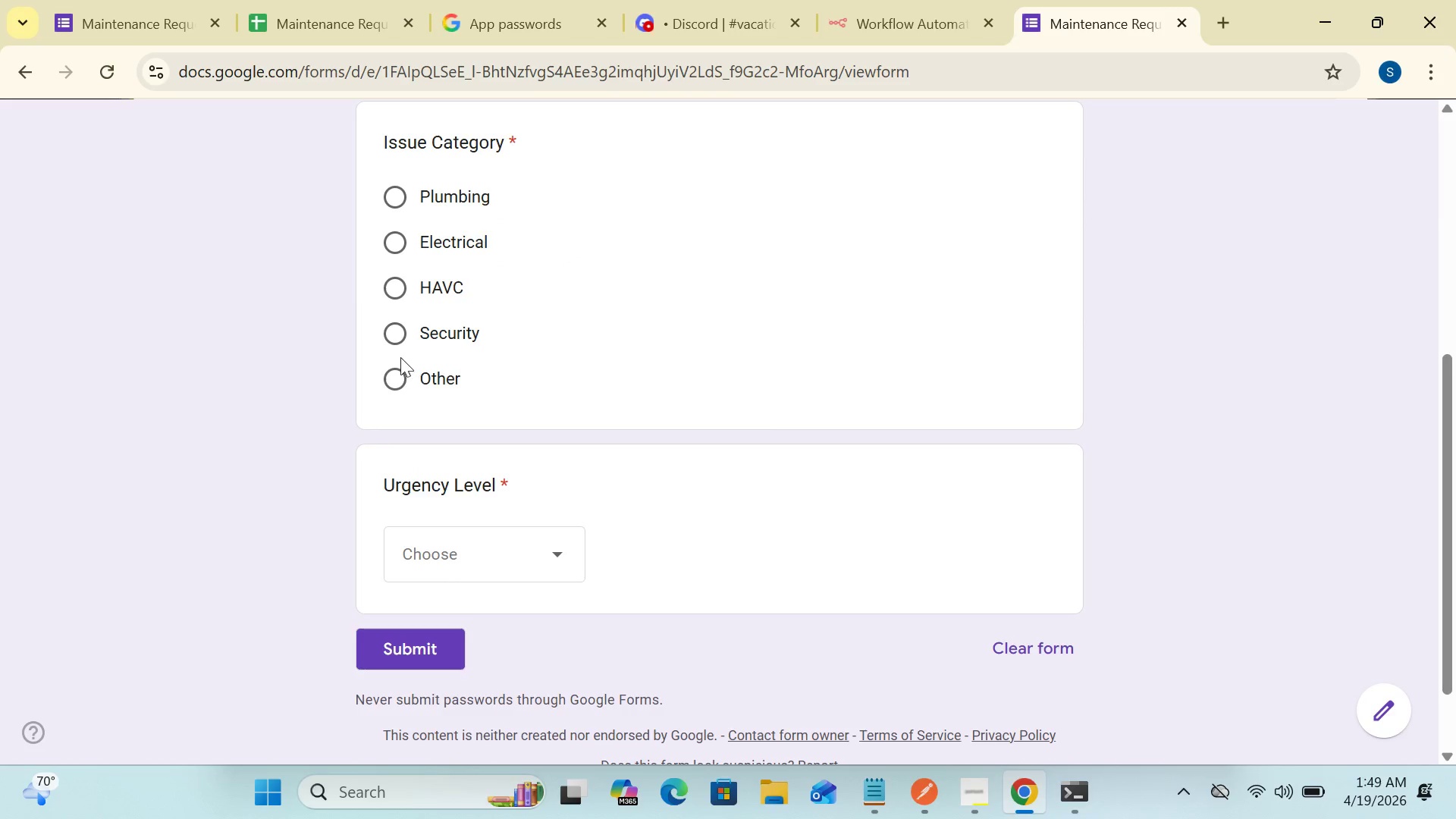 
left_click([397, 332])
 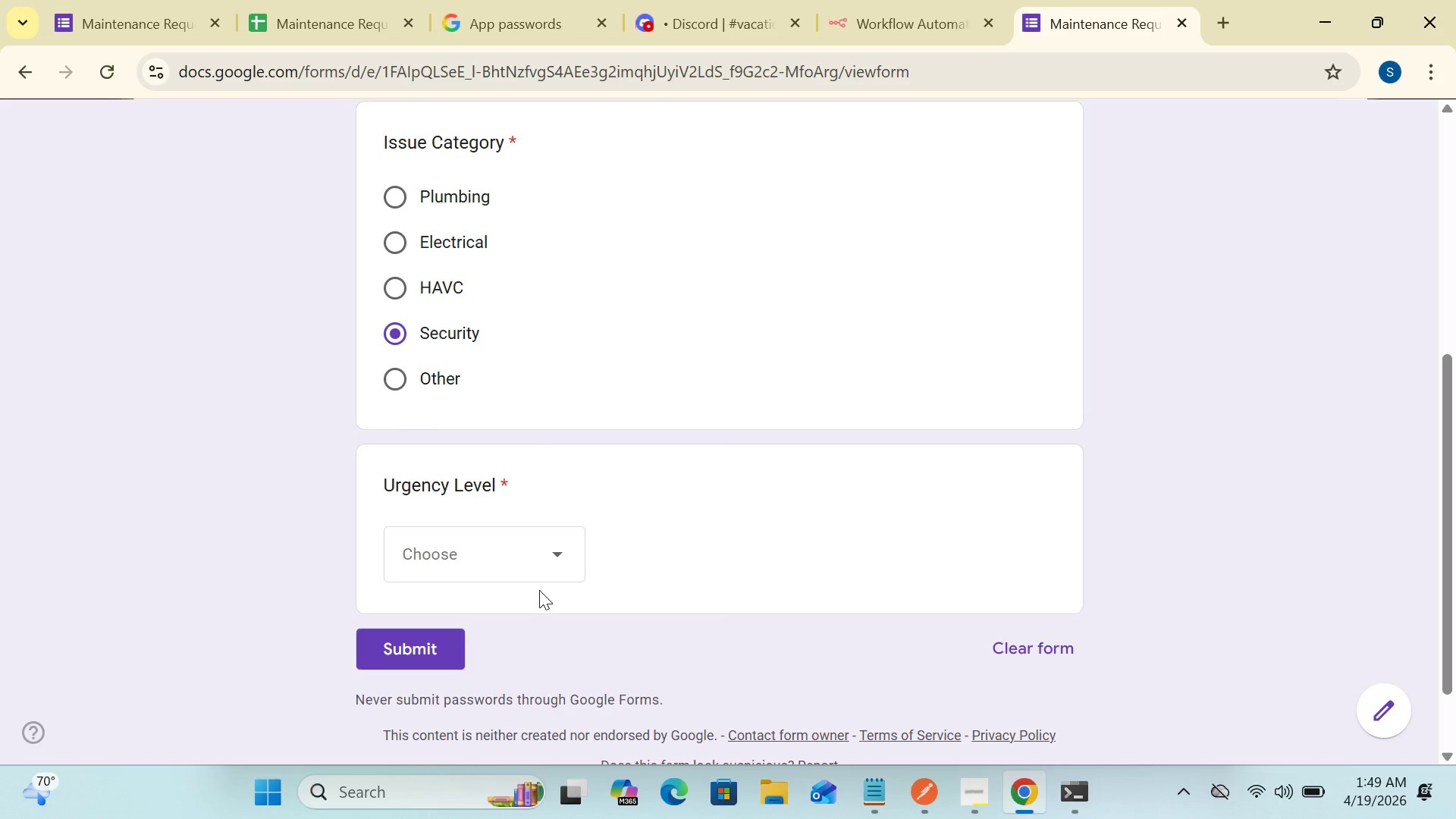 
left_click([551, 553])
 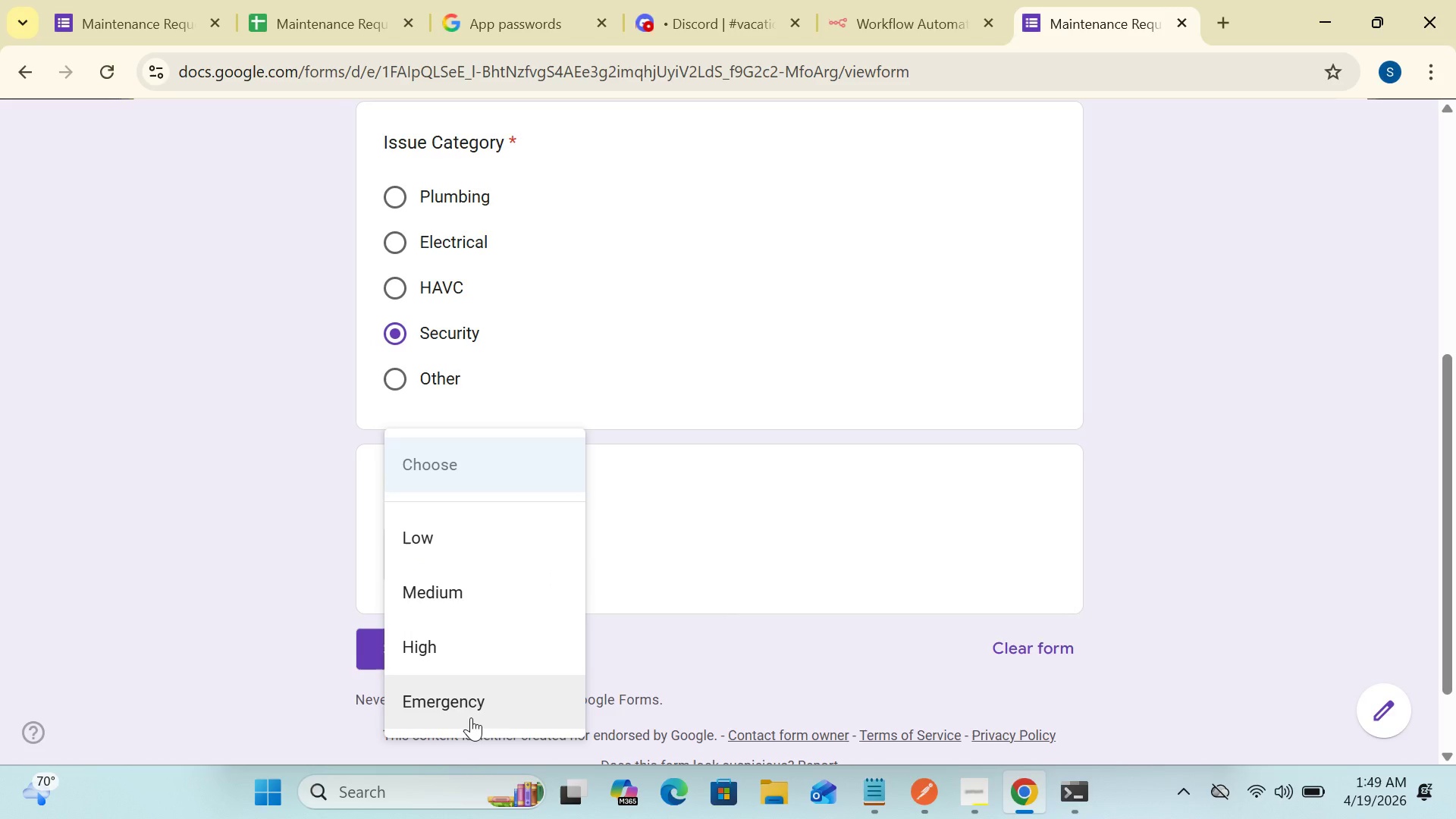 
left_click([471, 717])
 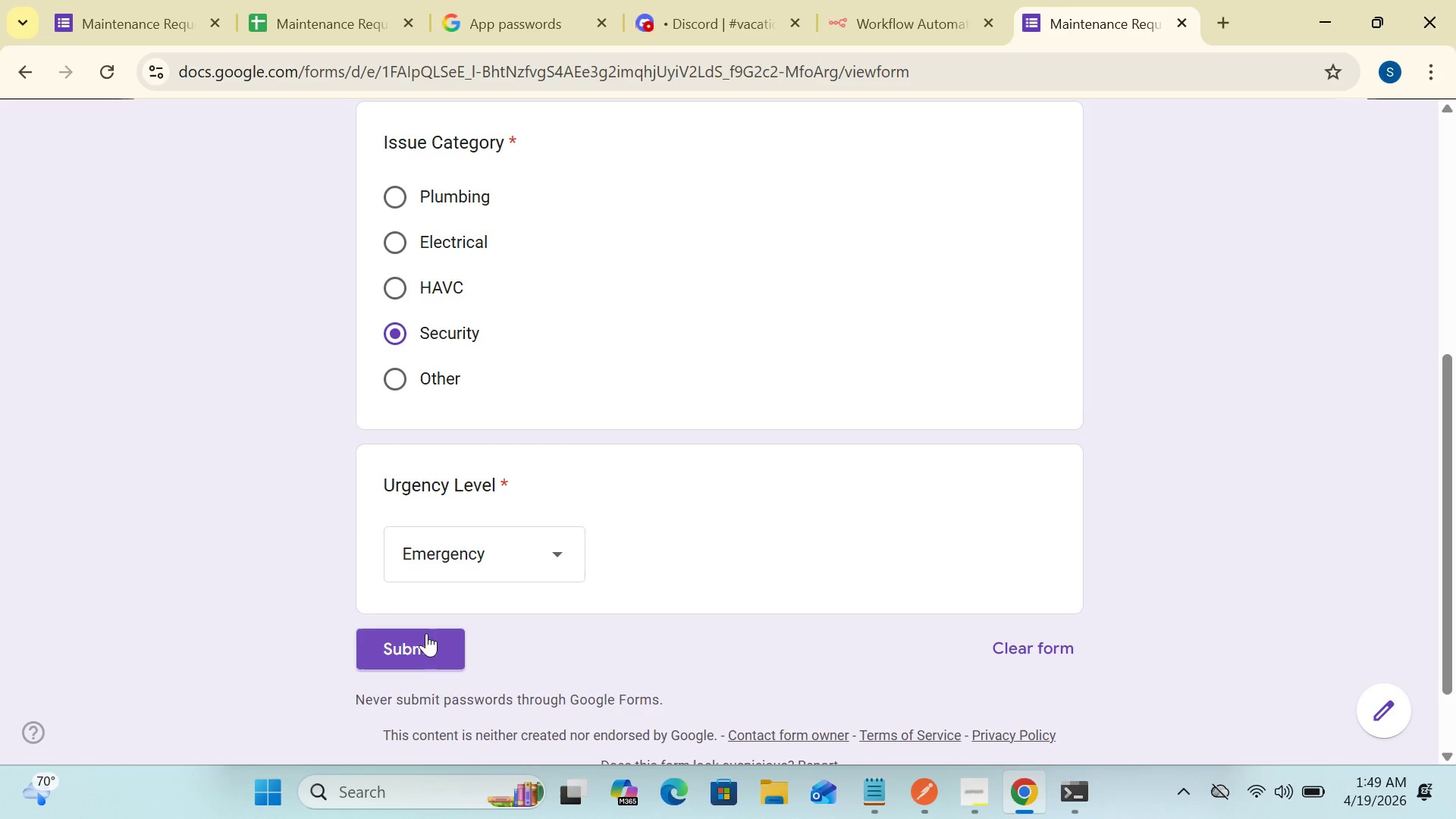 
left_click([426, 632])
 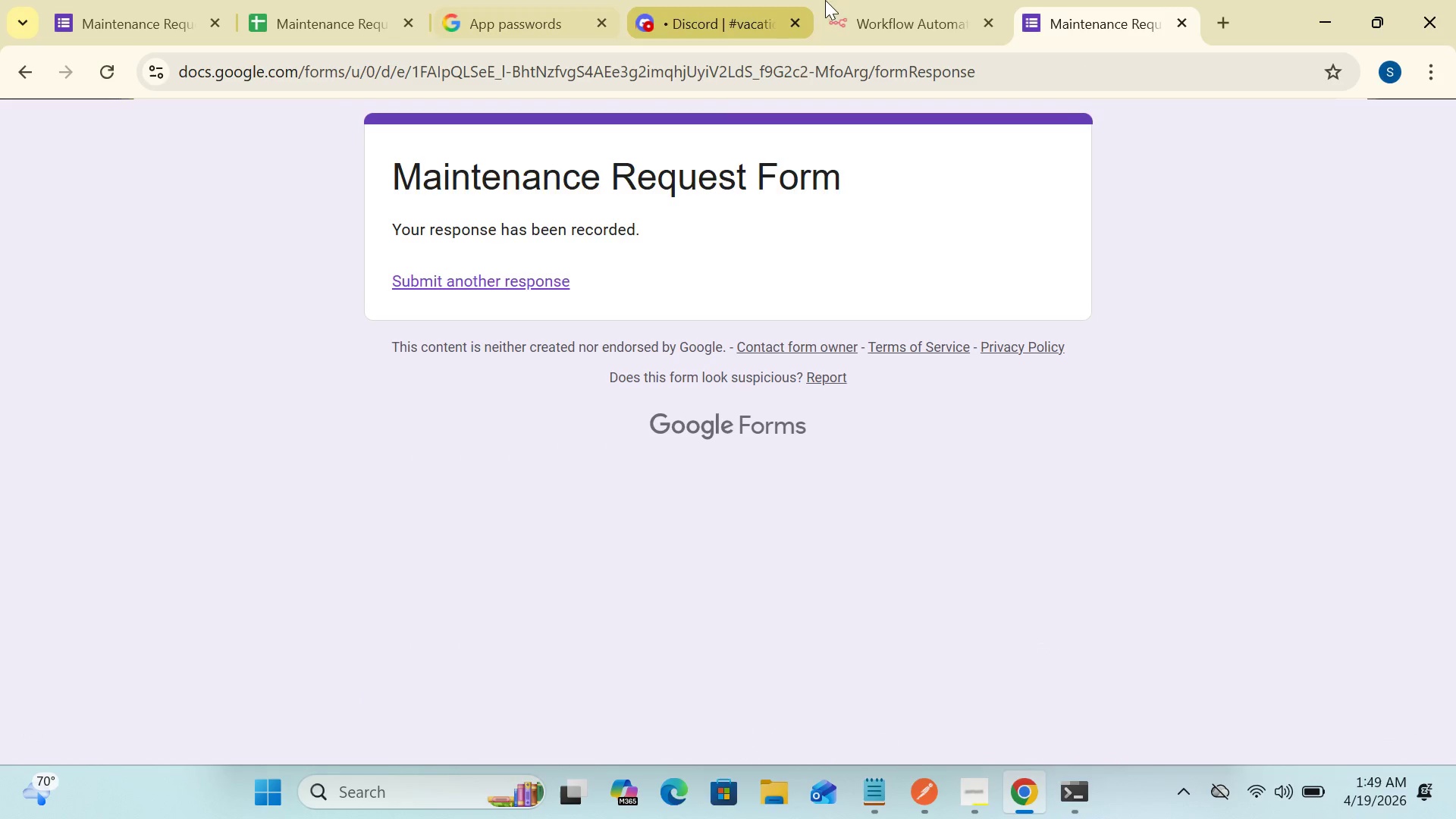 
left_click([857, 33])
 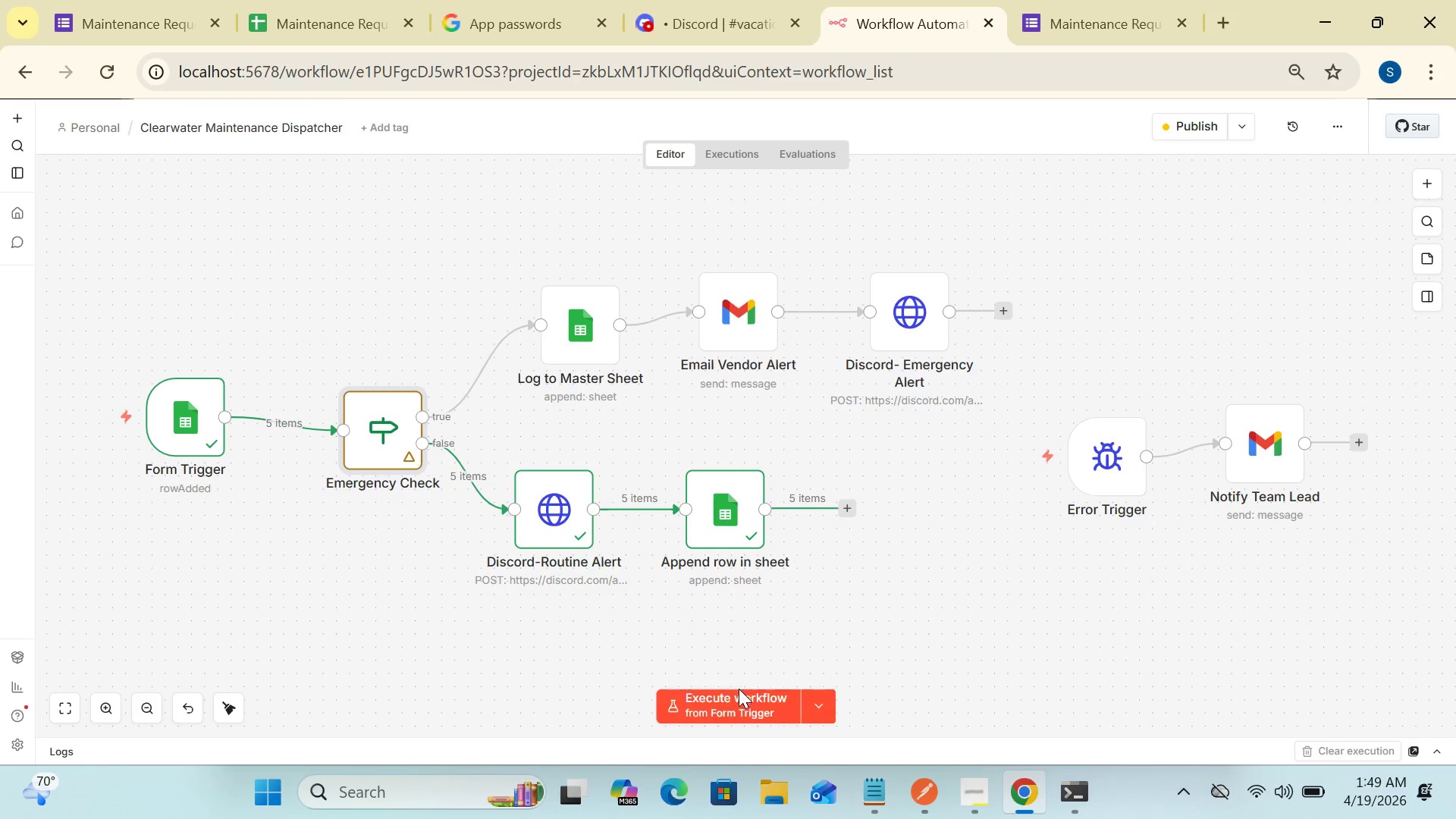 
left_click([737, 696])
 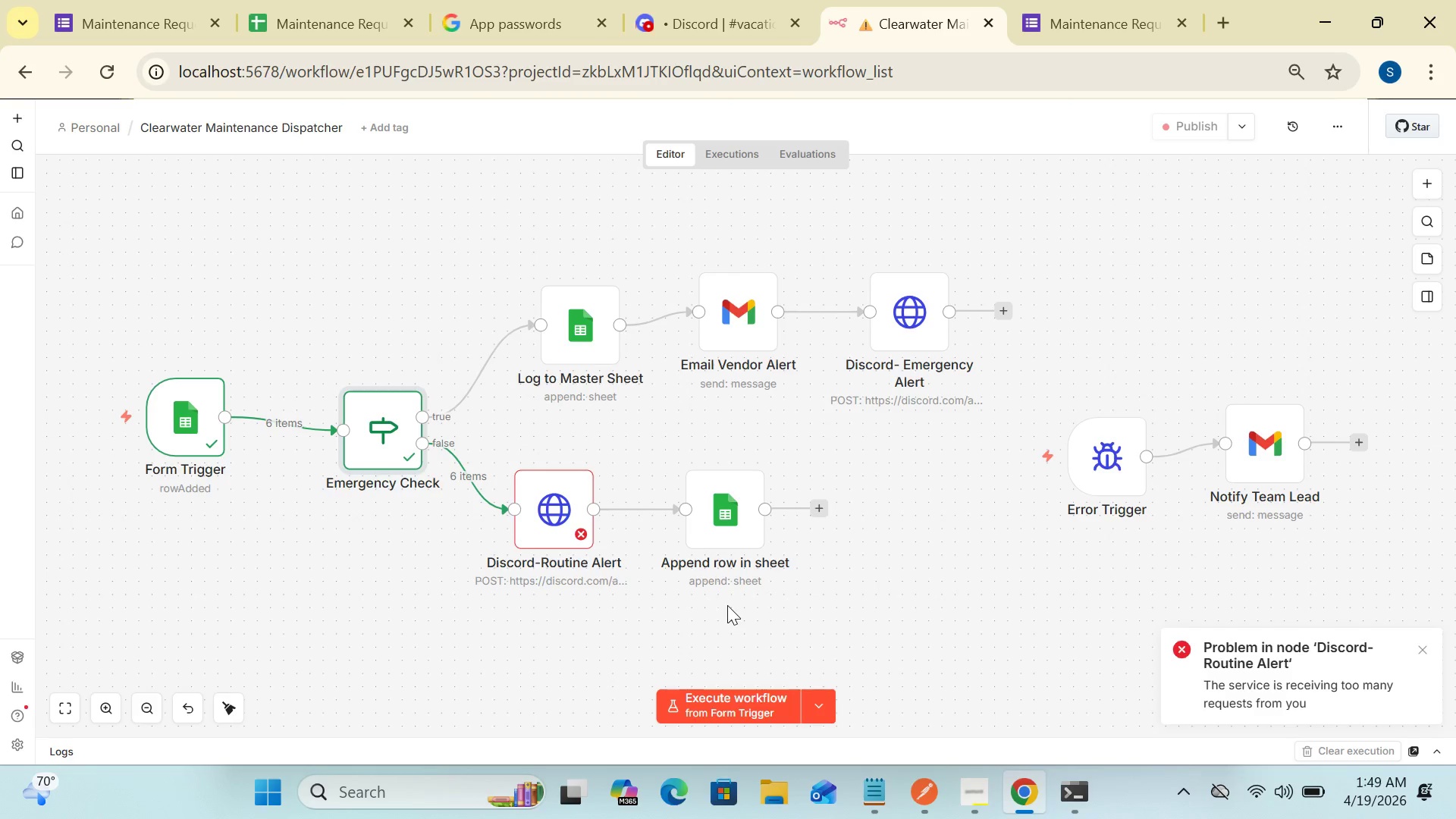 
wait(20.14)
 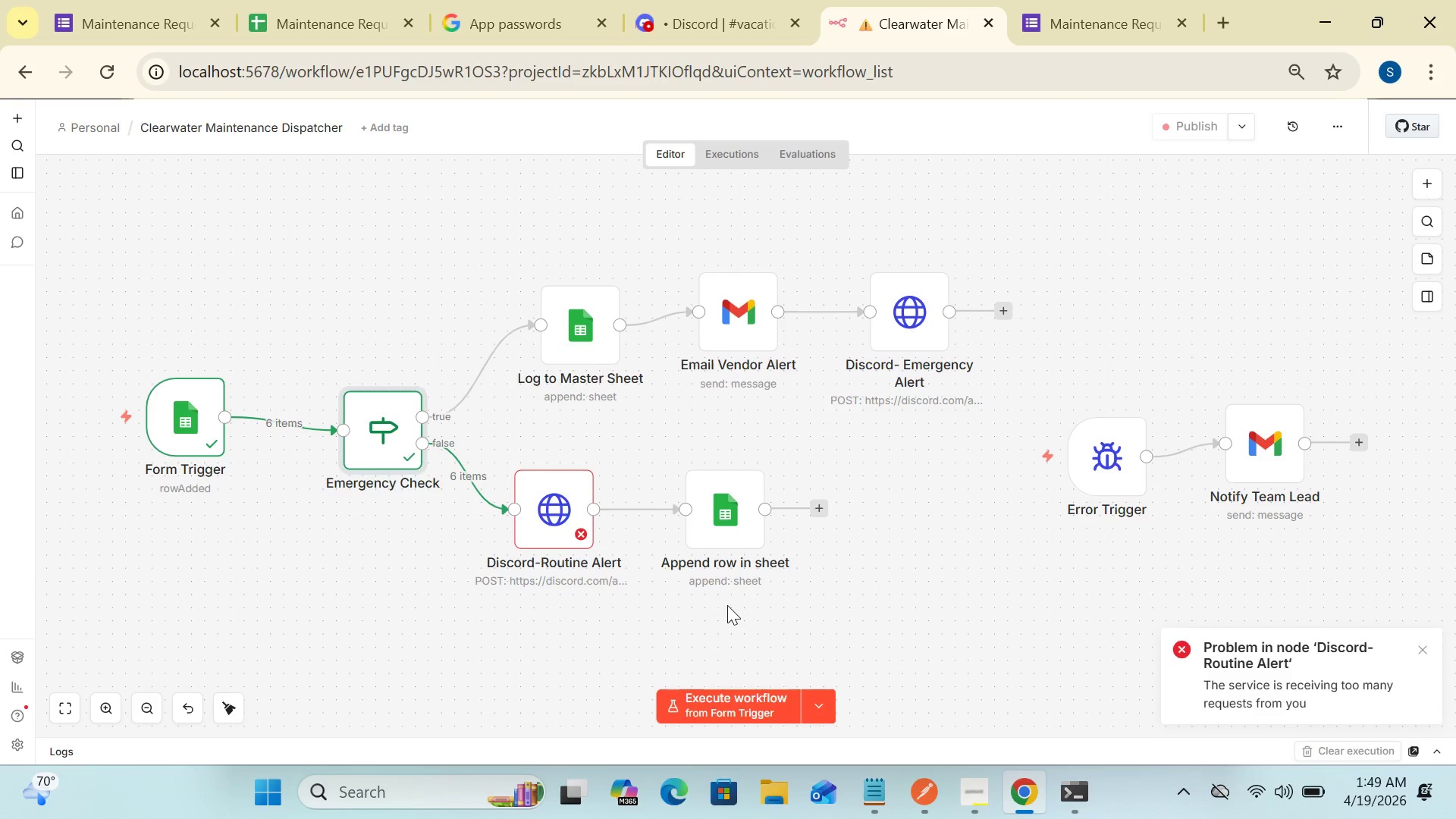 
double_click([573, 541])
 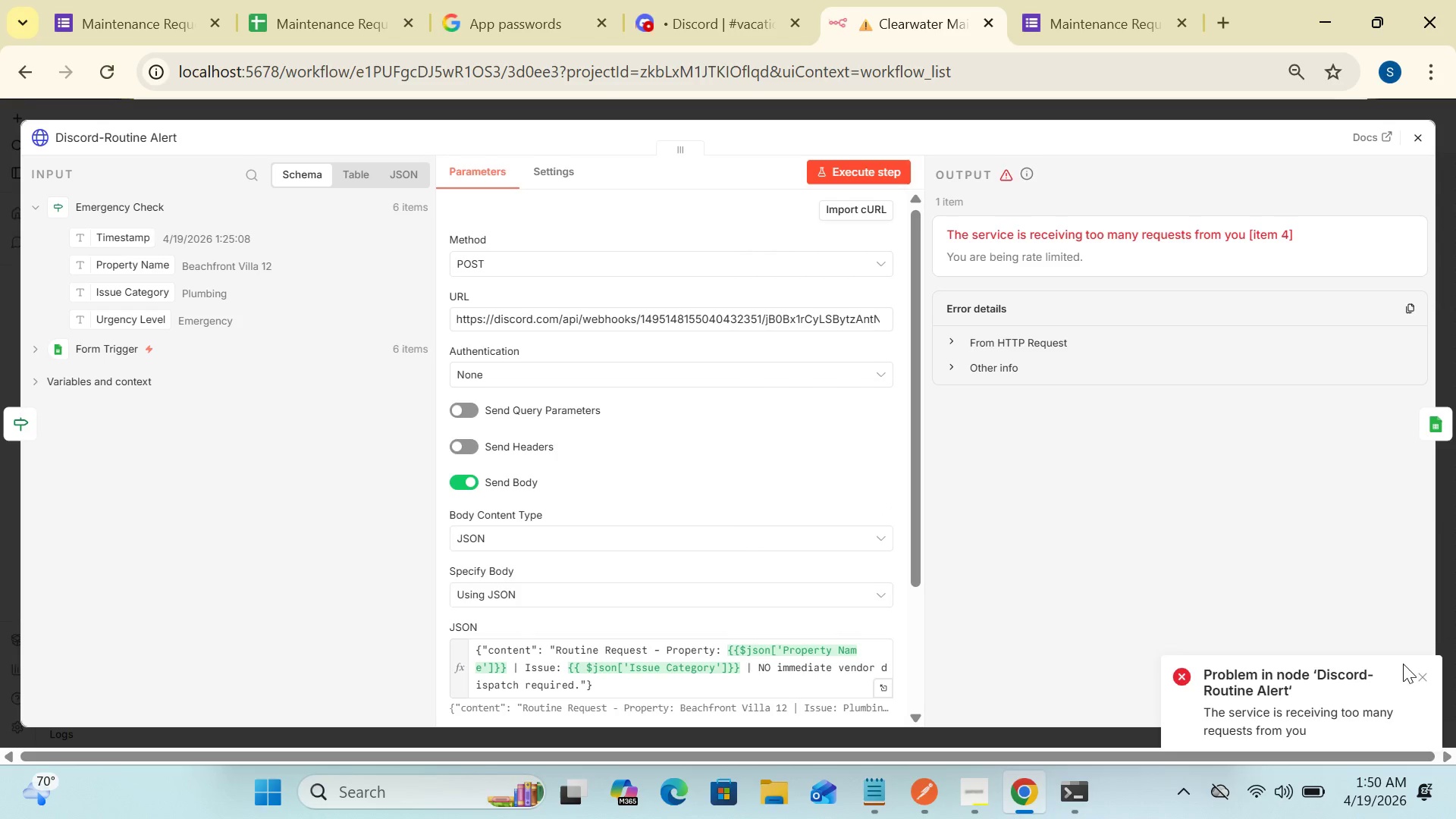 
wait(6.86)
 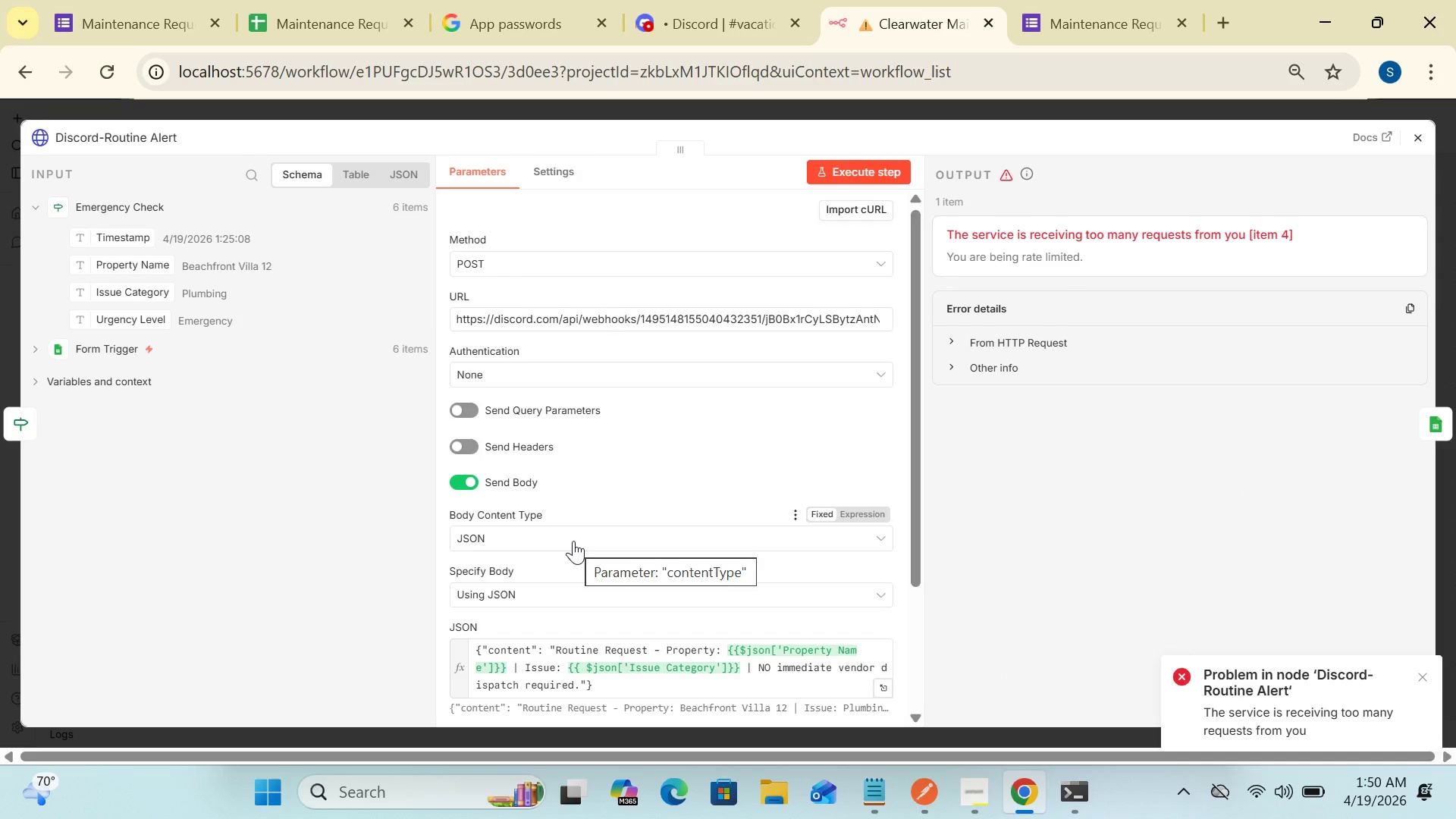 
left_click([1417, 671])
 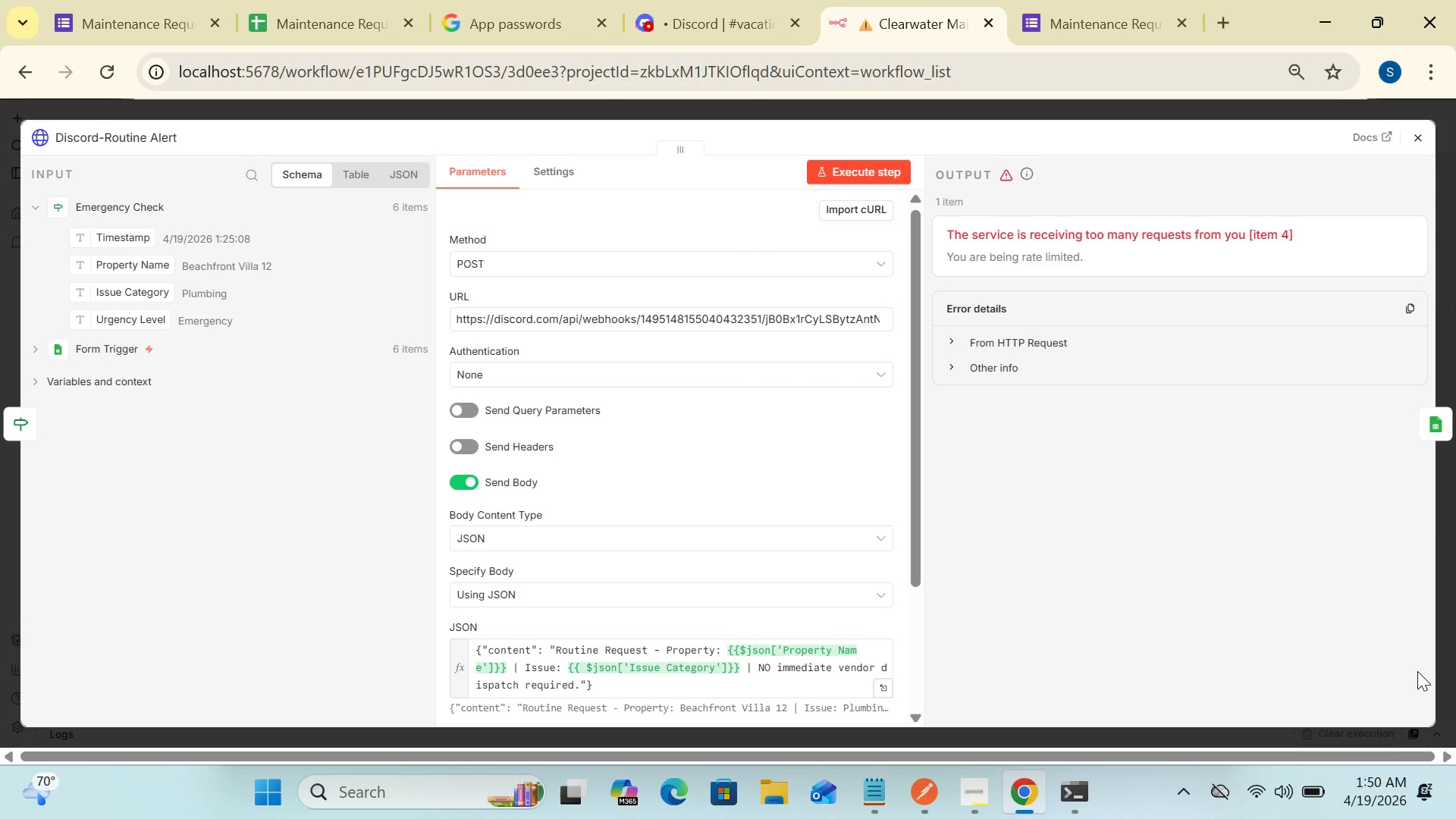 
wait(21.5)
 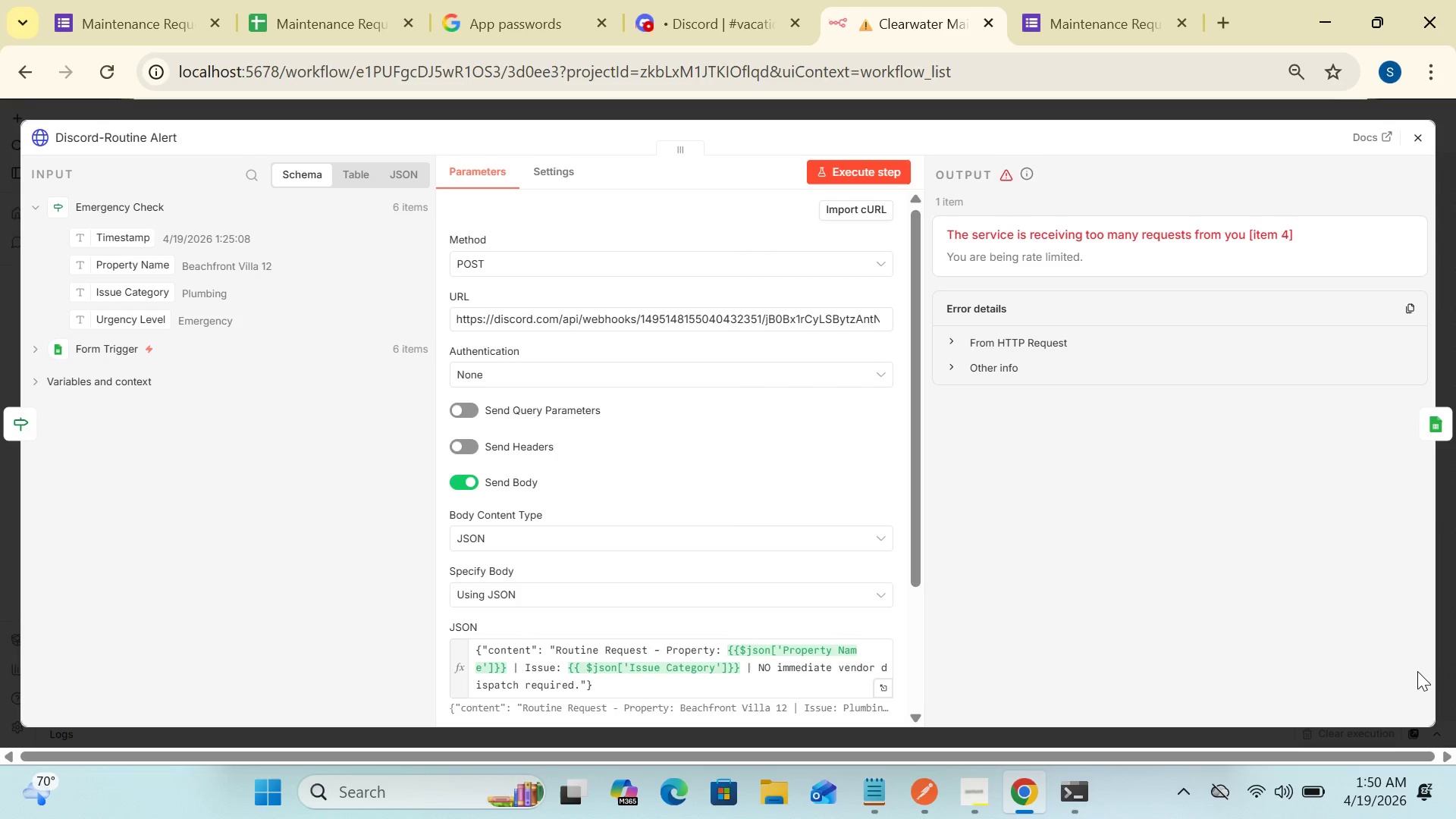 
left_click([1313, 221])
 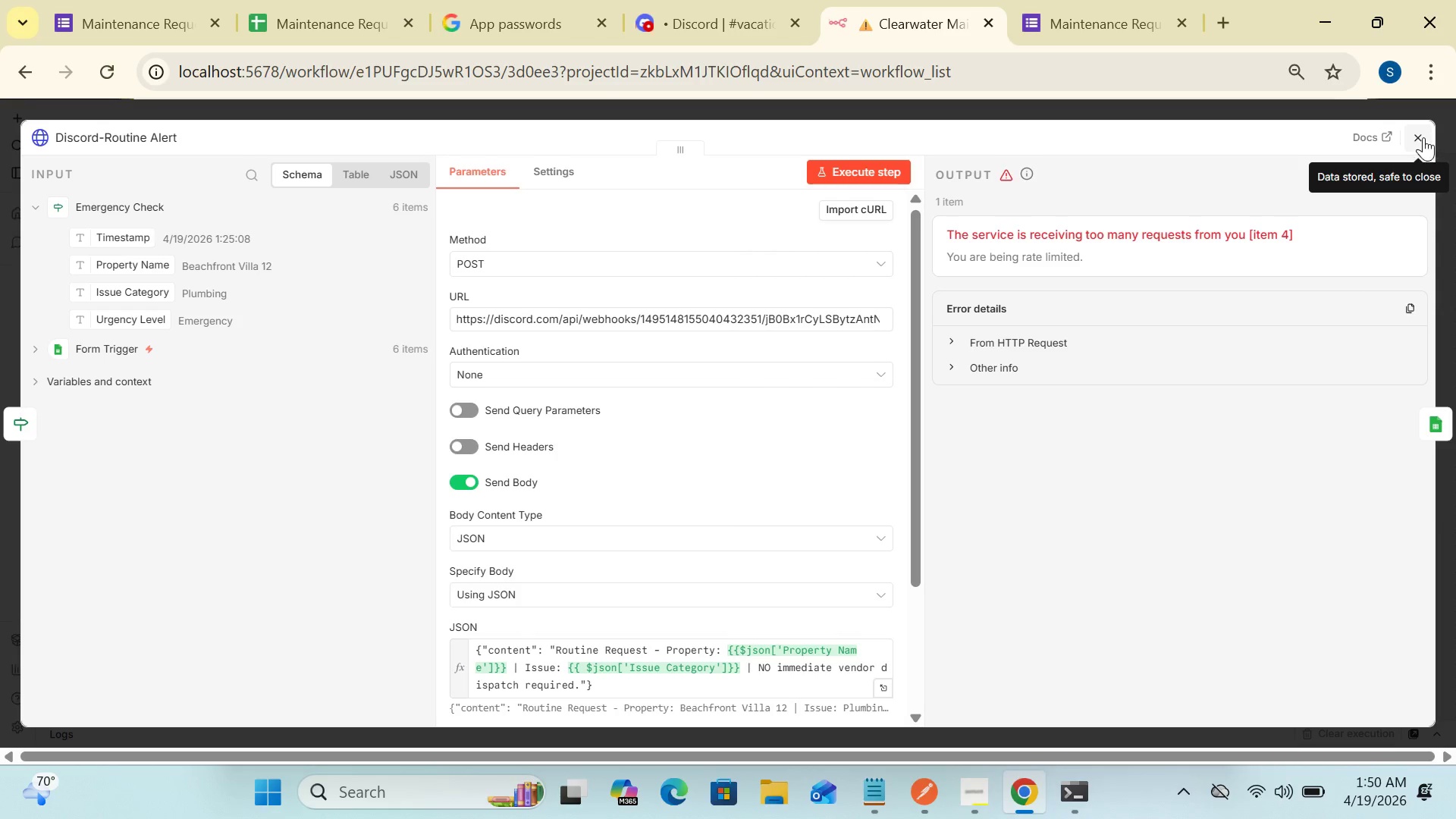 
left_click([1423, 137])
 